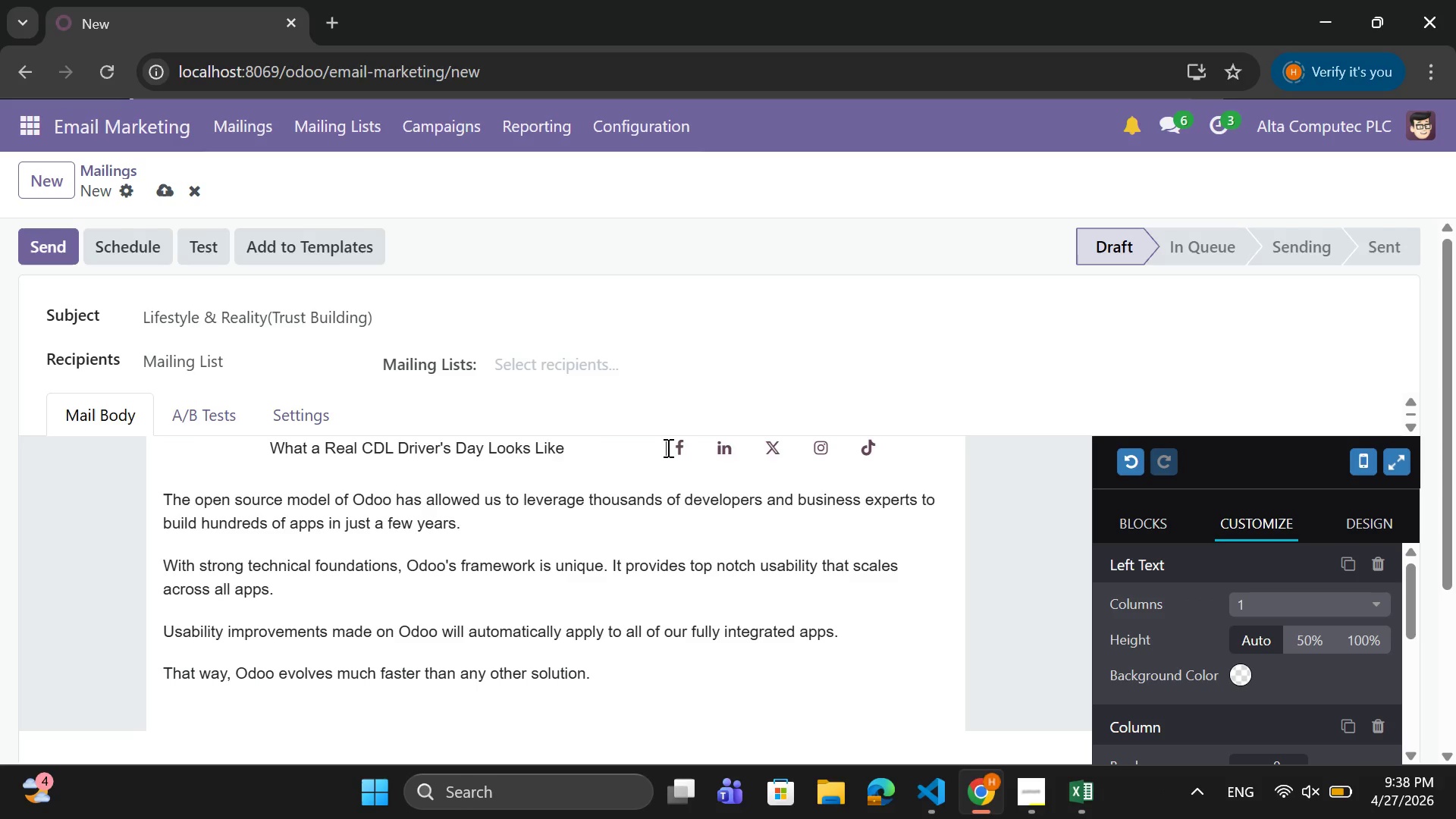 
key(Space)
 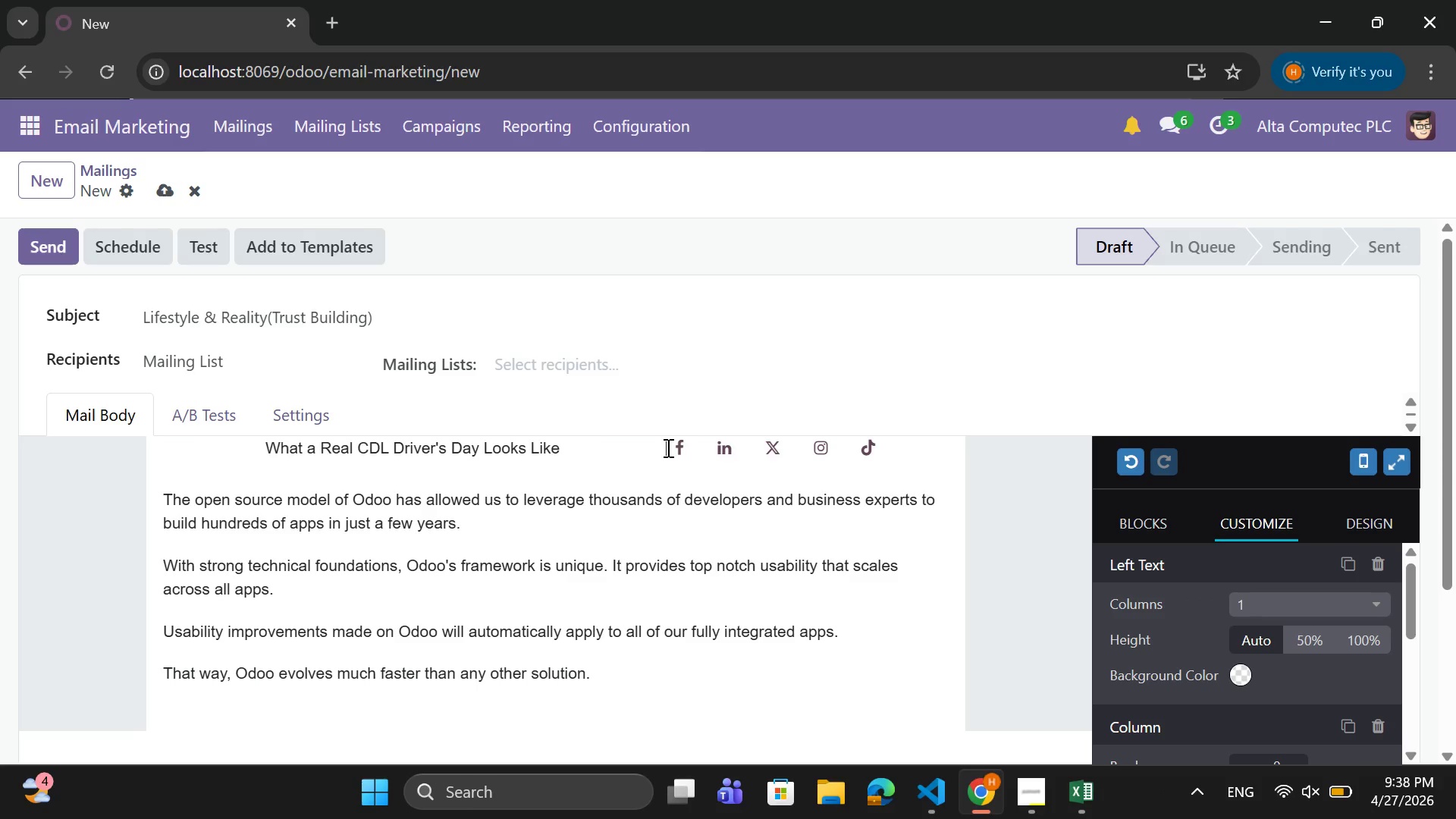 
key(Space)
 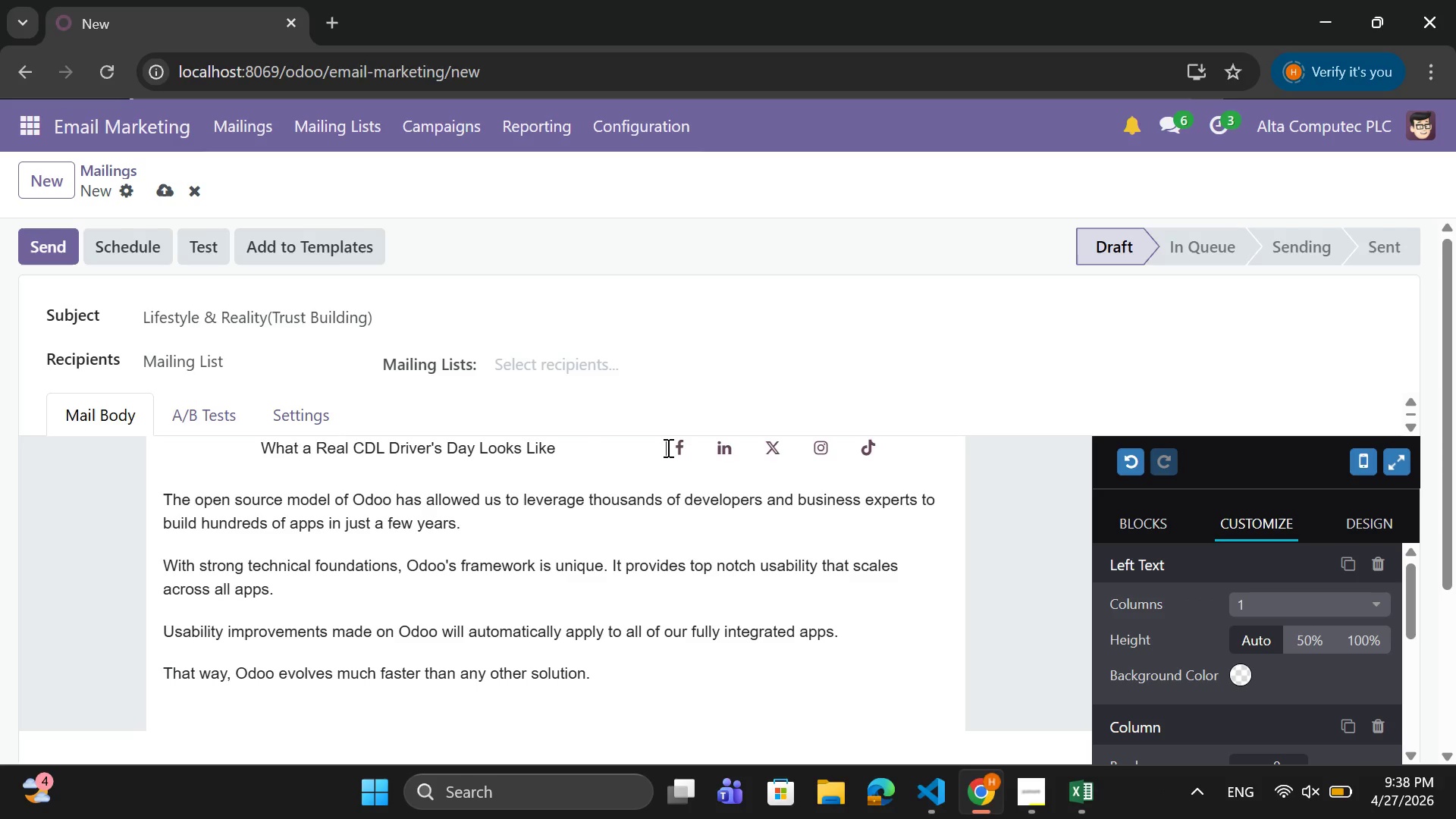 
key(Space)
 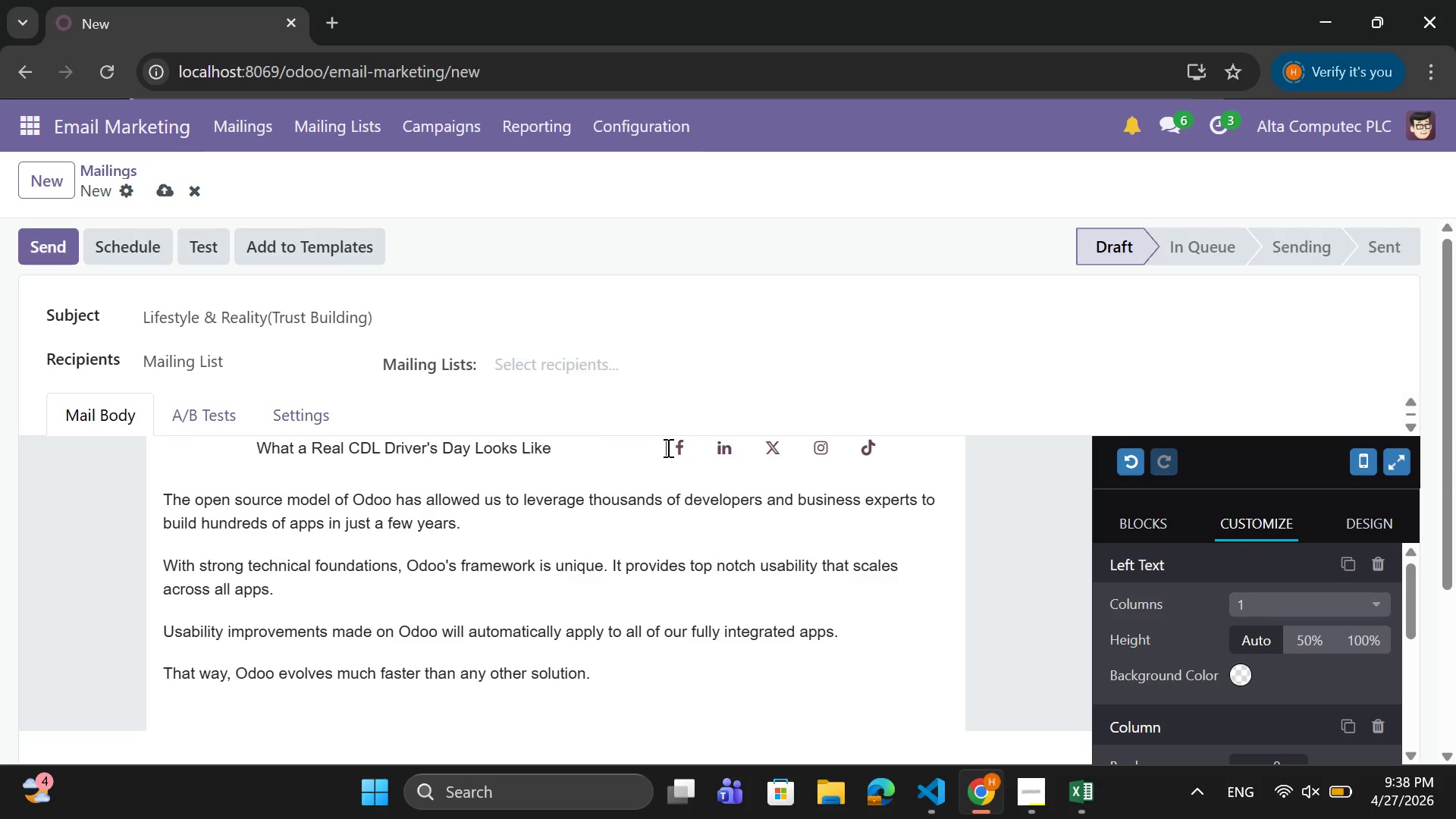 
key(Space)
 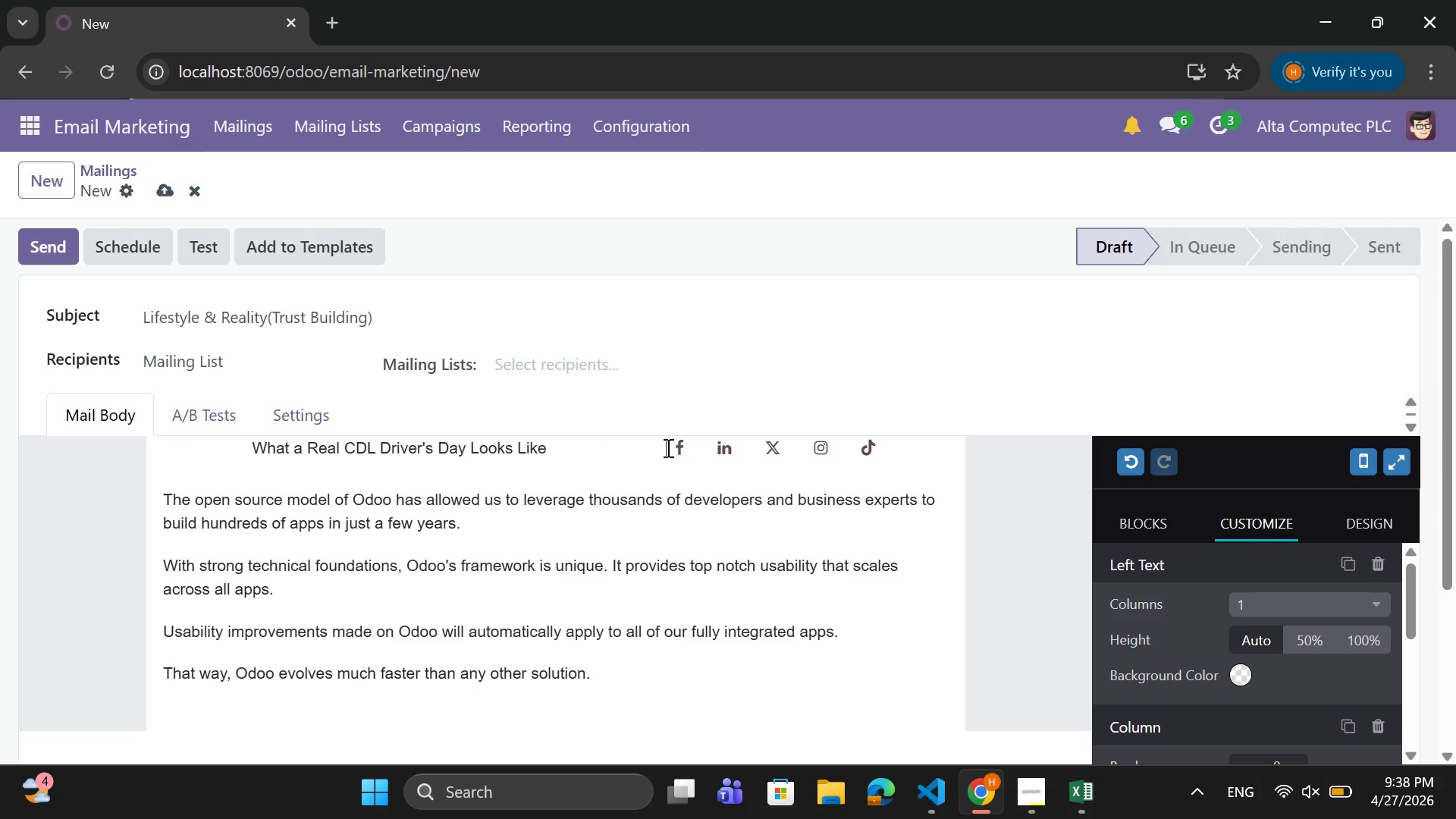 
key(Space)
 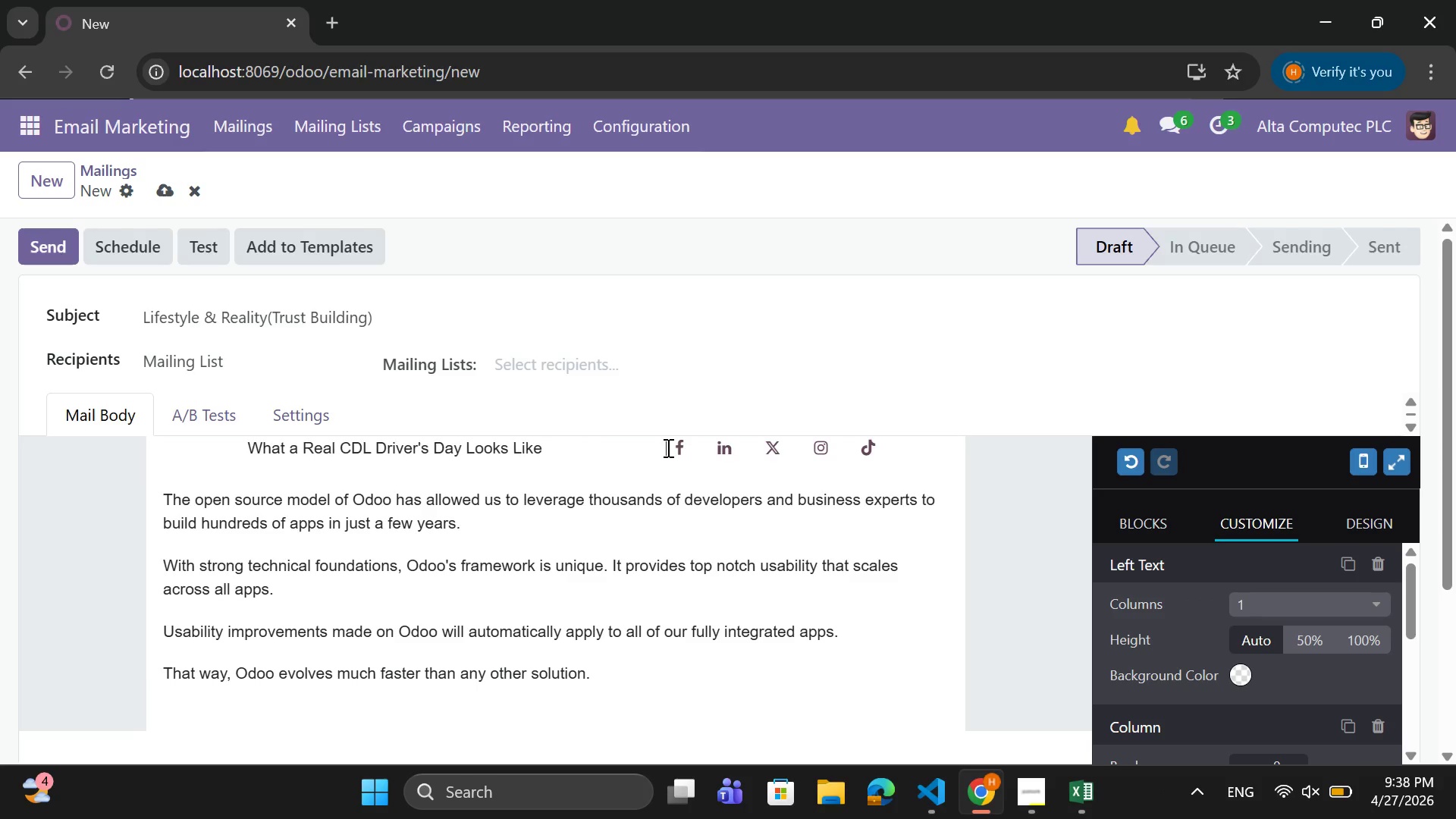 
key(Space)
 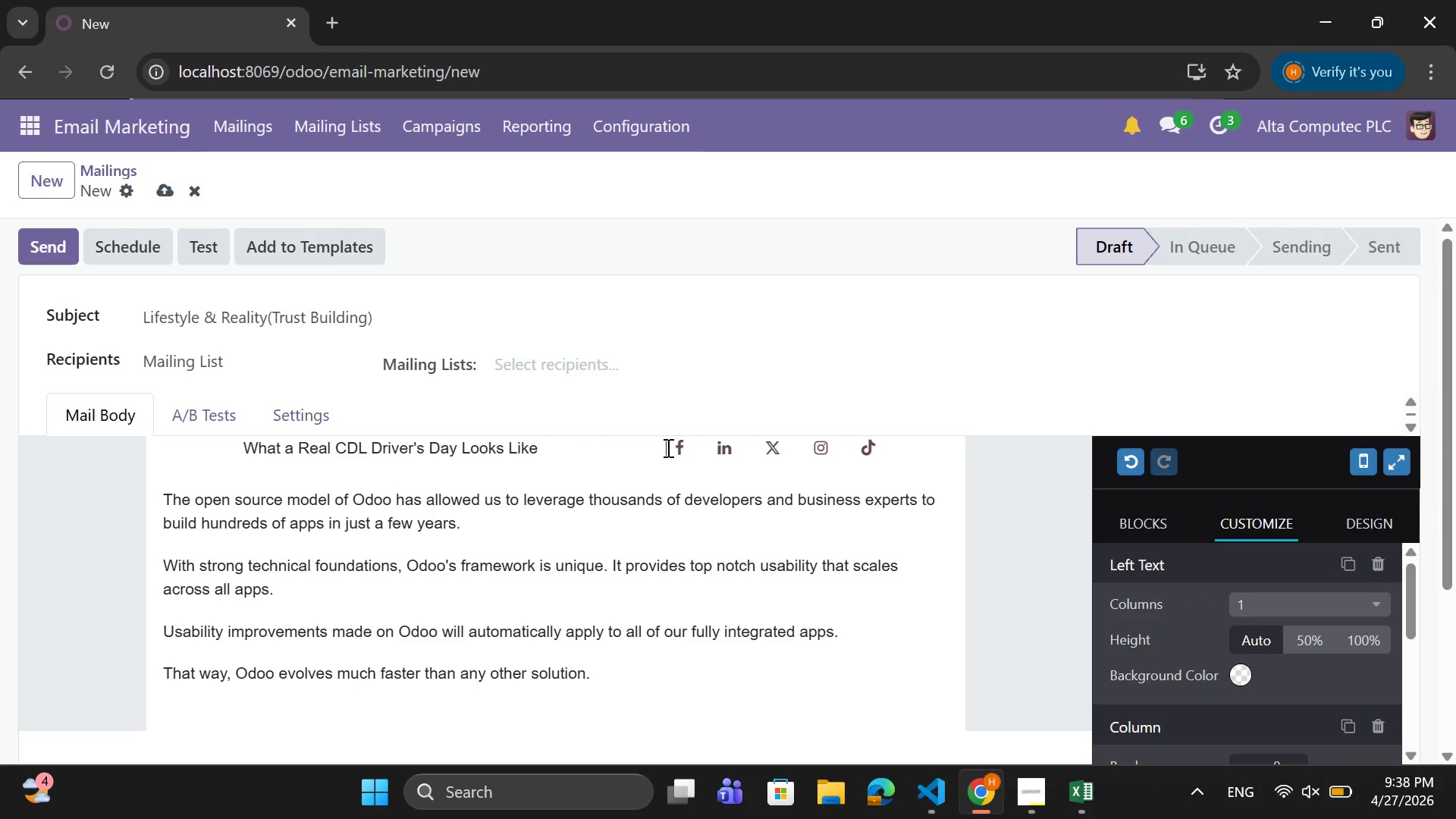 
key(Space)
 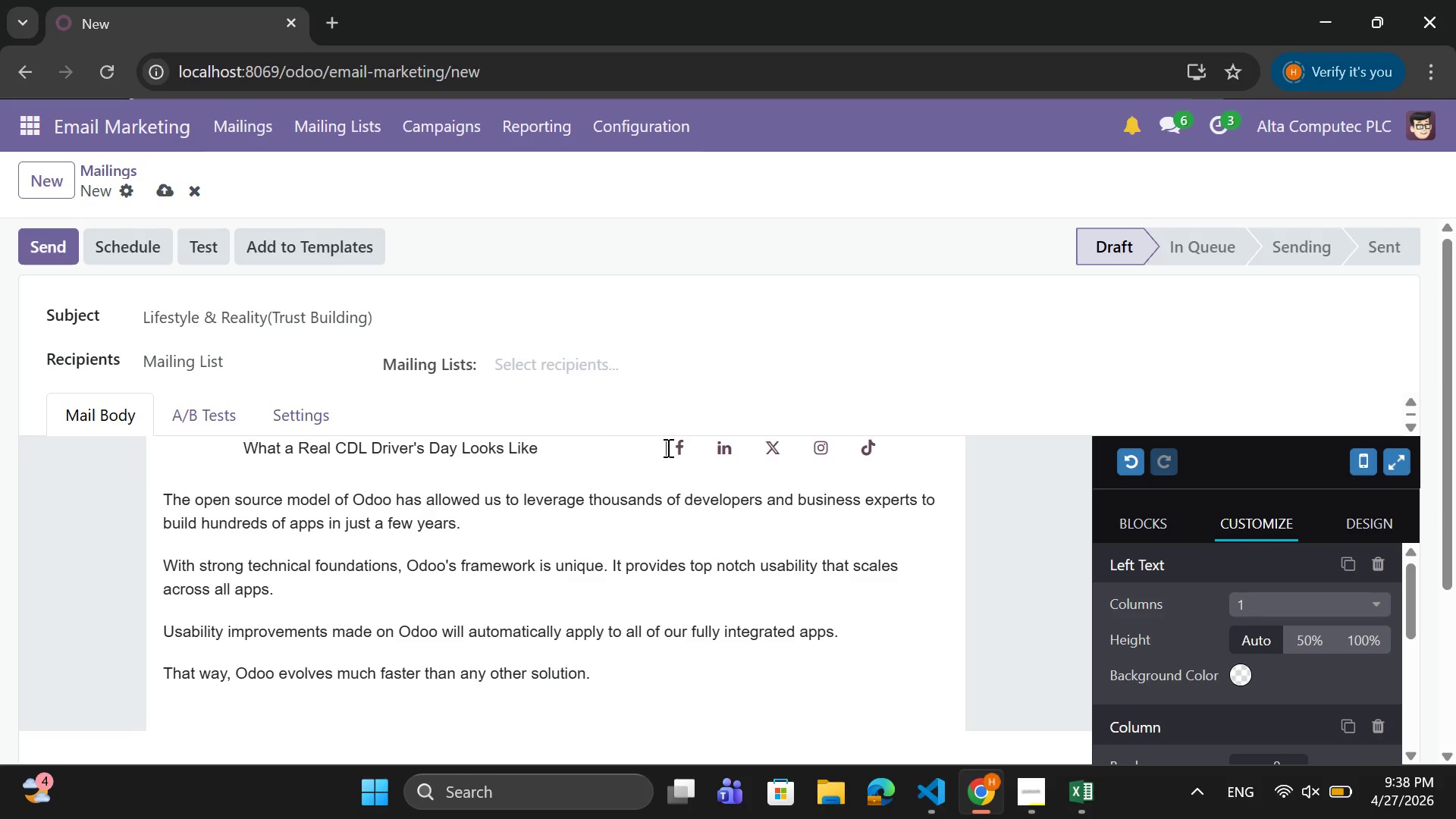 
key(Space)
 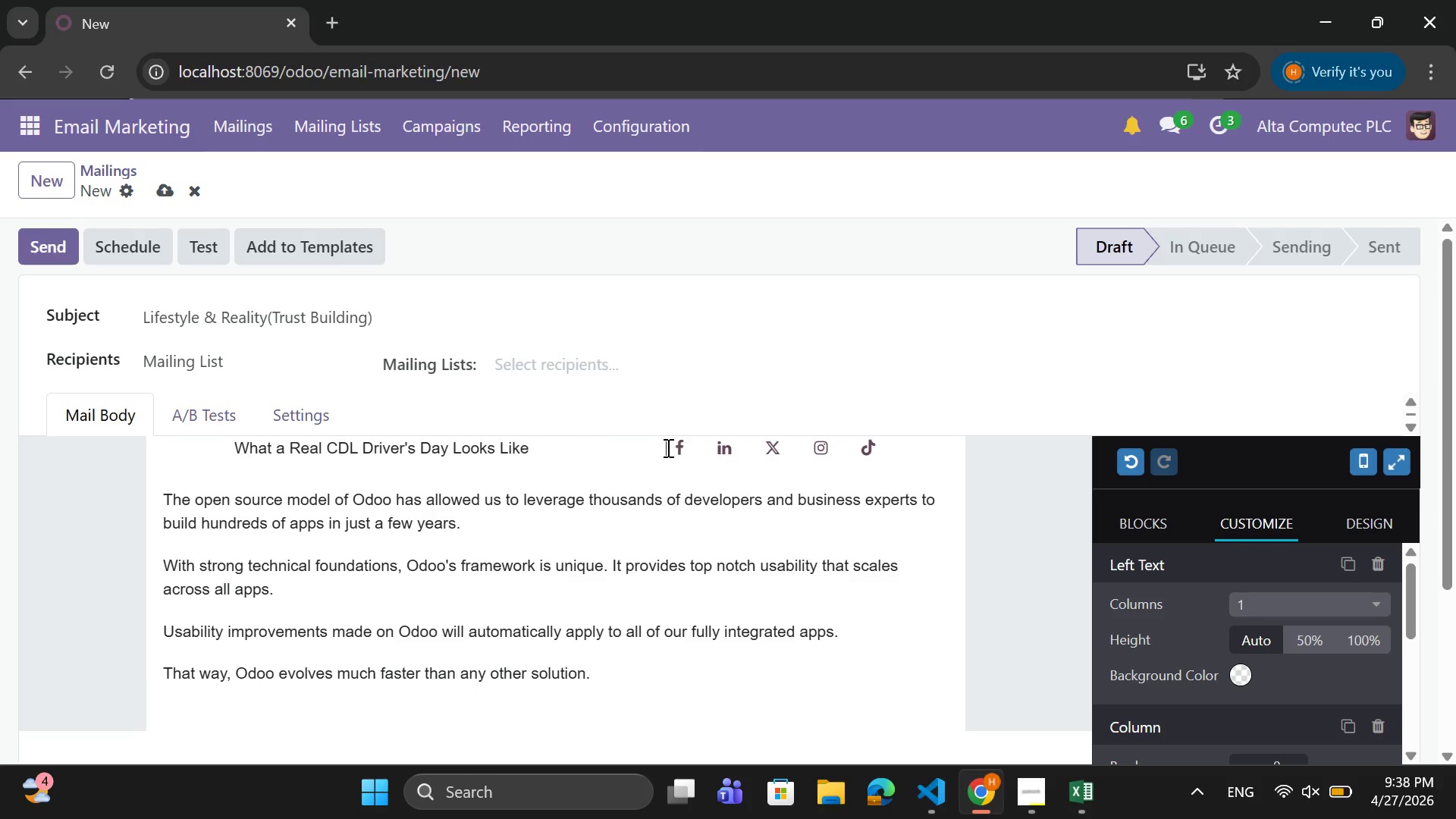 
key(Space)
 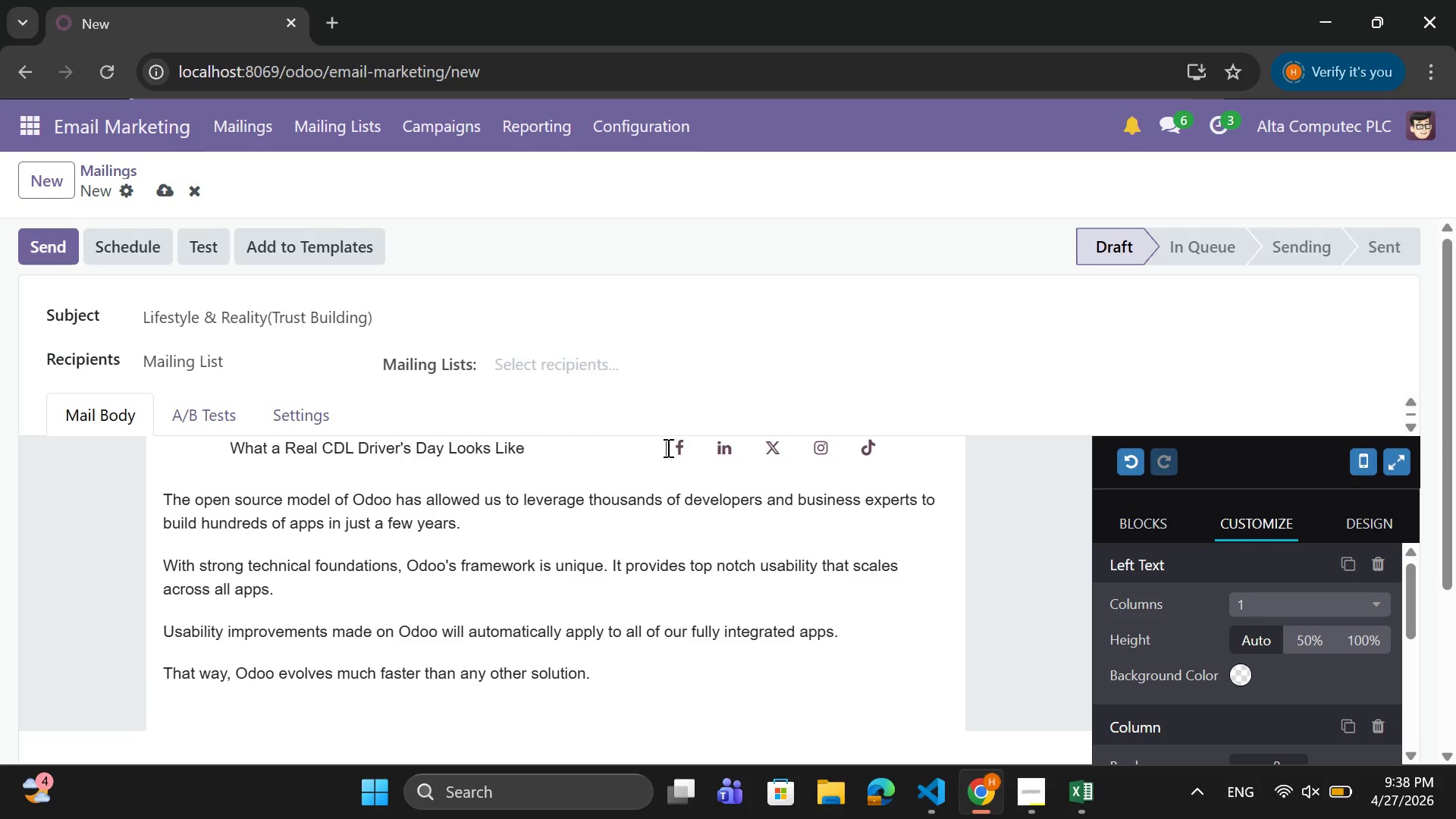 
key(Space)
 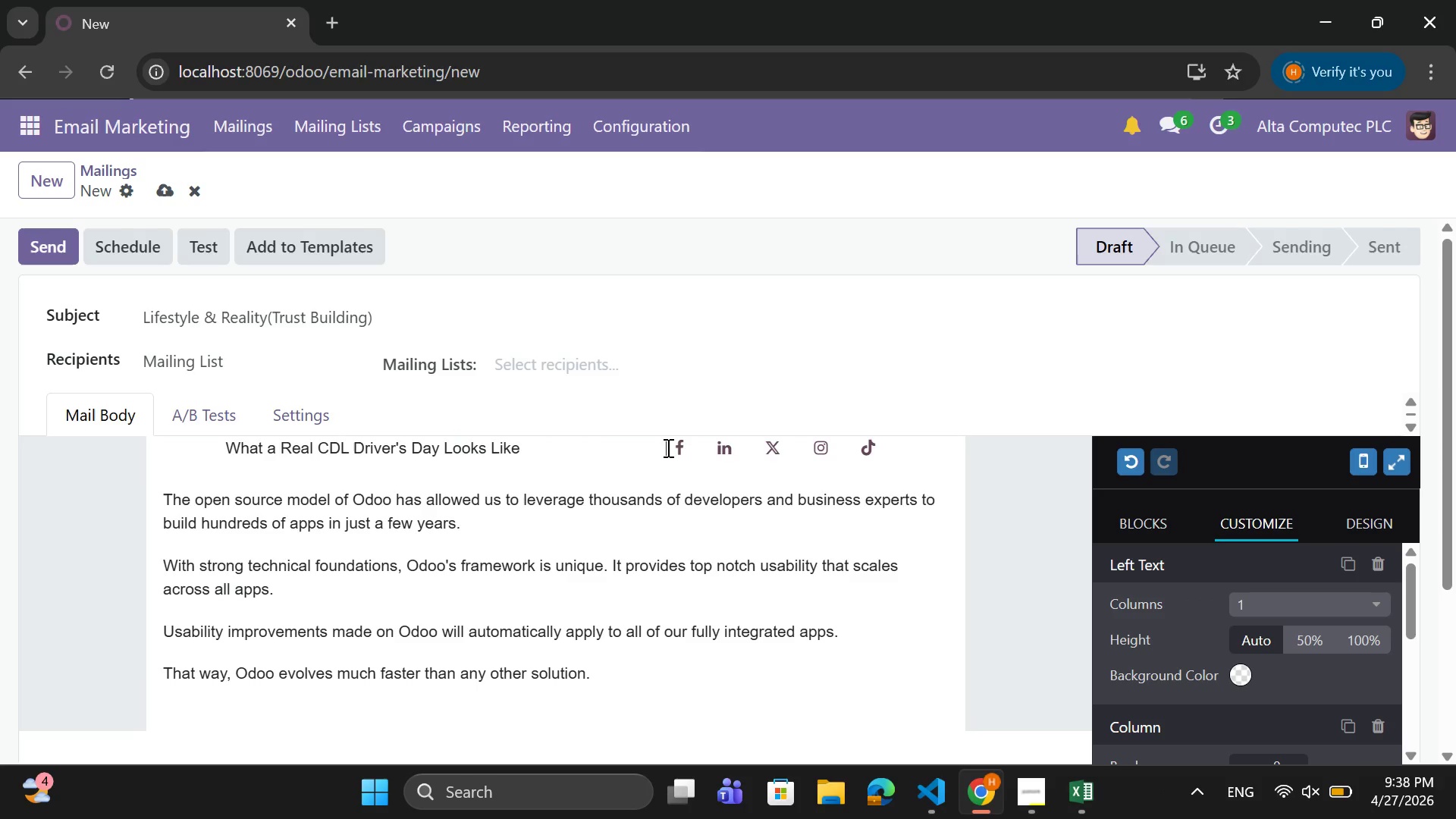 
key(Space)
 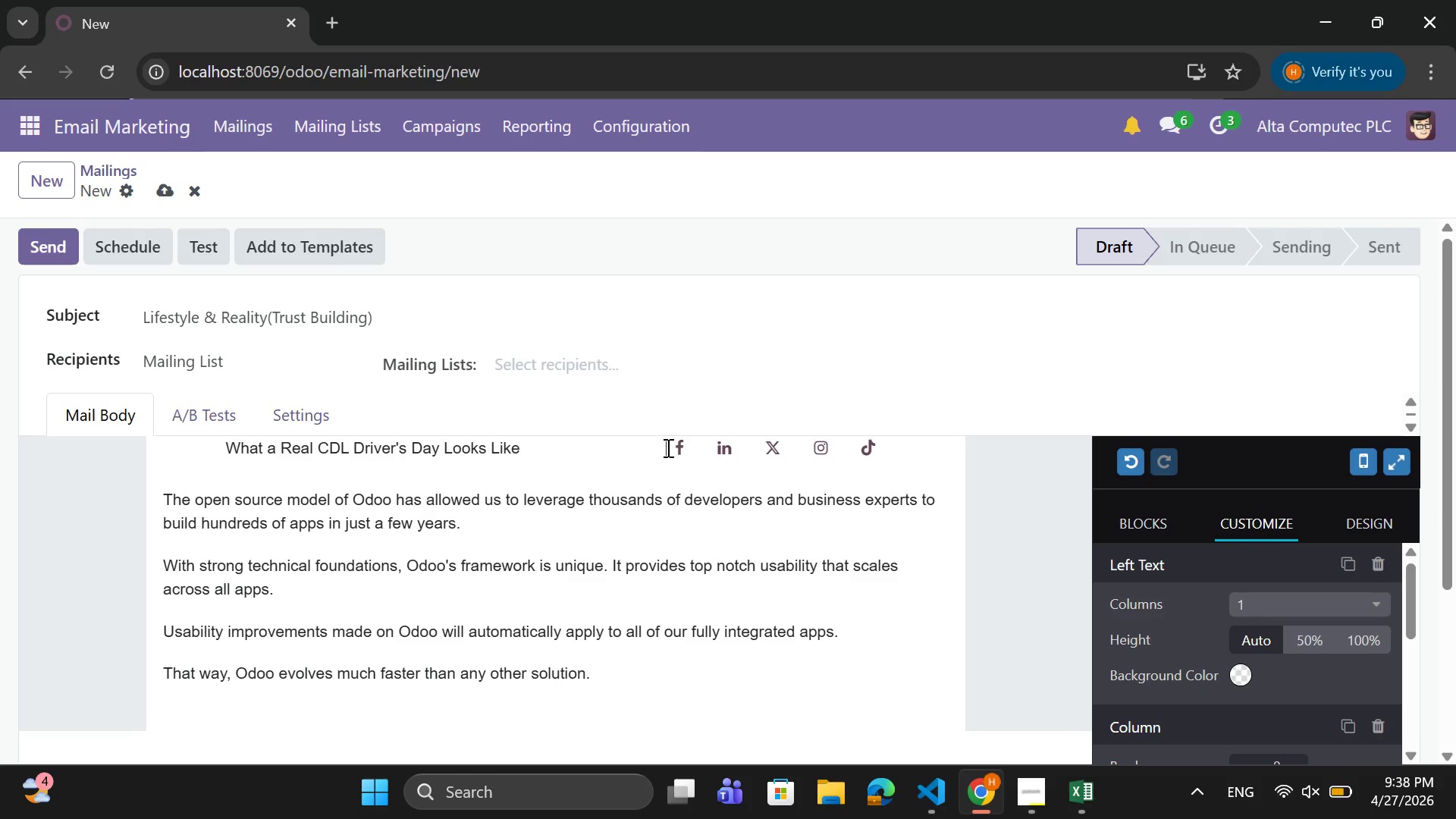 
key(Space)
 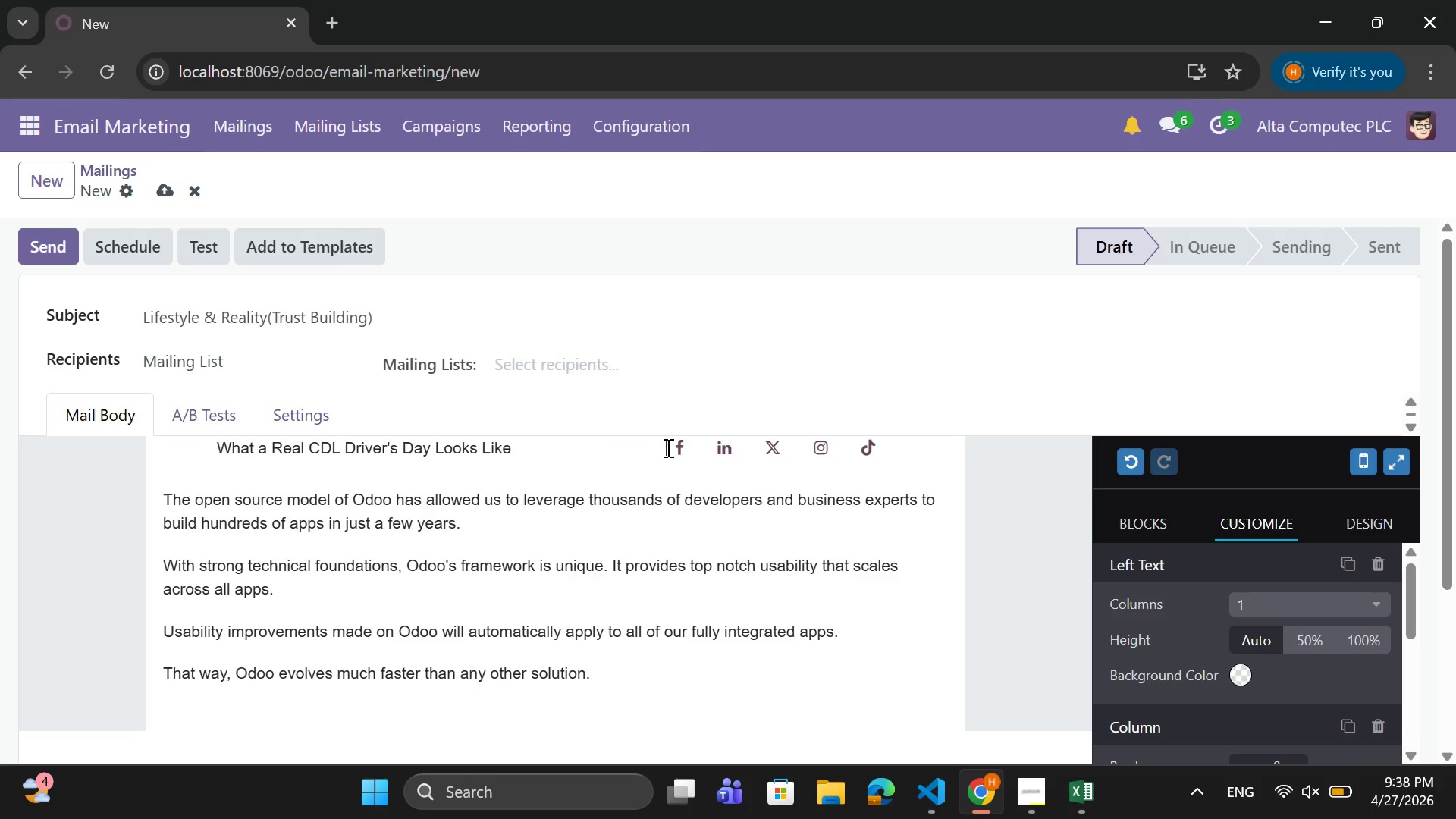 
key(Space)
 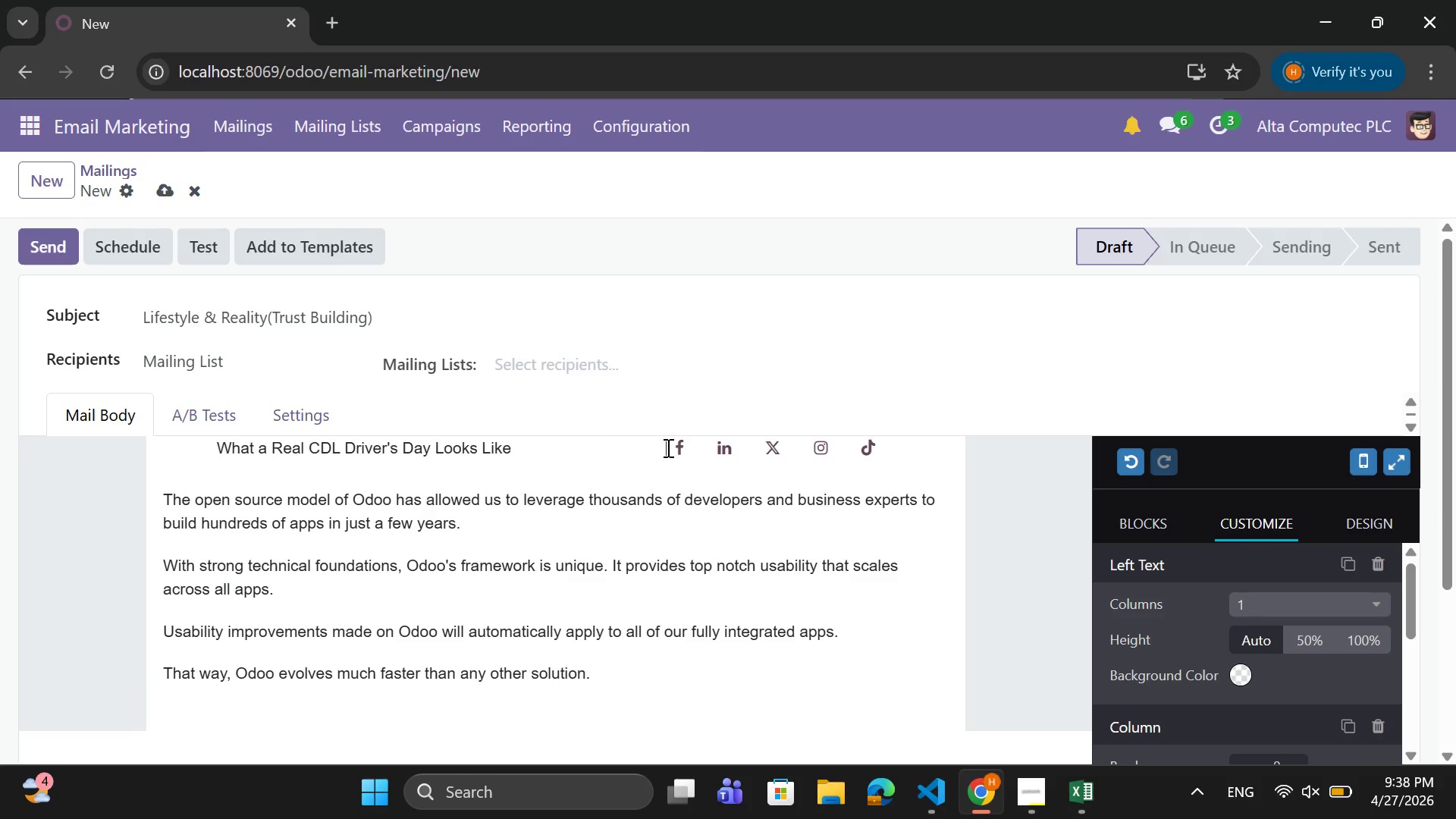 
key(Space)
 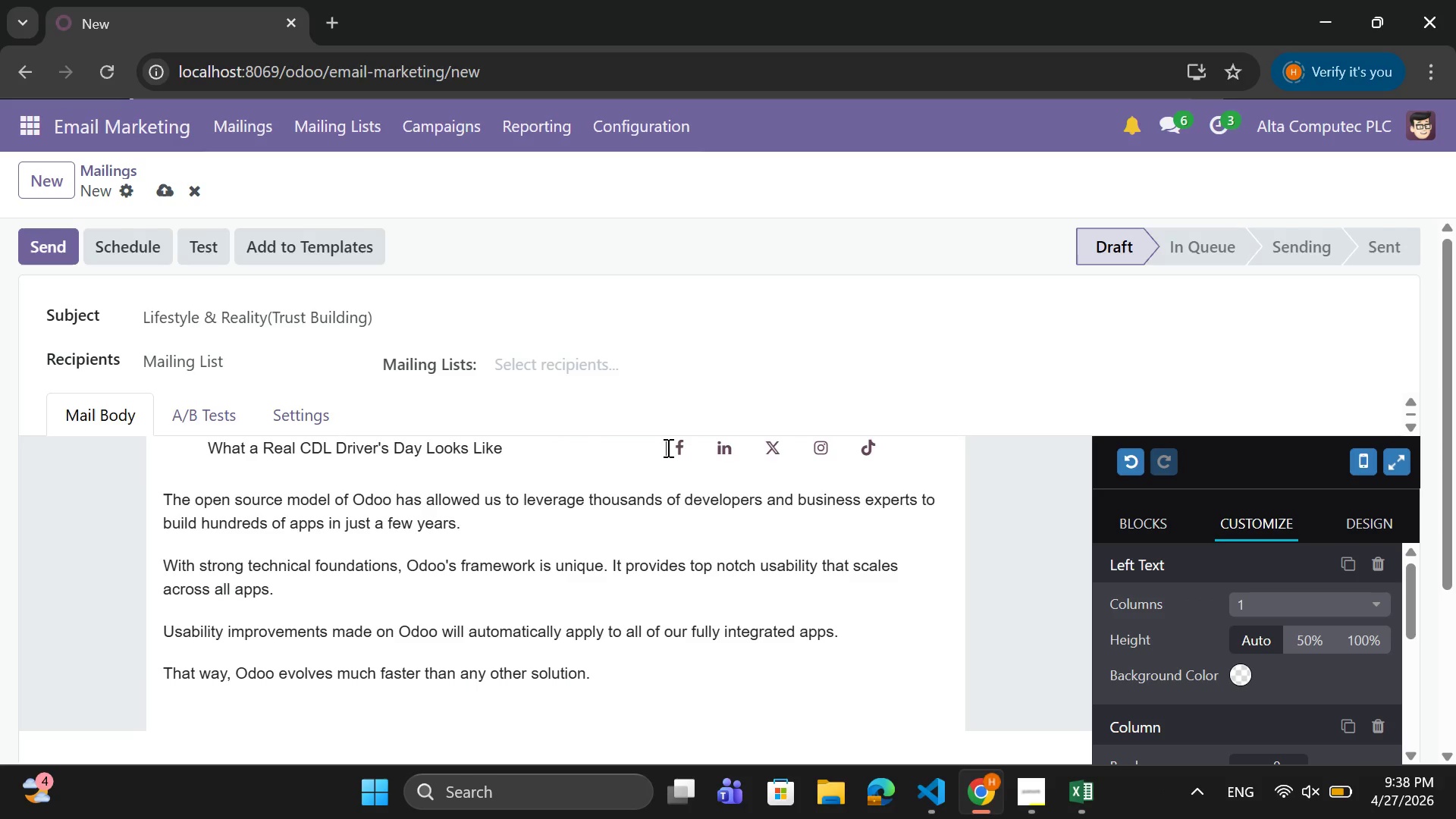 
key(Space)
 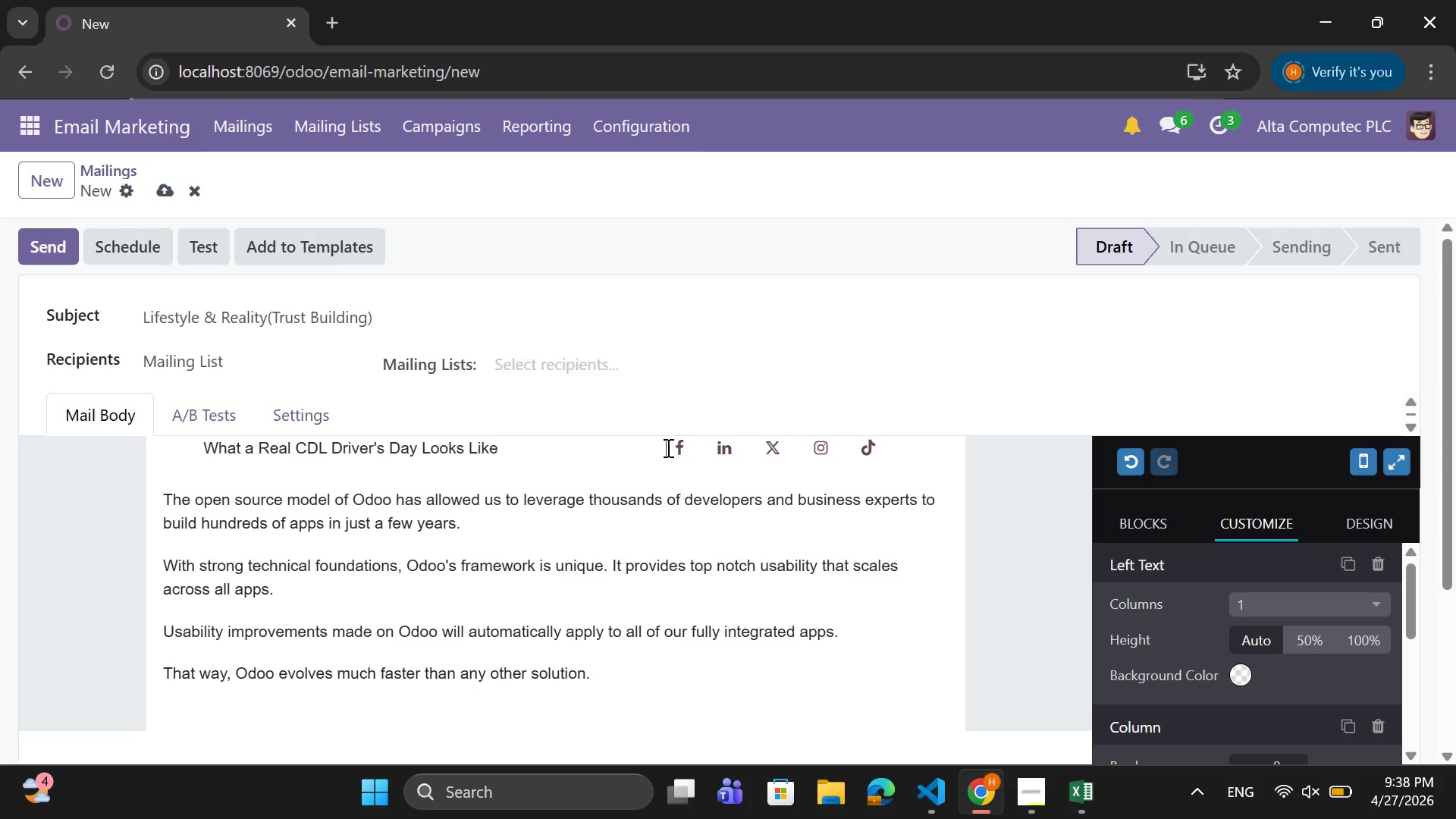 
key(Space)
 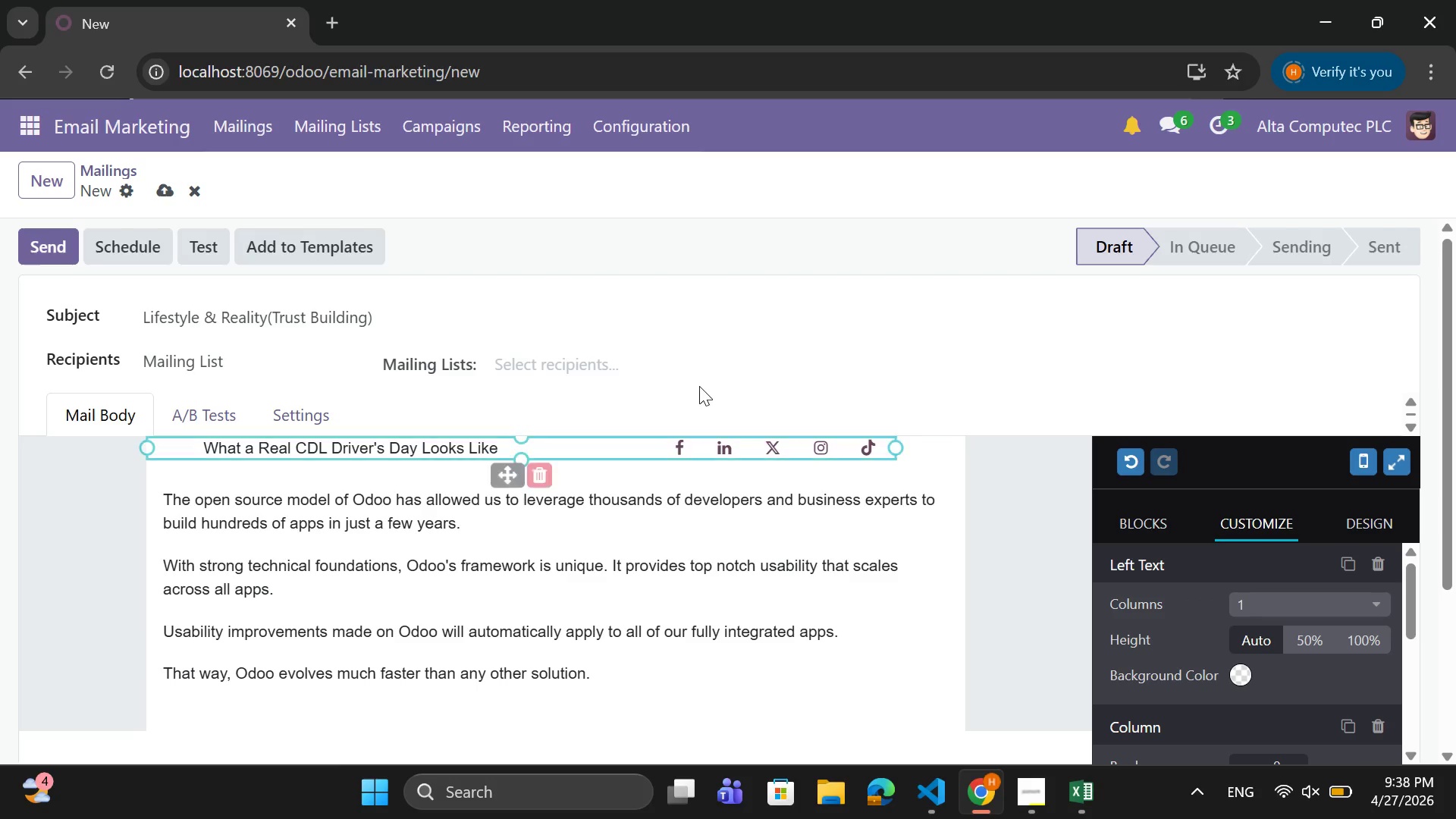 
left_click_drag(start_coordinate=[617, 667], to_coordinate=[147, 483])
 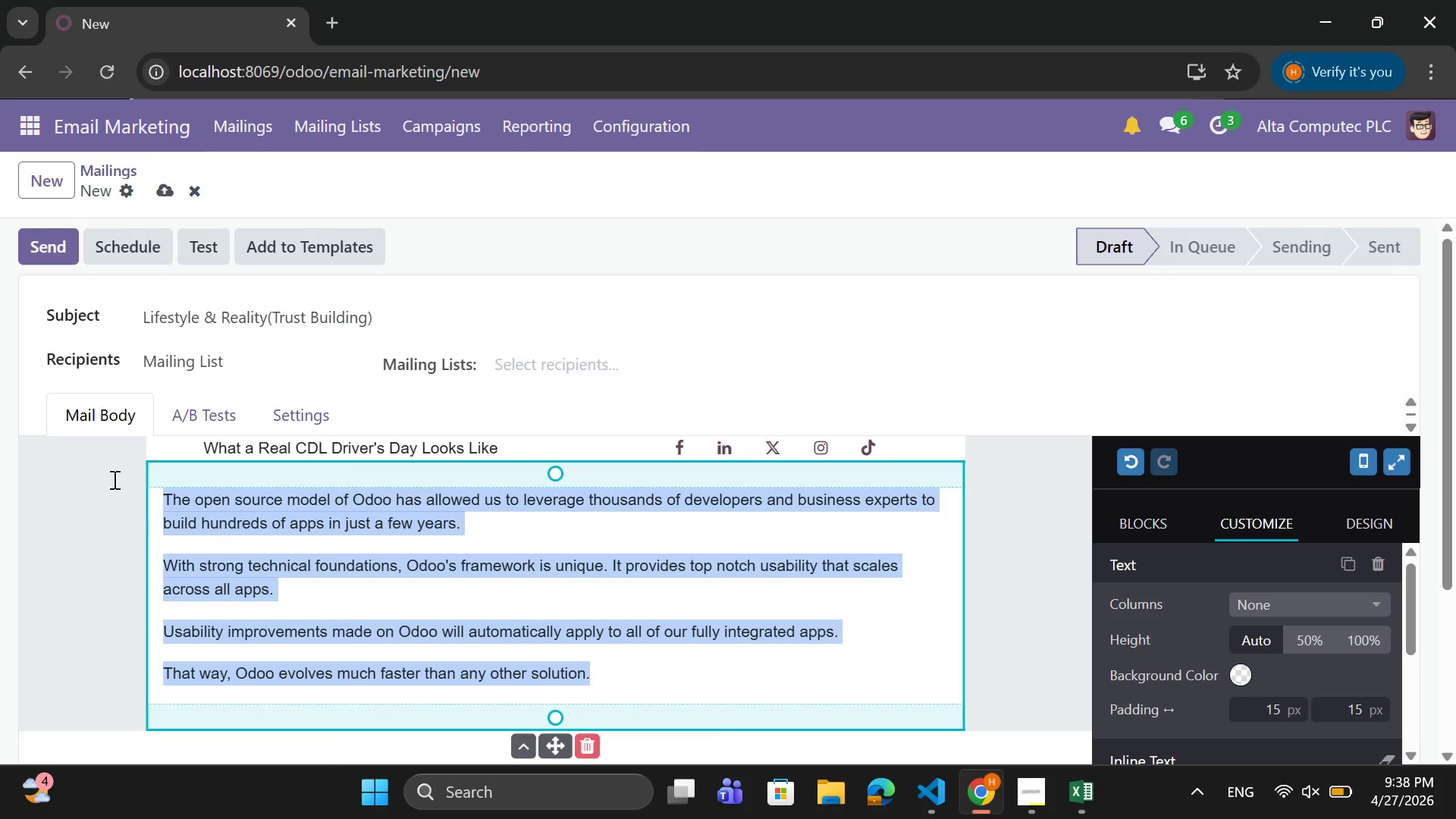 
key(Backspace)
 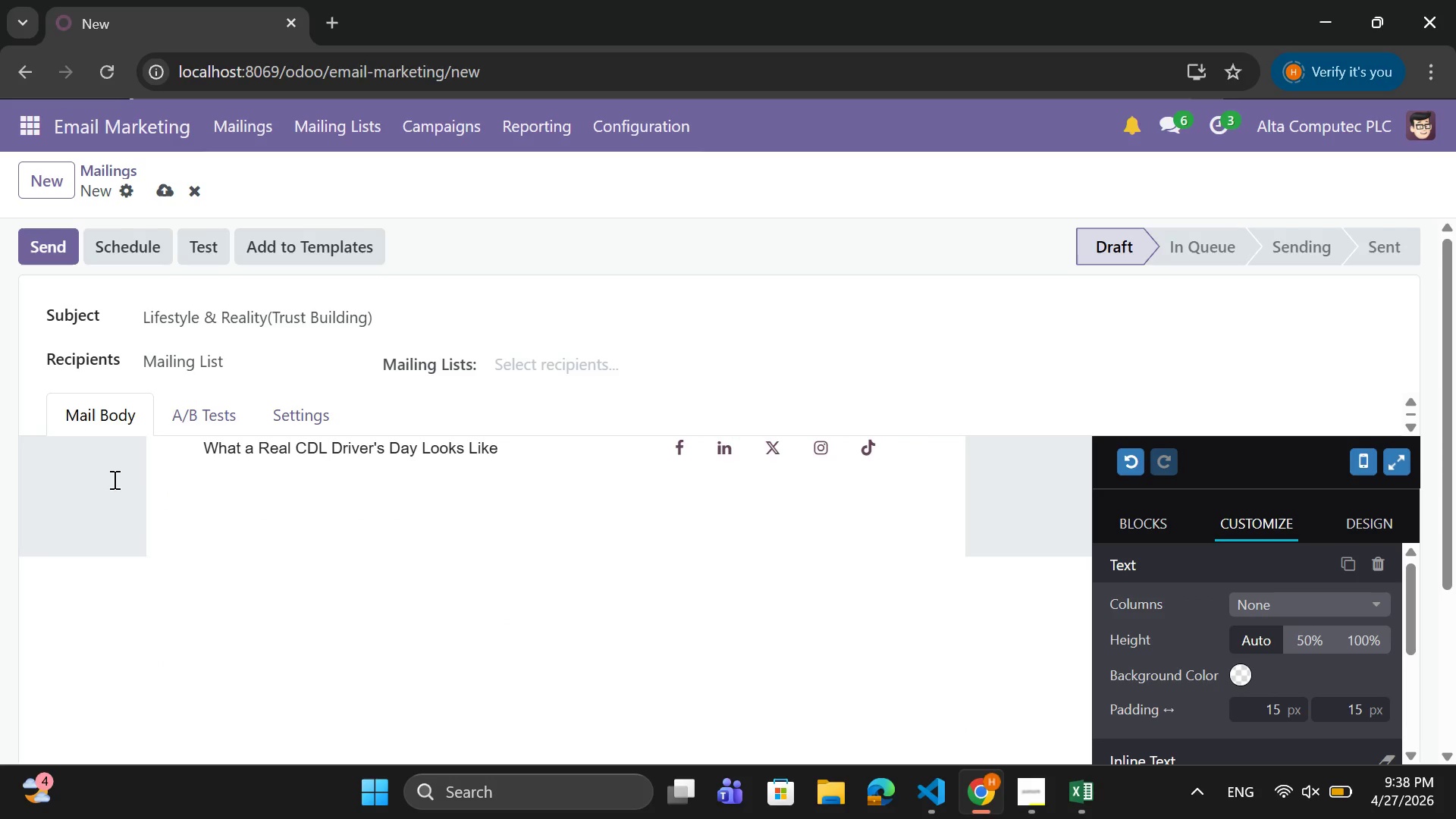 
type(Discor)
key(Backspace)
type(ver )
 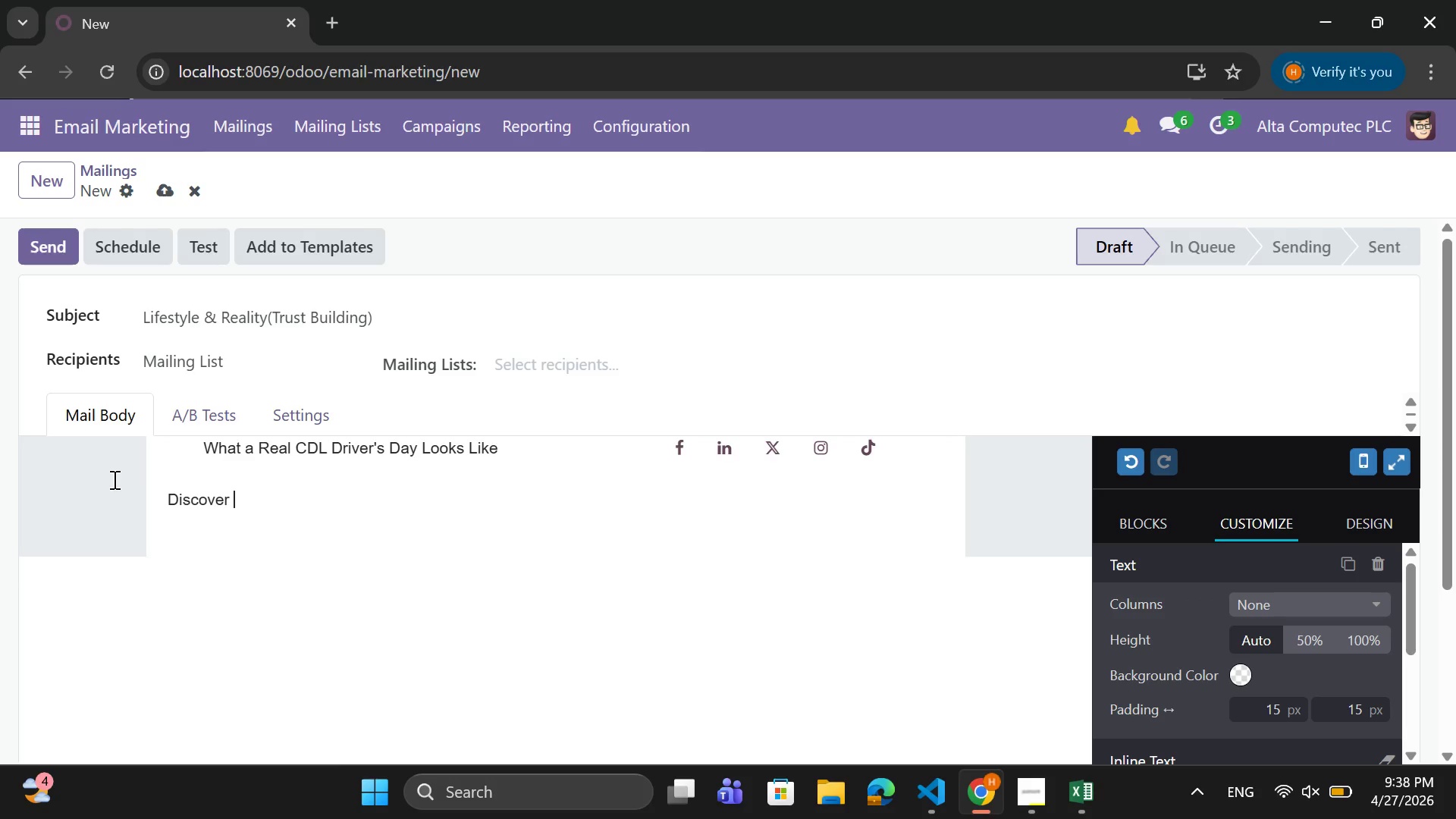 
type(T)
key(Backspace)
type(the routine, lifestyle, and freedom of trucking careers)
 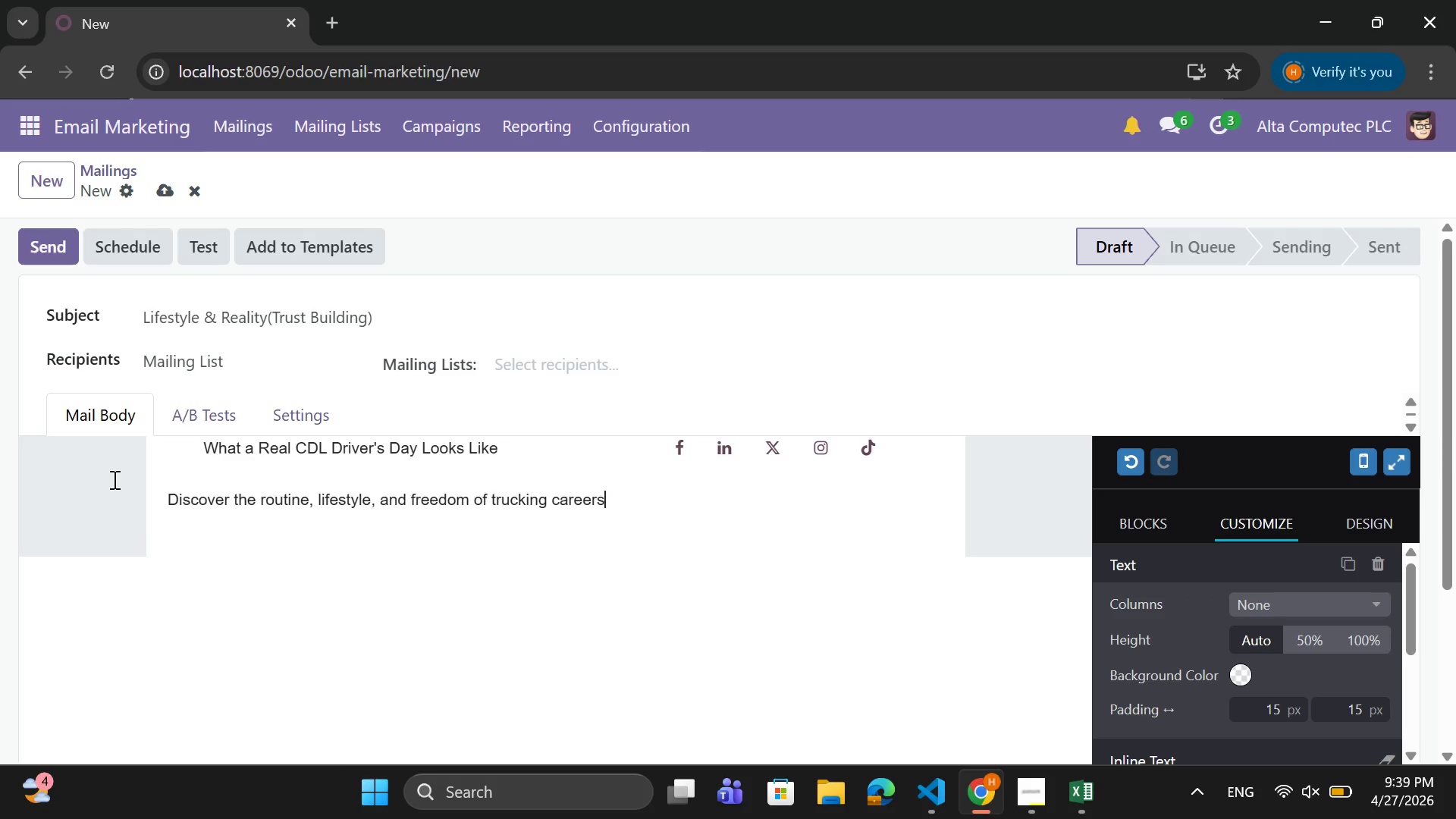 
key(Period)
 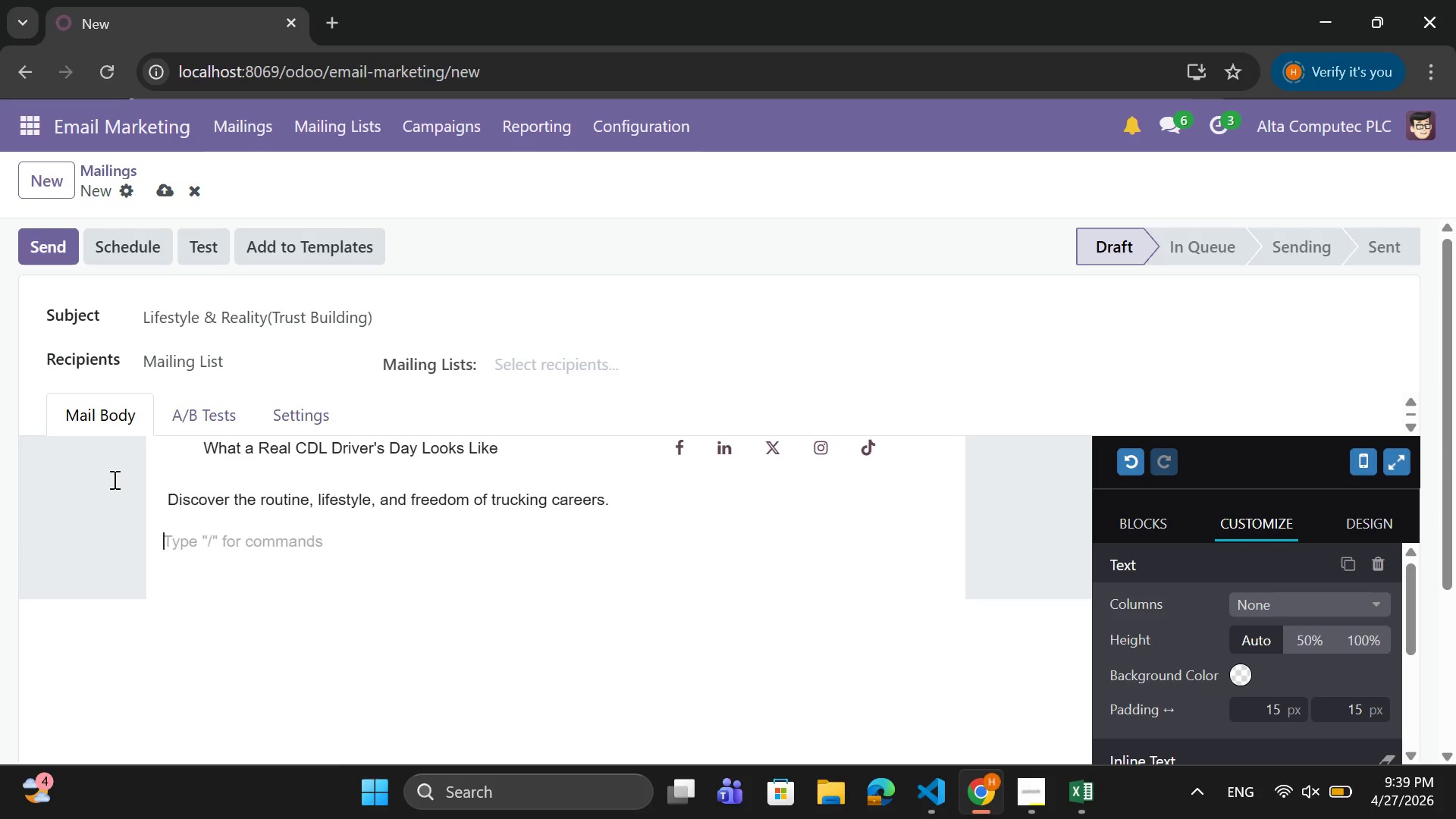 
key(Enter)
 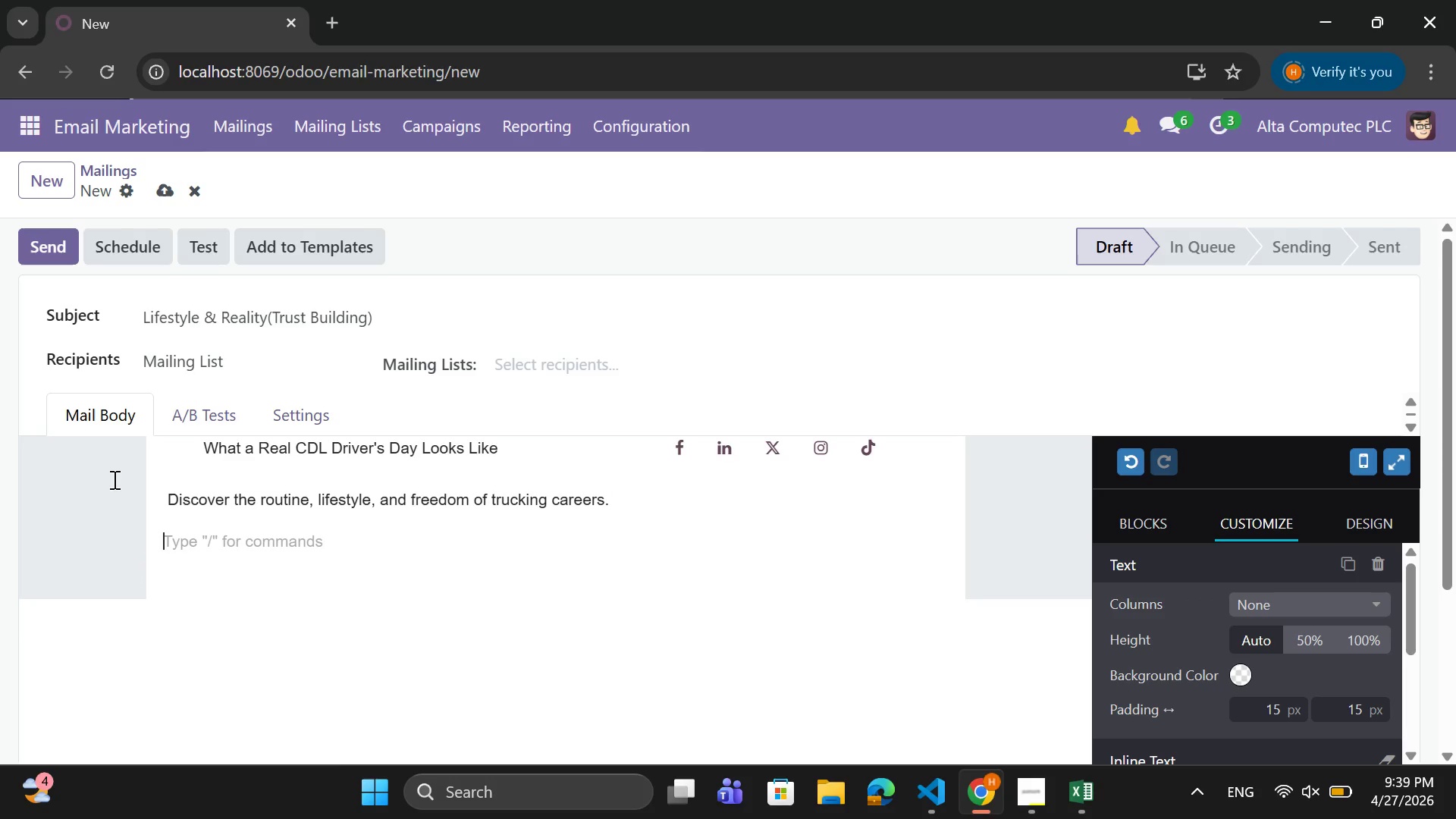 
type(EQ)
key(Backspace)
type(ver wondered what)
 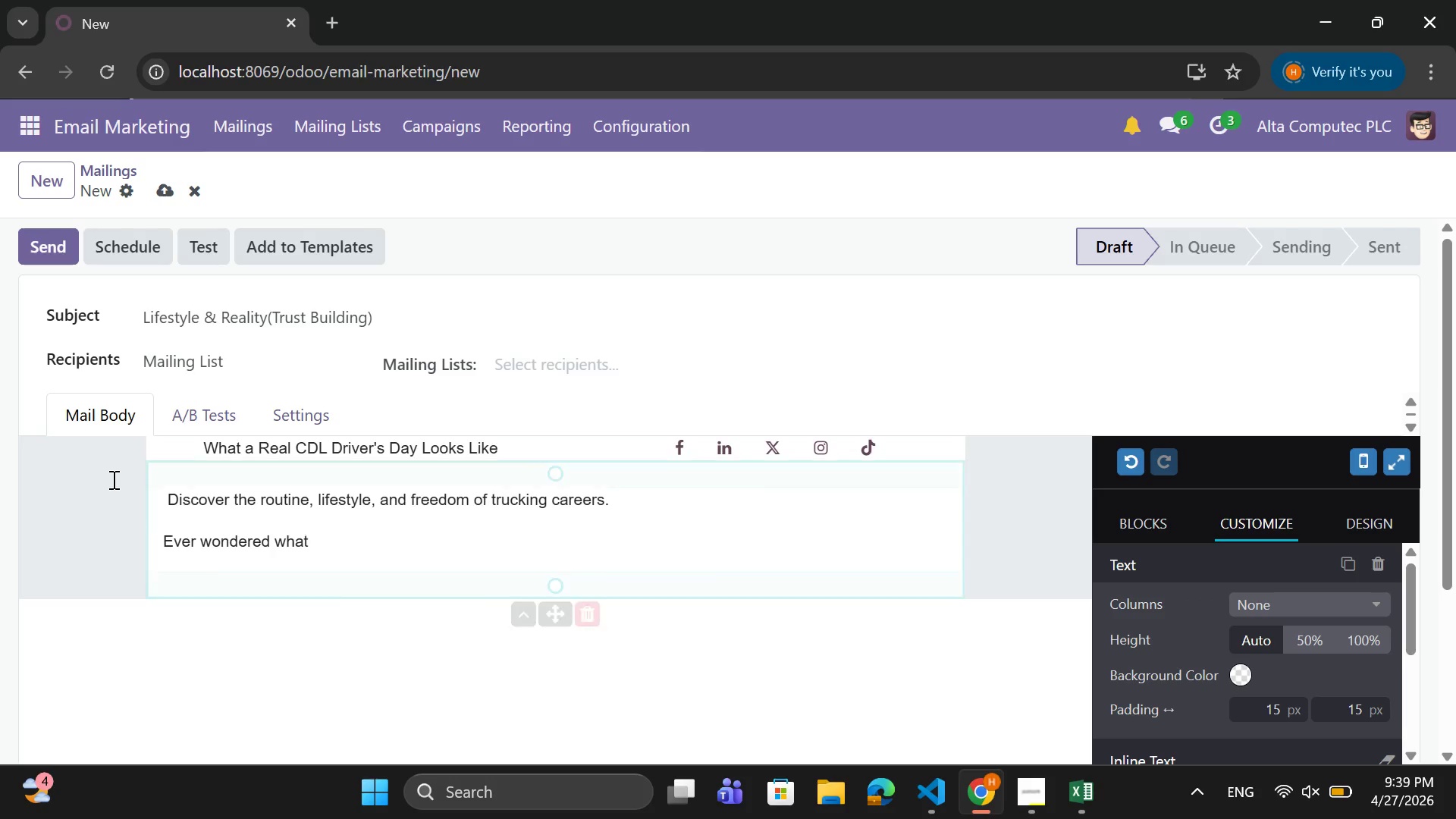 
type( life is)
 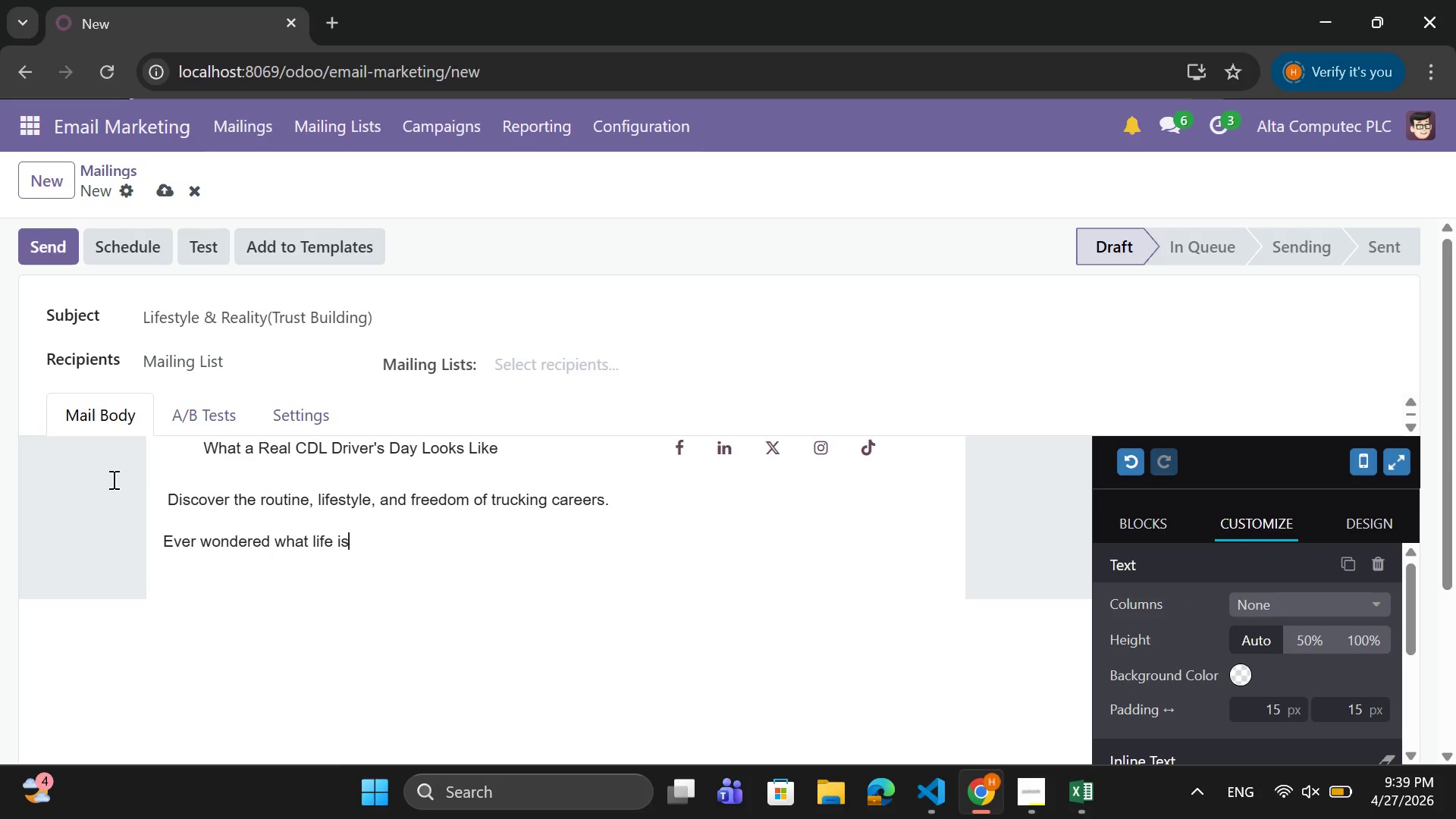 
type( REALLY LIKE AS Acdl)
 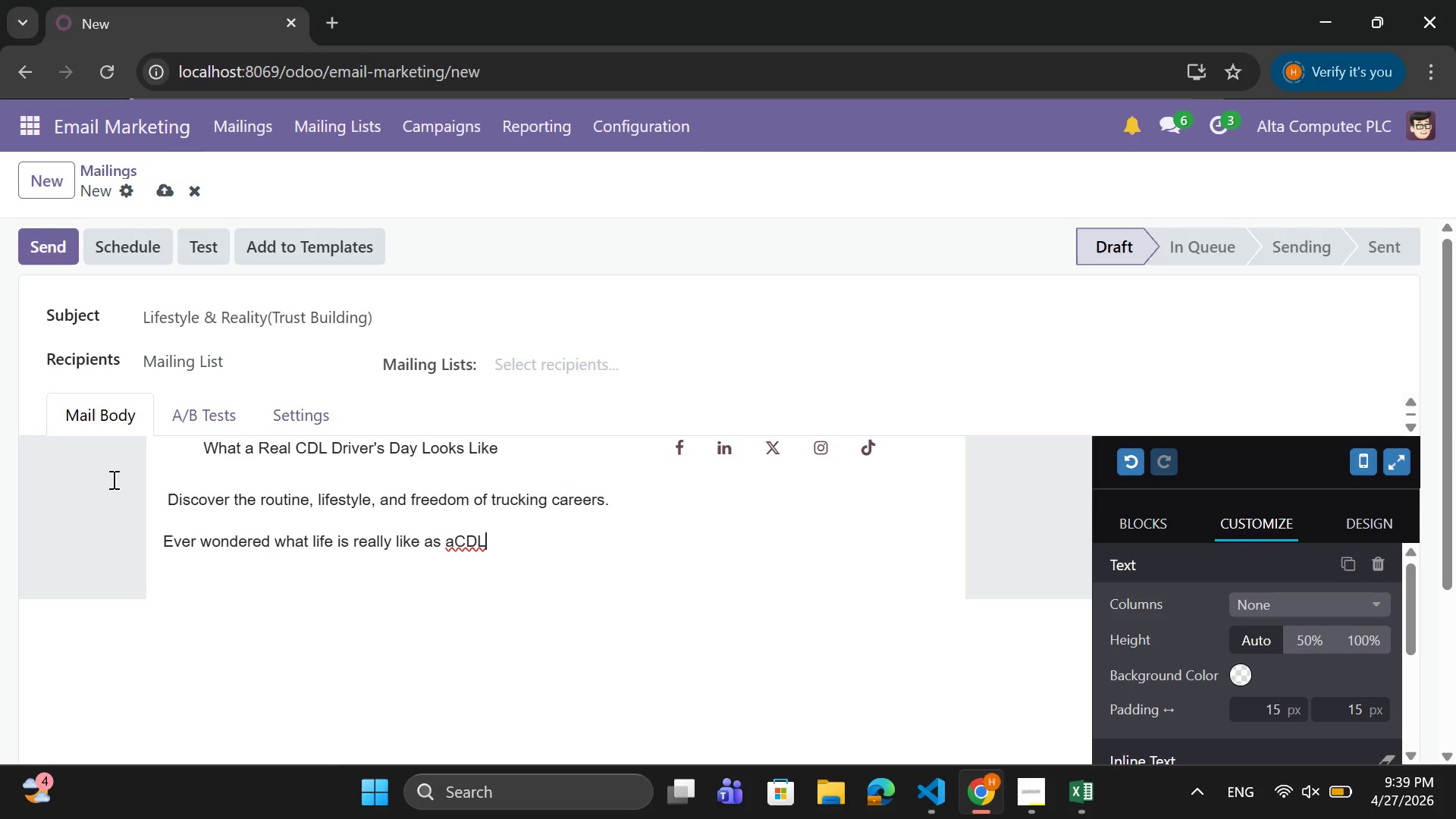 
key(ArrowLeft)
 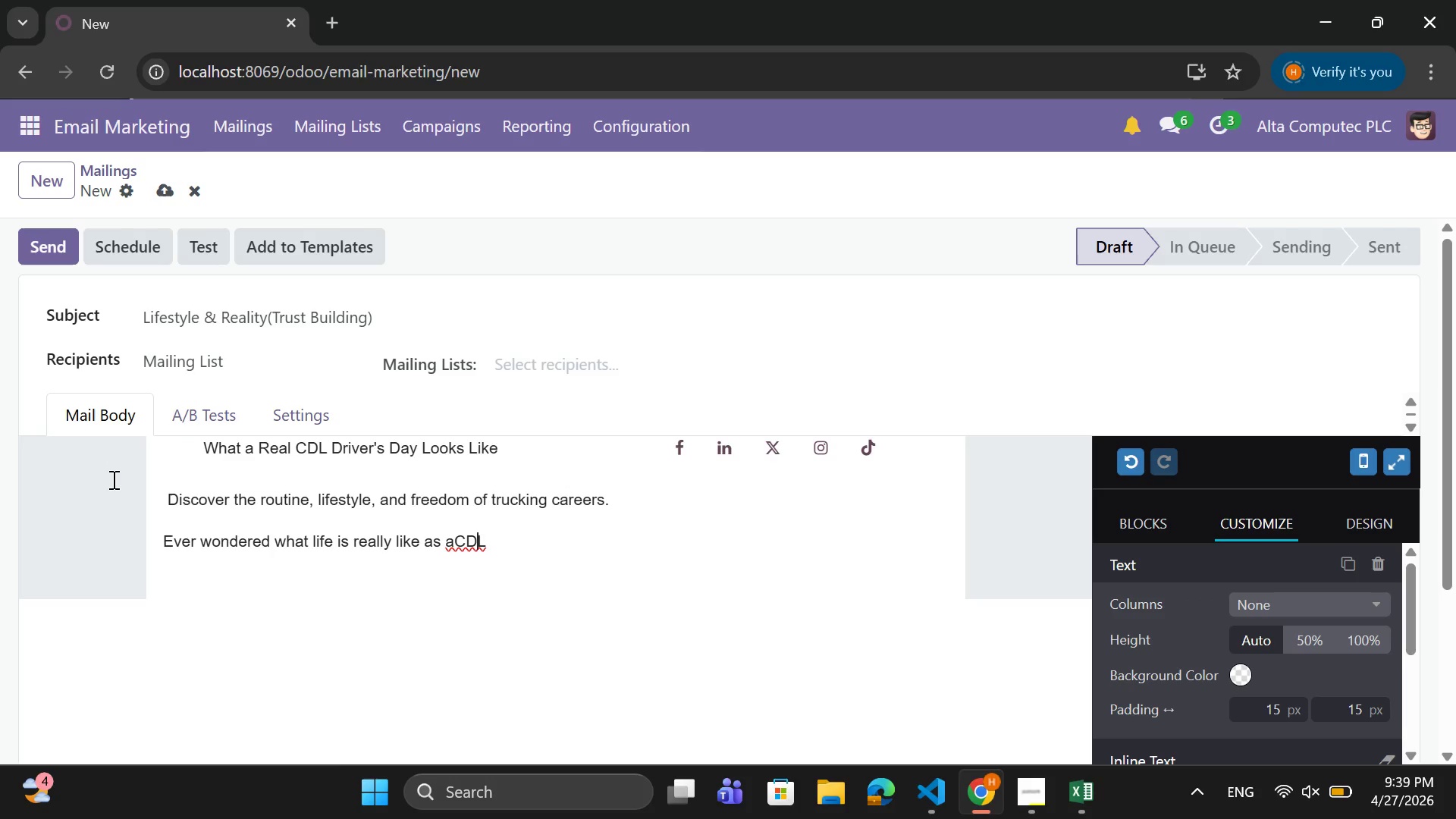 
key(ArrowLeft)
 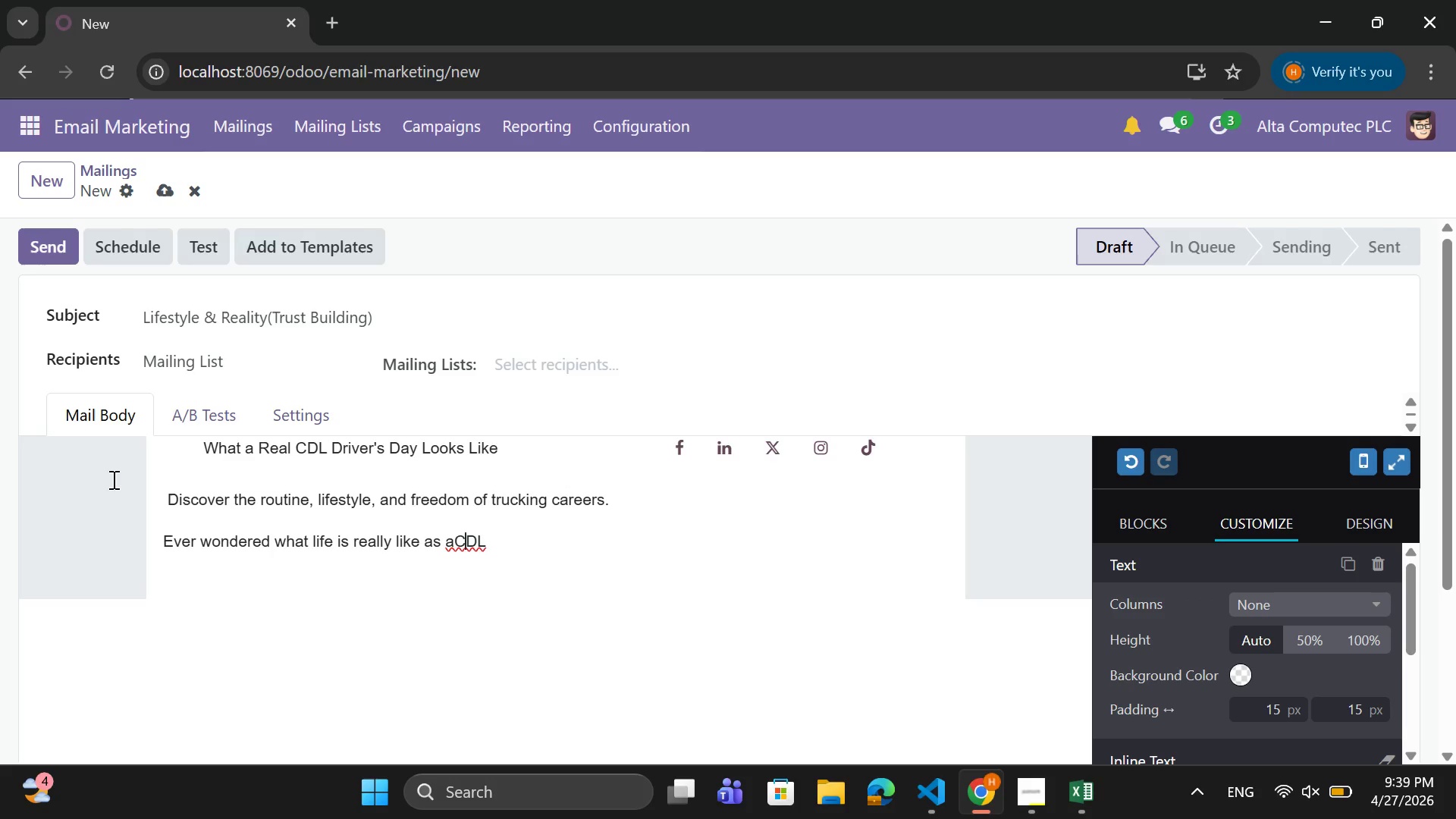 
key(ArrowLeft)
 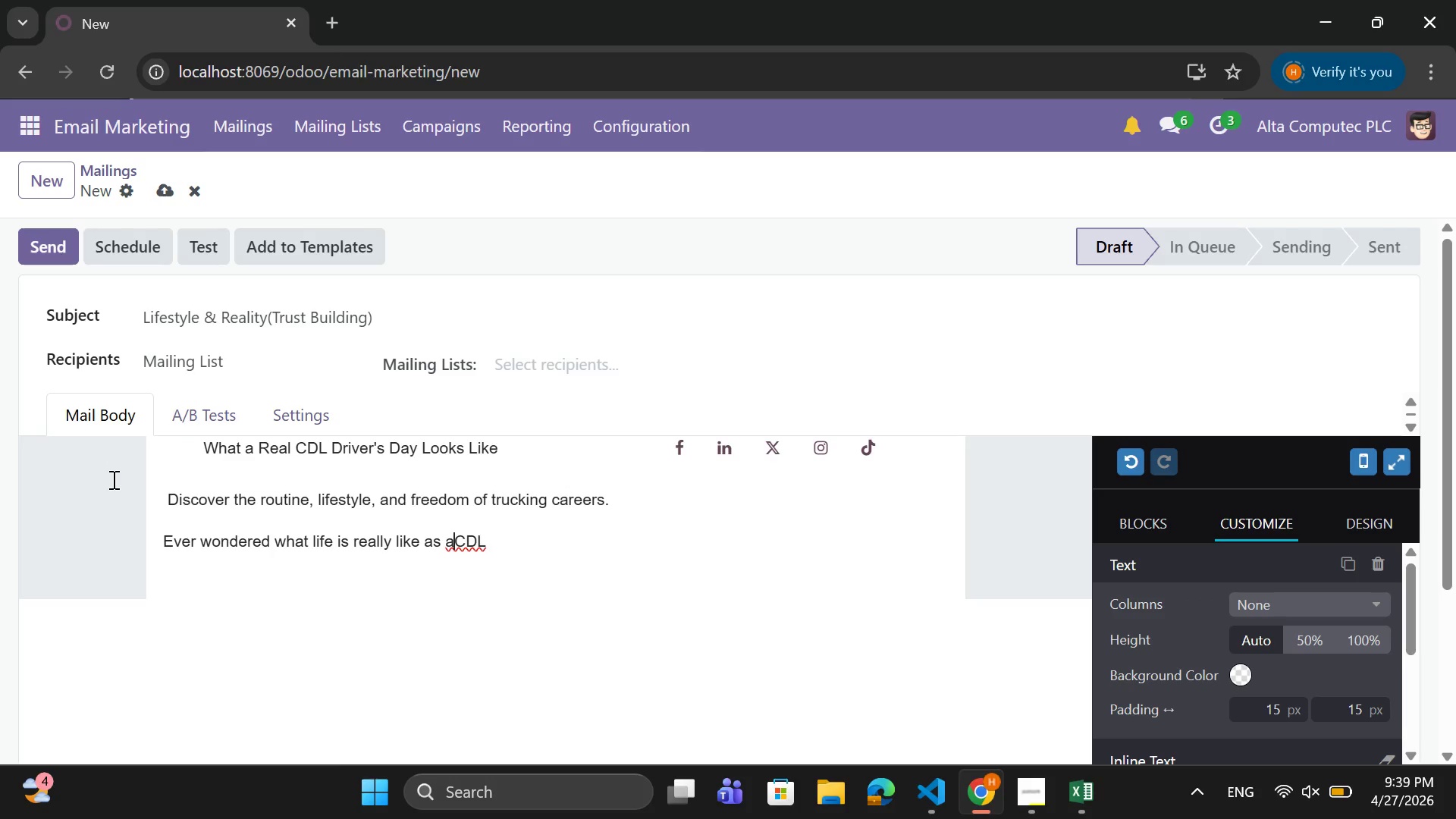 
key(Space)
 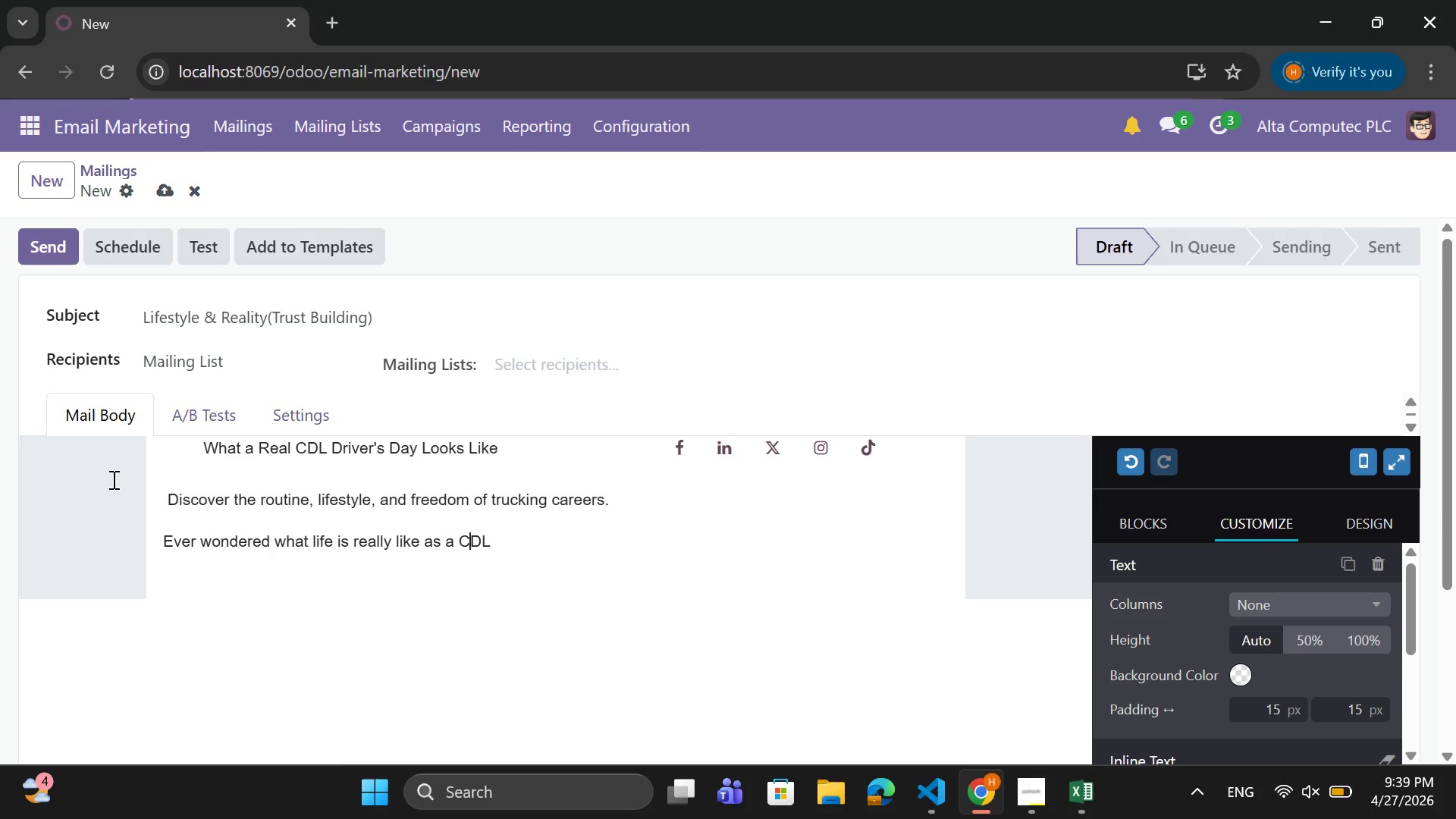 
key(ArrowRight)
 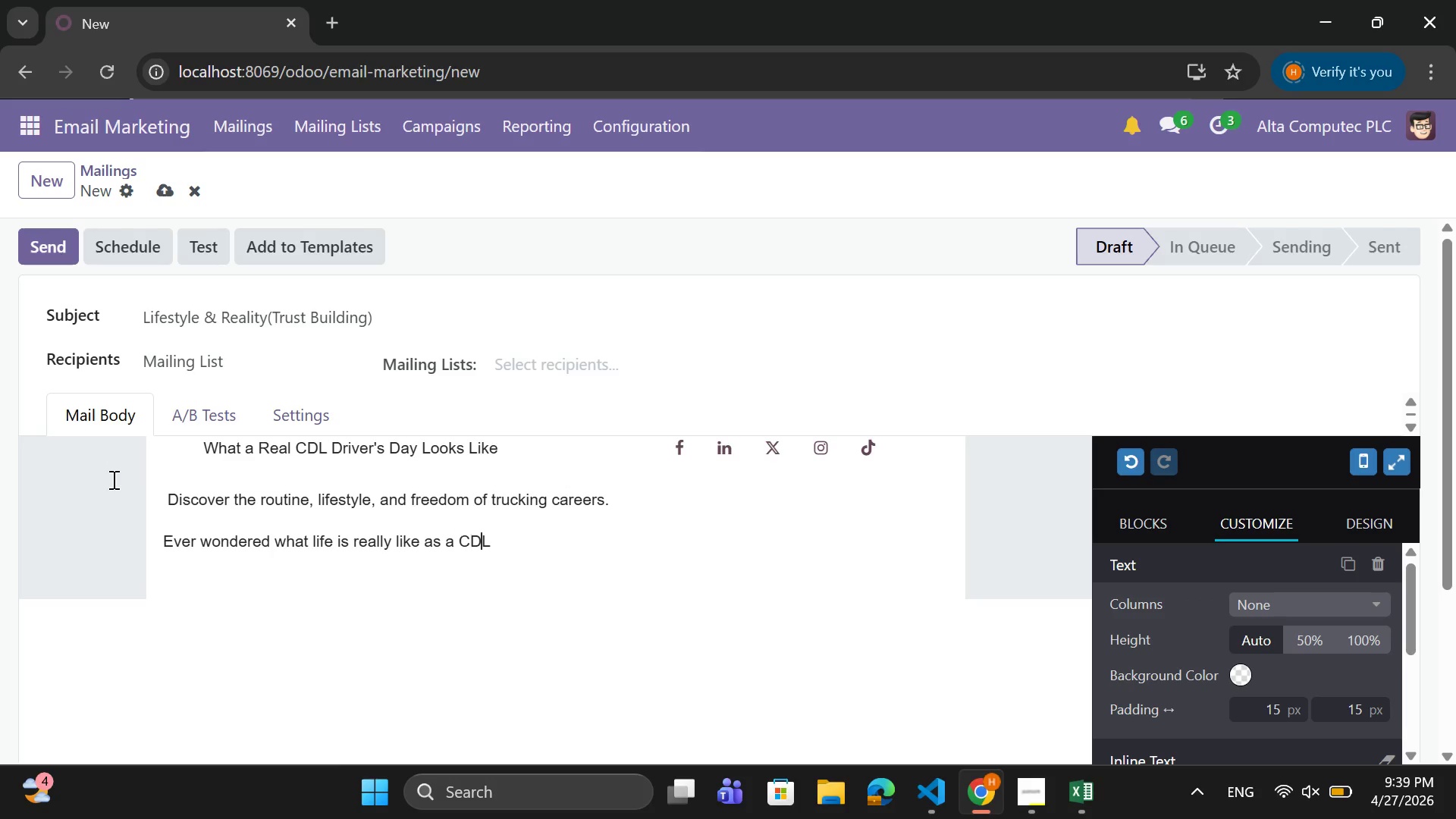 
key(ArrowRight)
 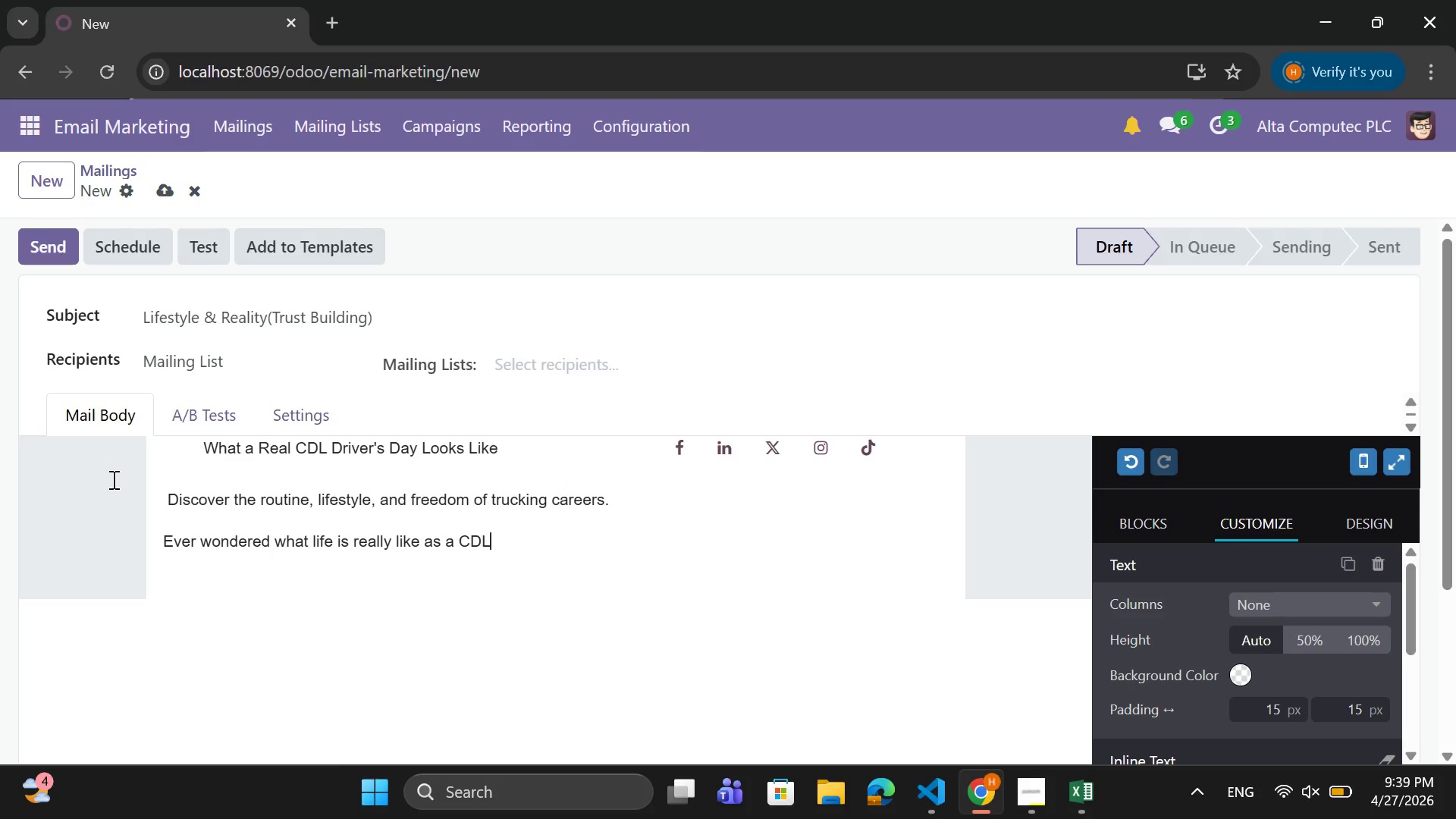 
key(ArrowRight)
 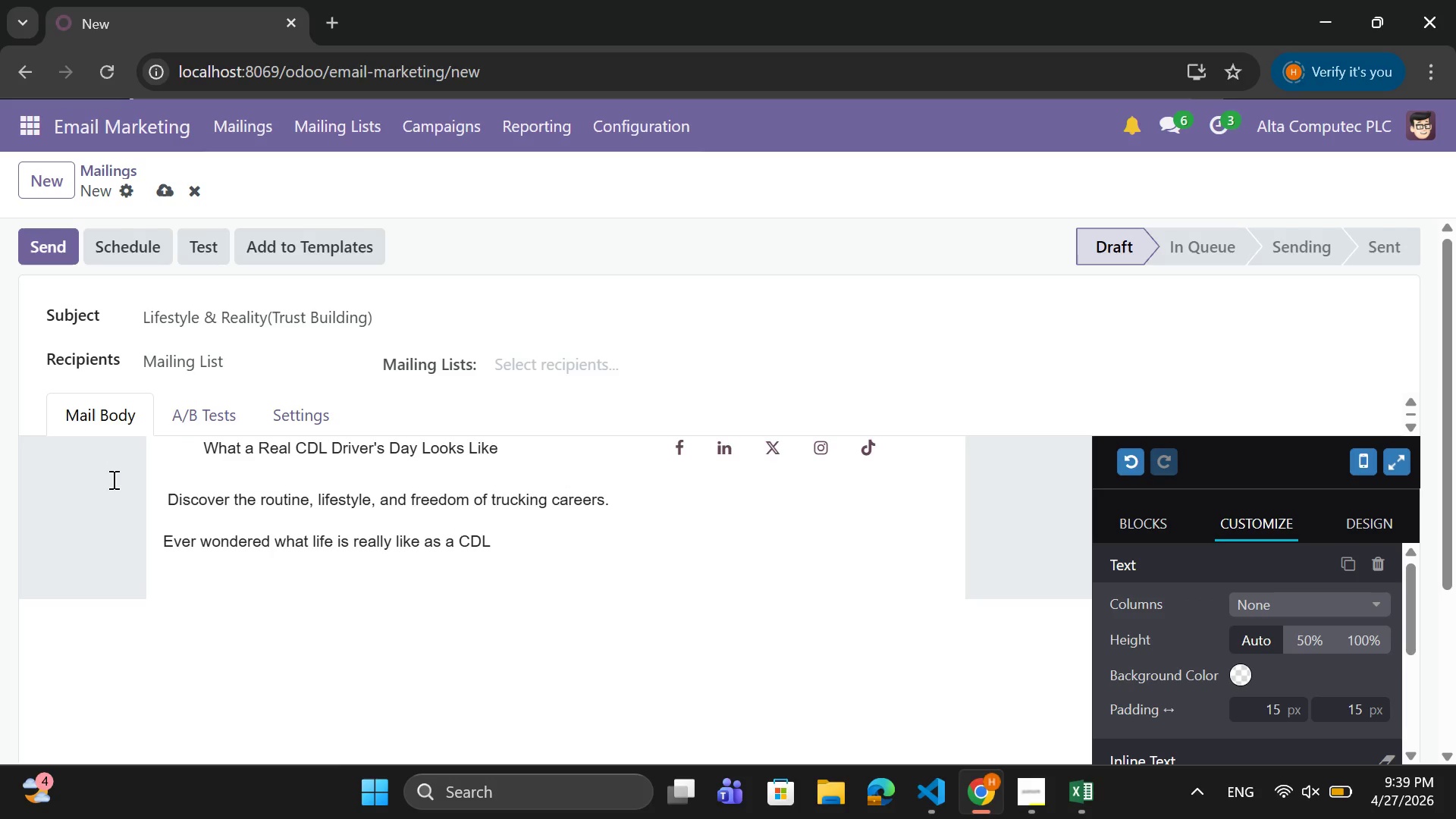 
type( DRIVER?)
 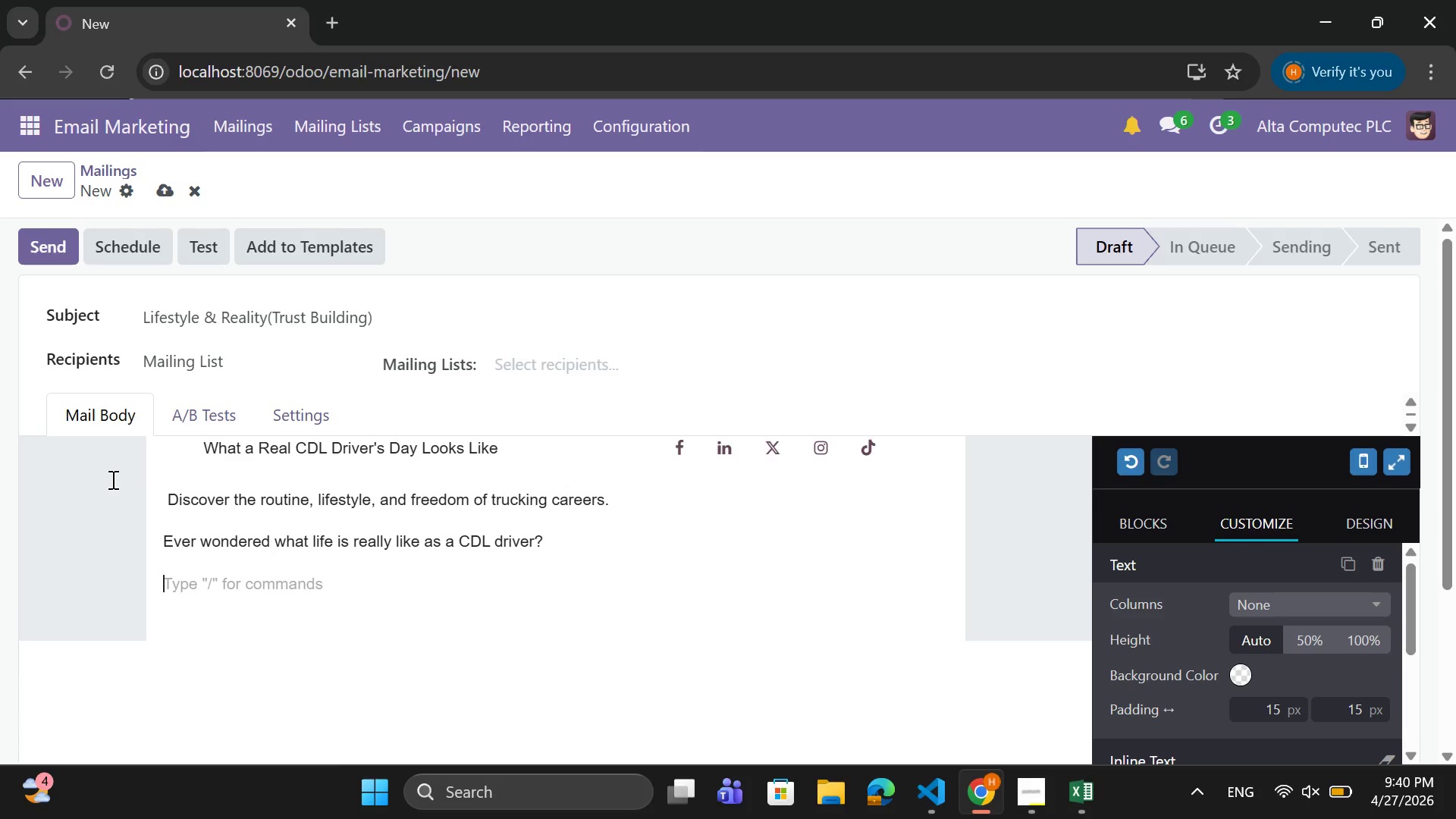 
 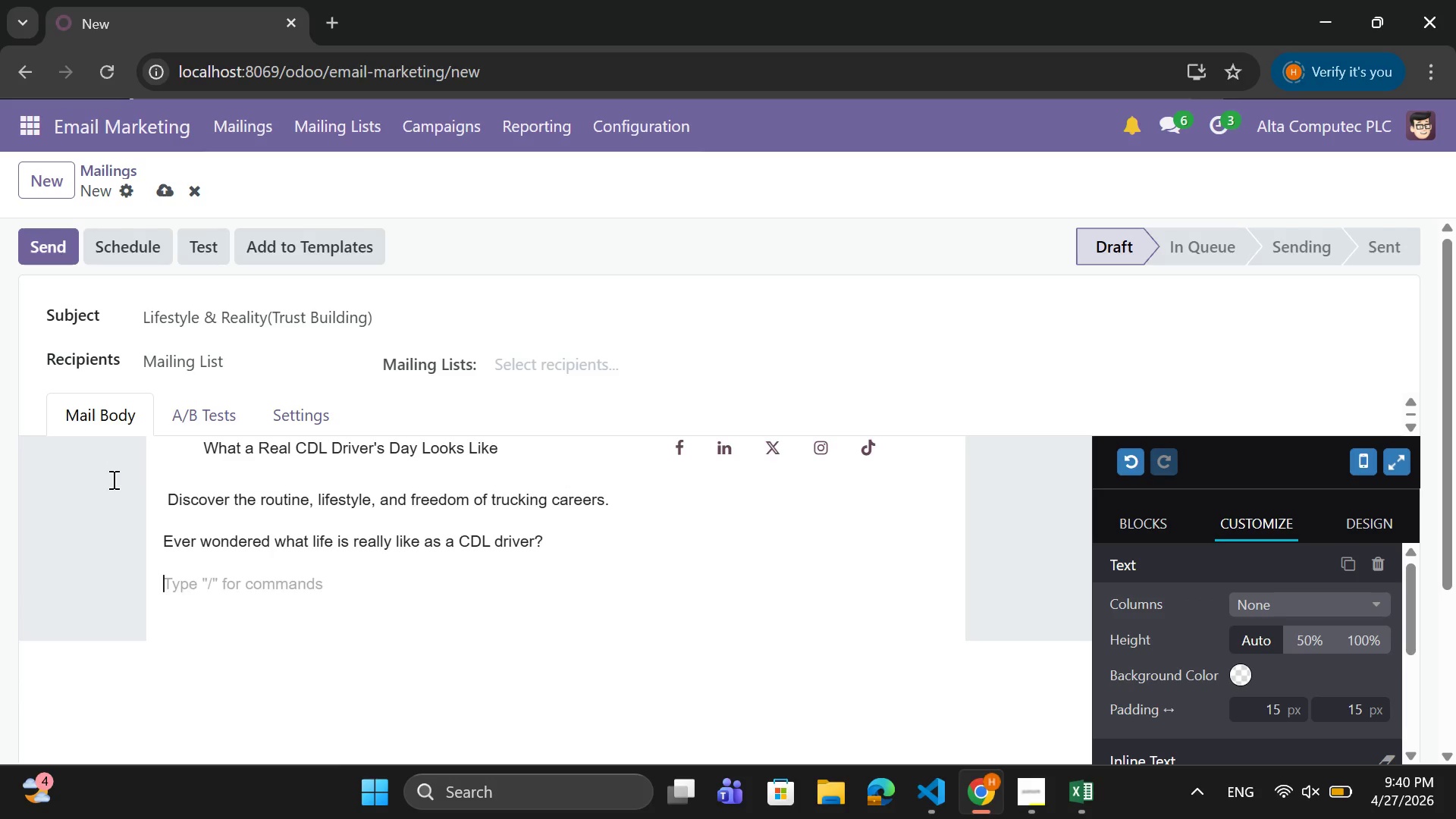 
key(Enter)
 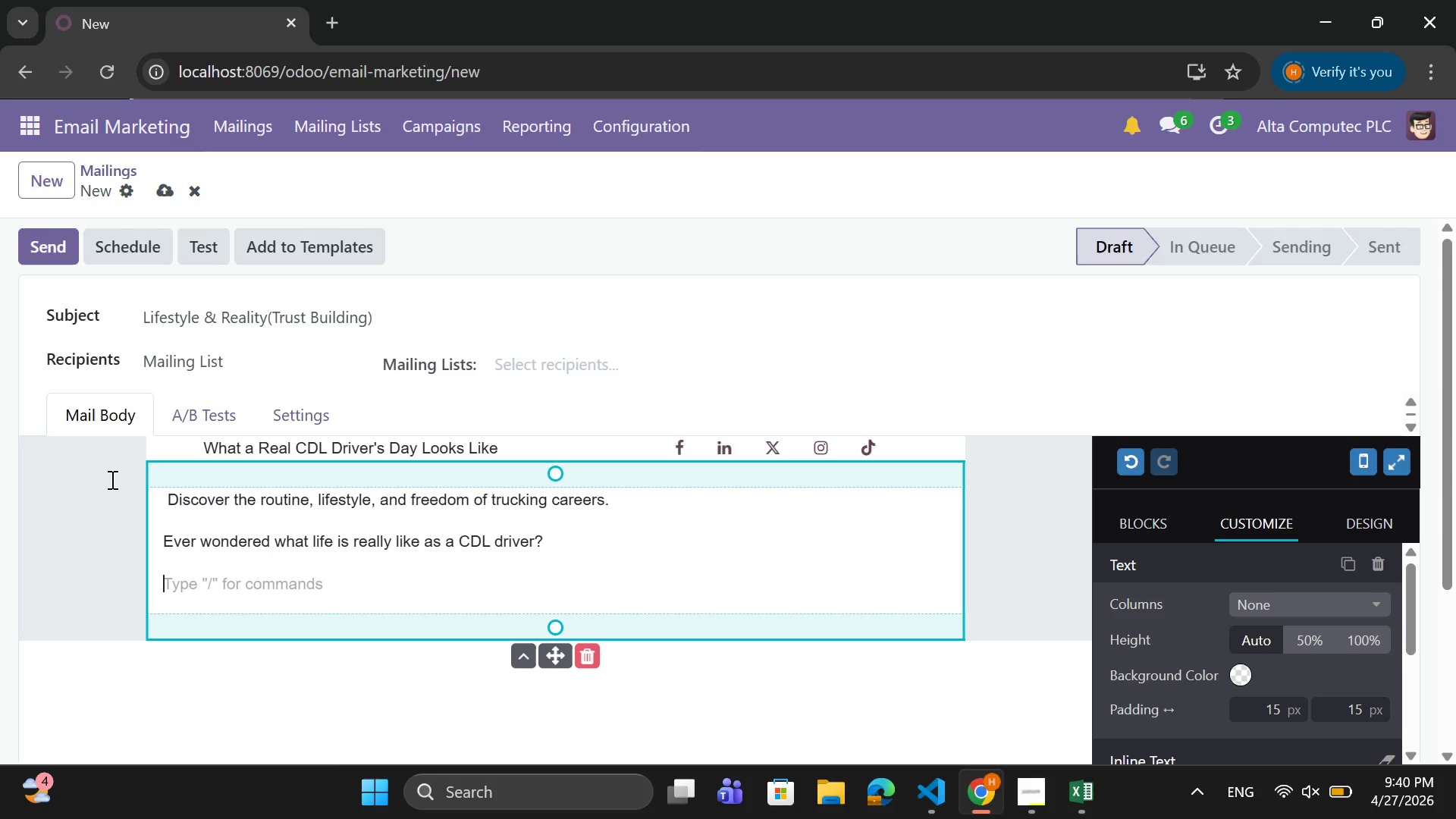 
type(I)
key(Backspace)
type(iT'S NOU)
key(Backspace)
type(T JUST ABOUT DRIVING )
key(Backspace)
type(-)
 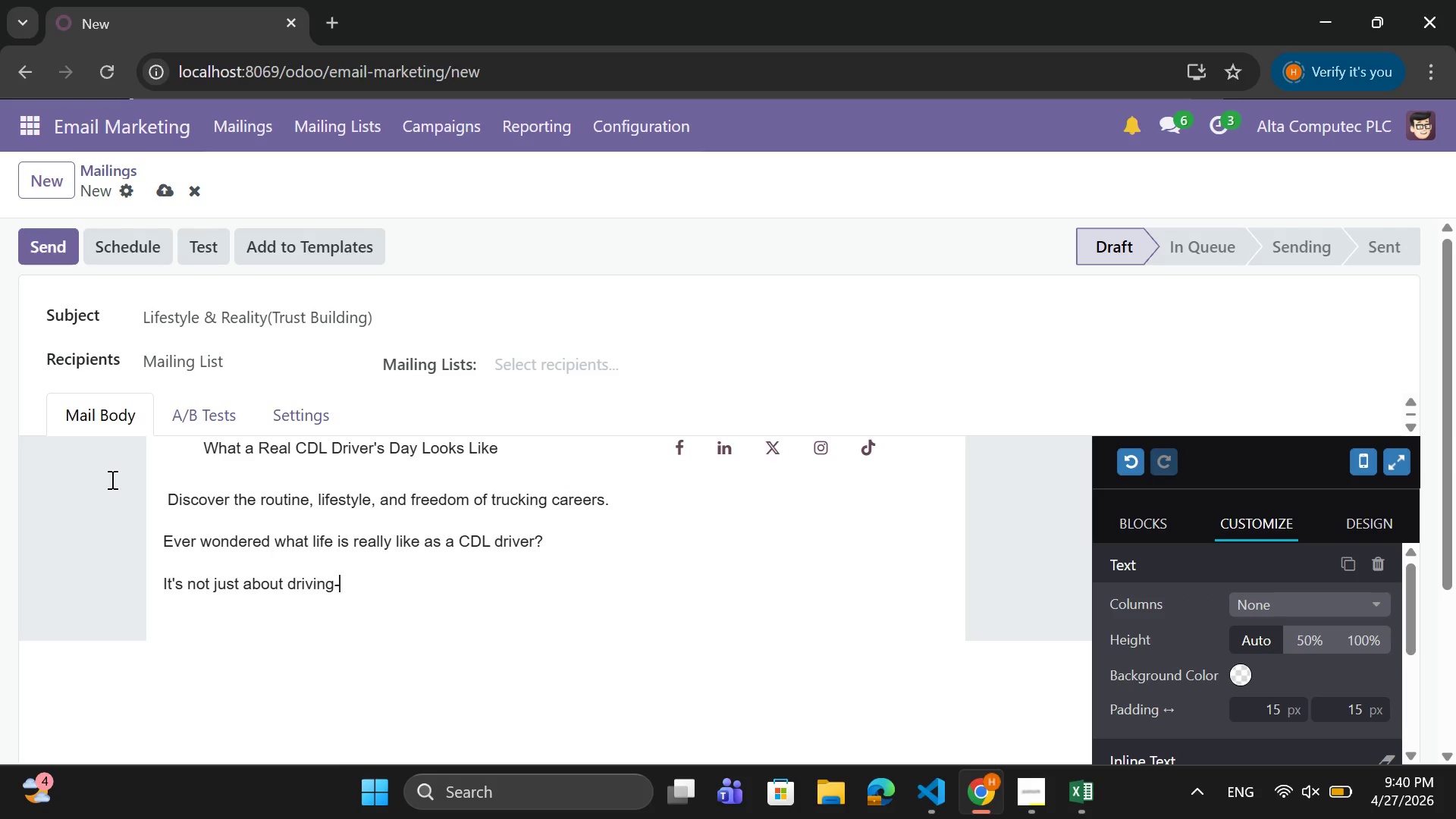 
type(IT'S ABOUT STRUCTURE )
key(Backspace)
type(, INDEOENC)
key(Backspace)
type(DC)
key(Backspace)
type(ENCE )
 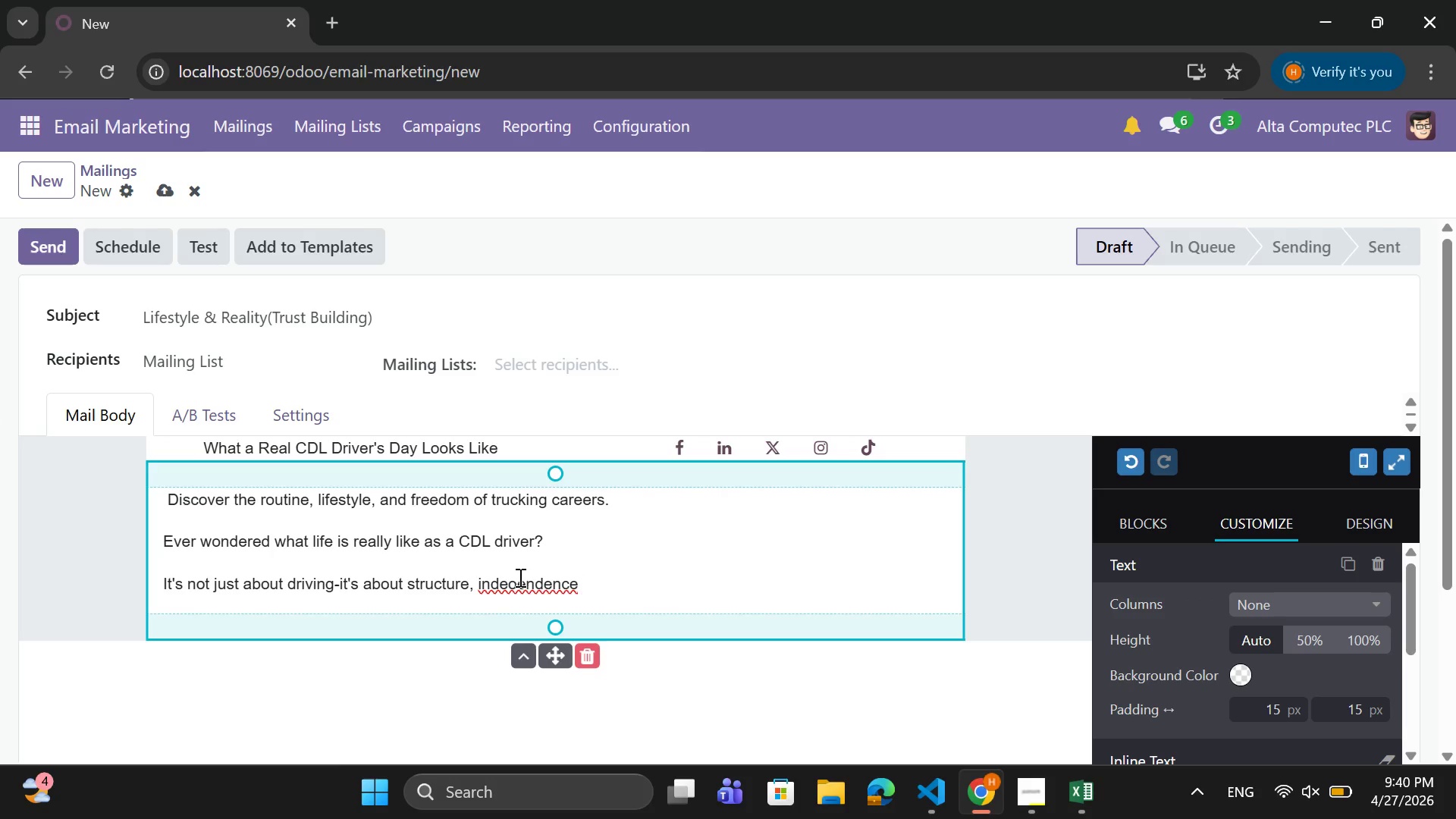 
left_click([519, 577])
 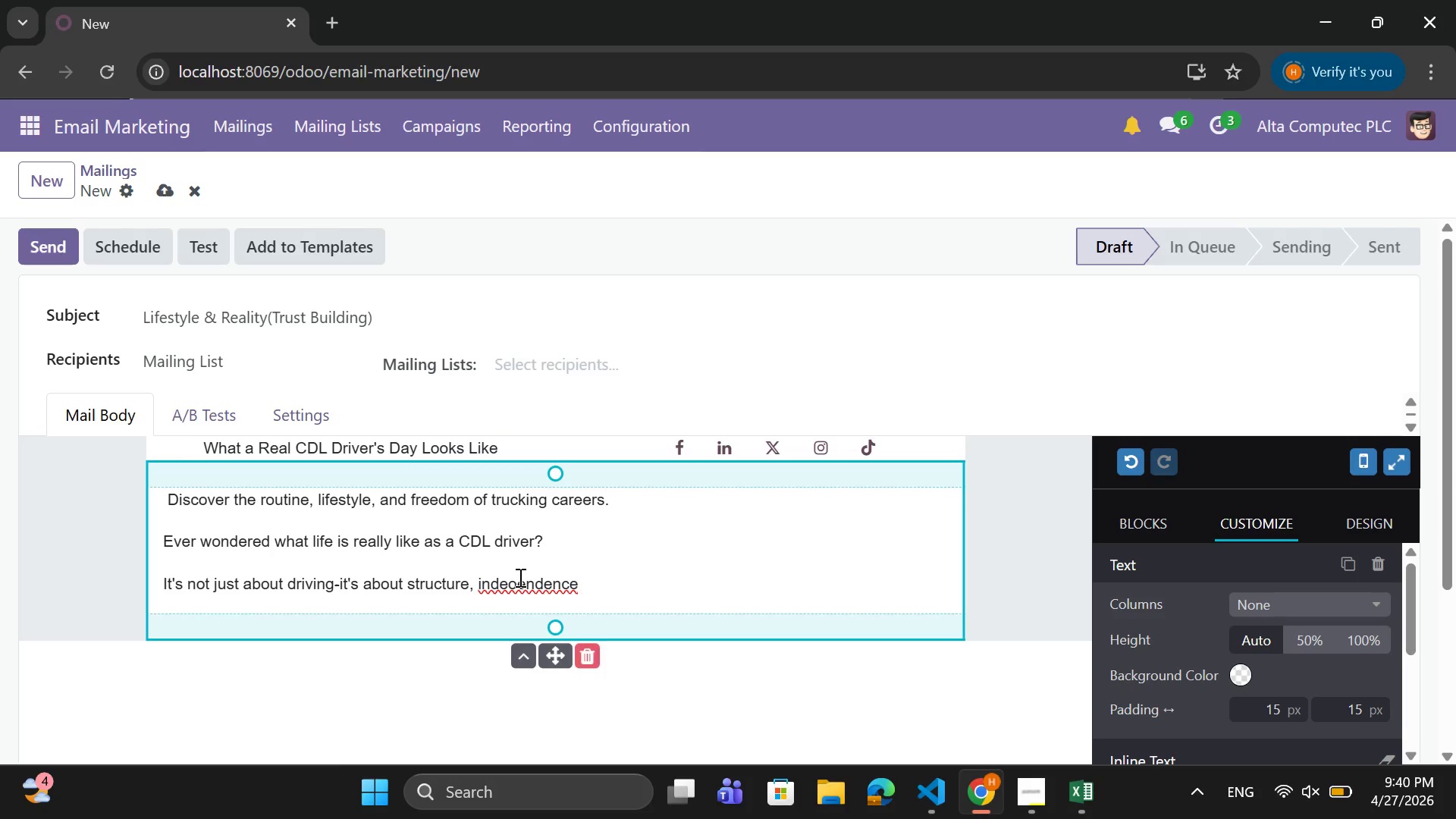 
key(Backspace)
 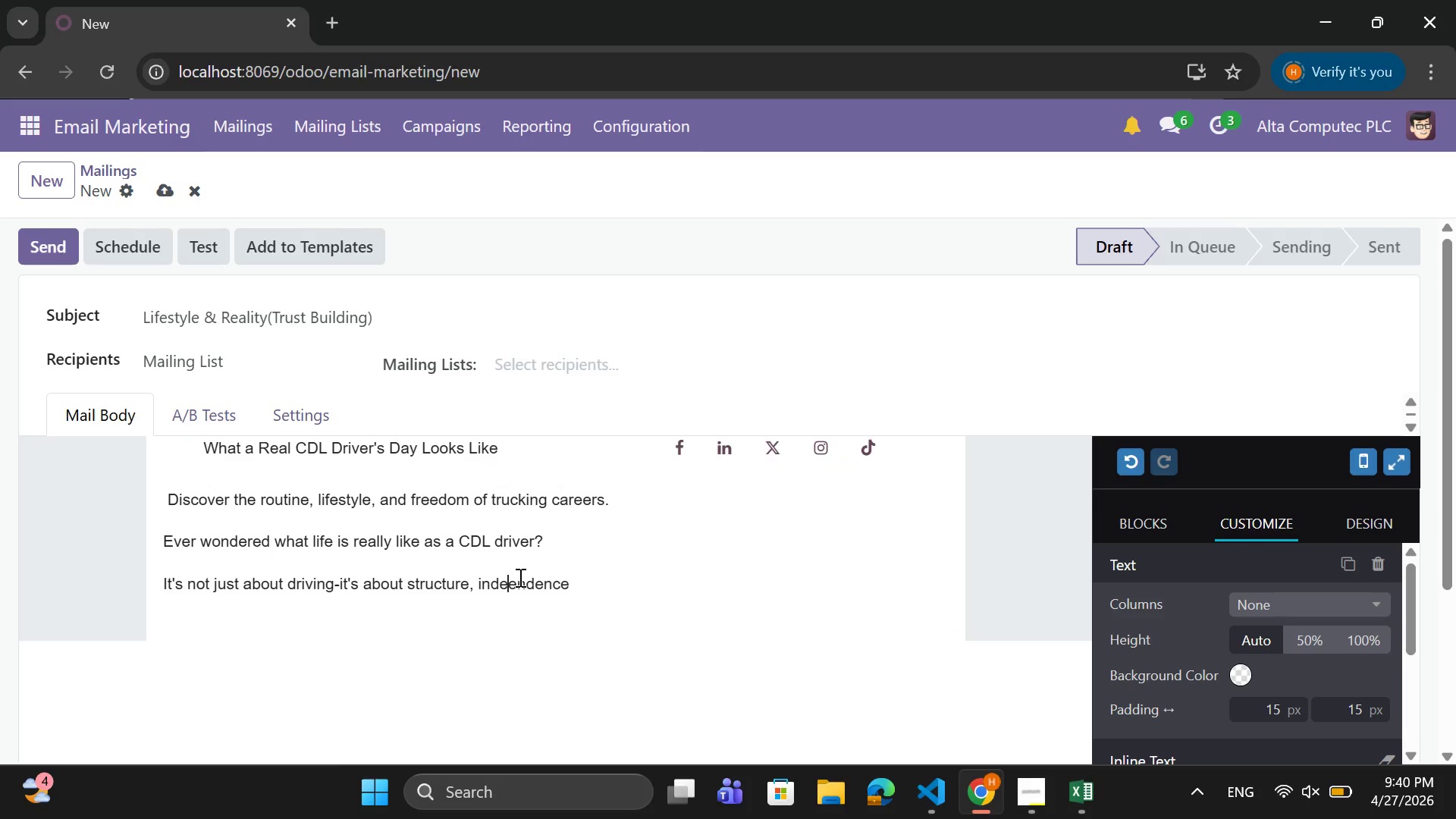 
key(P)
 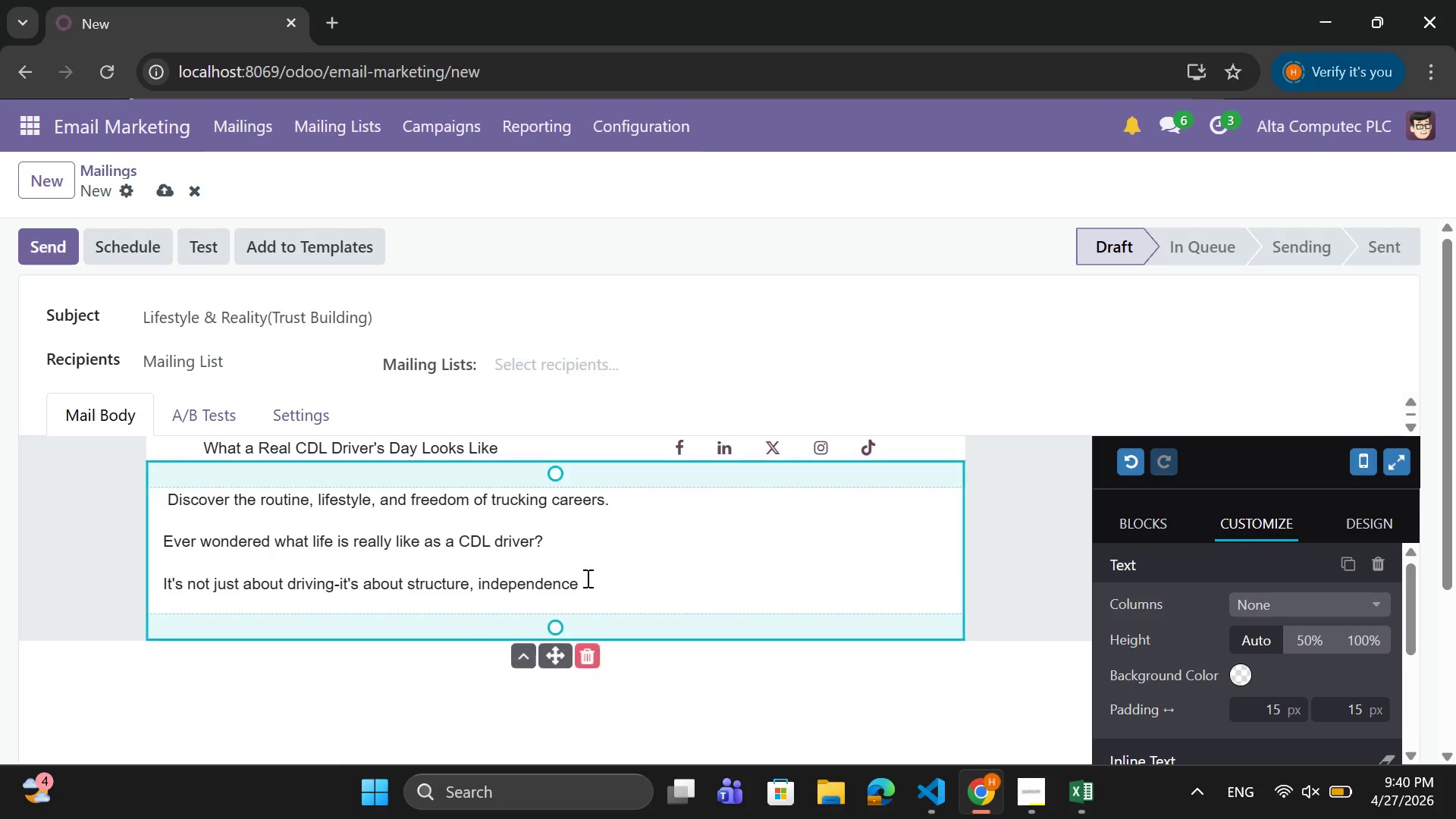 
left_click([586, 578])
 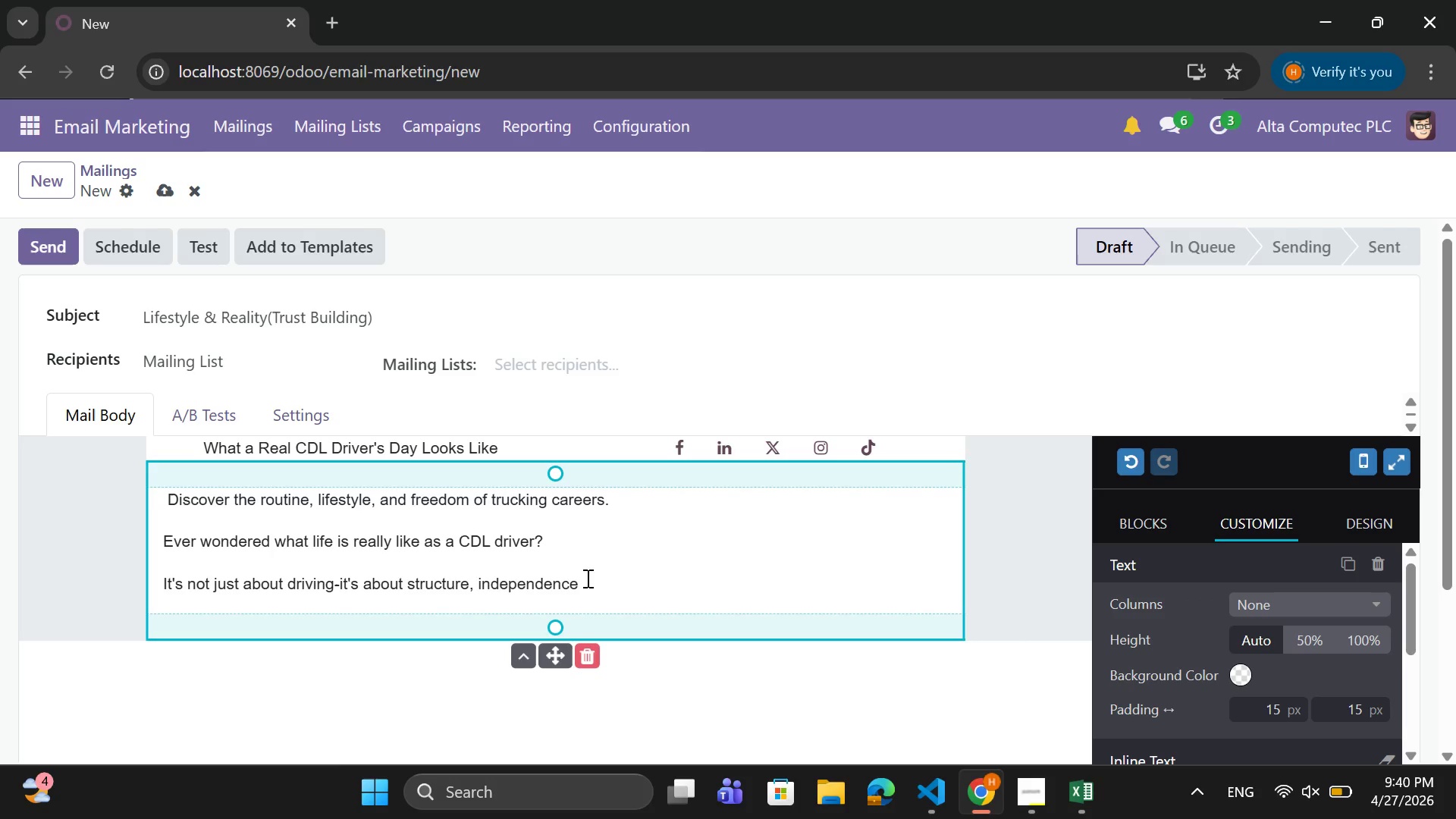 
wait(9.75)
 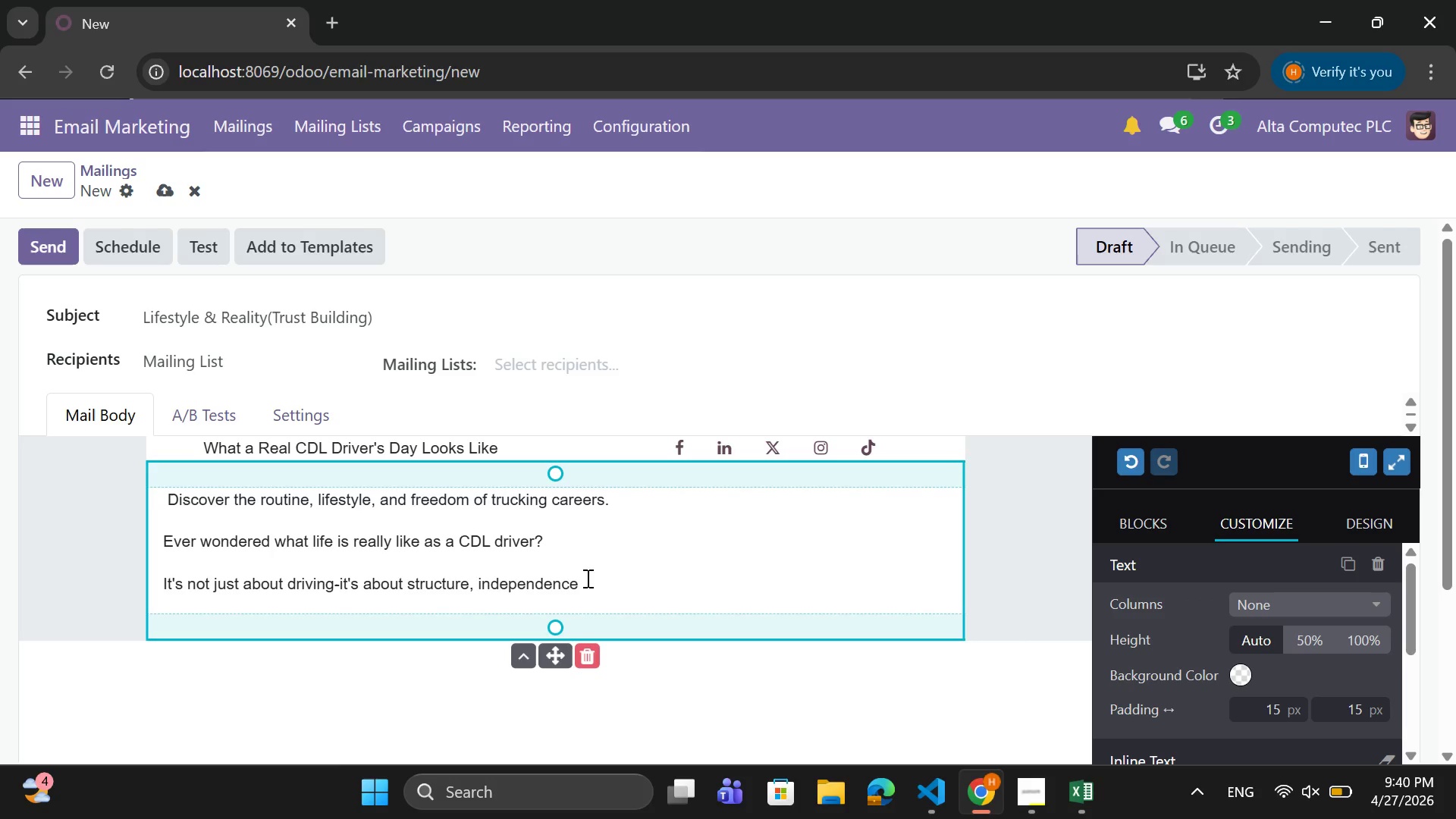 
key(Backspace)
type(, AND)
 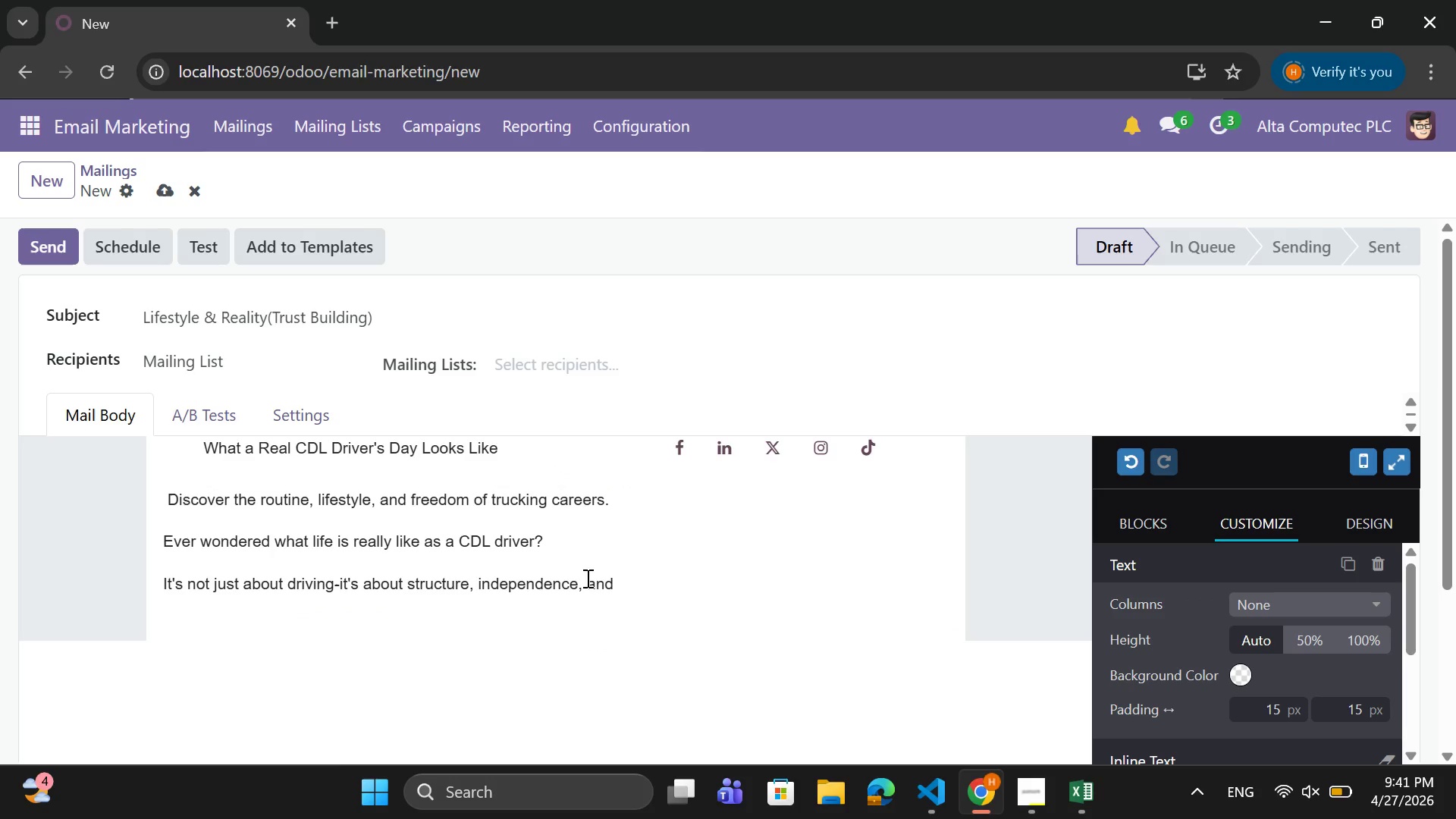 
type( RESPONSOBO)
key(Backspace)
key(Backspace)
key(Backspace)
type(ILIT)
 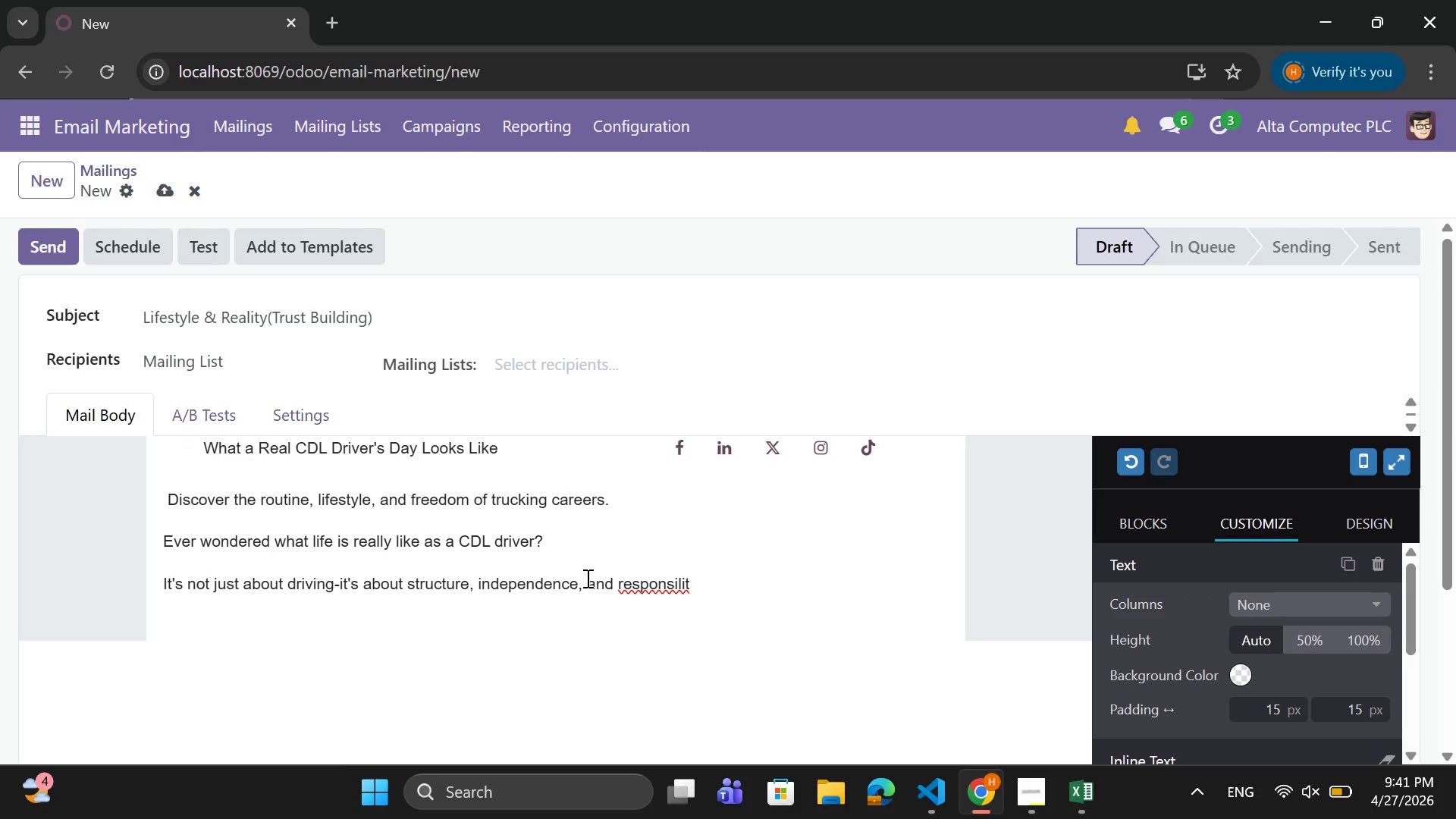 
type(ITY )
 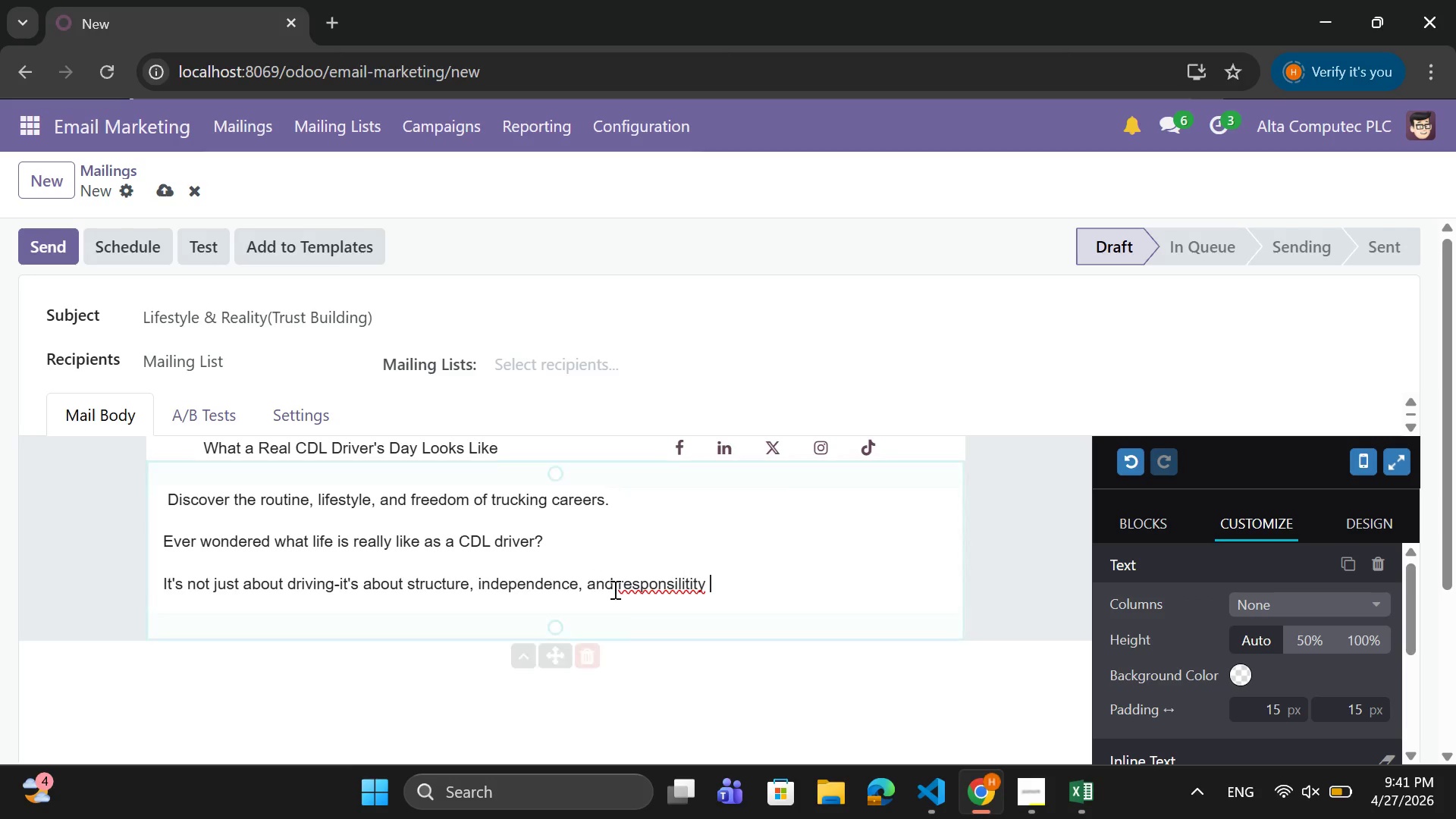 
mouse_move([681, 569])
 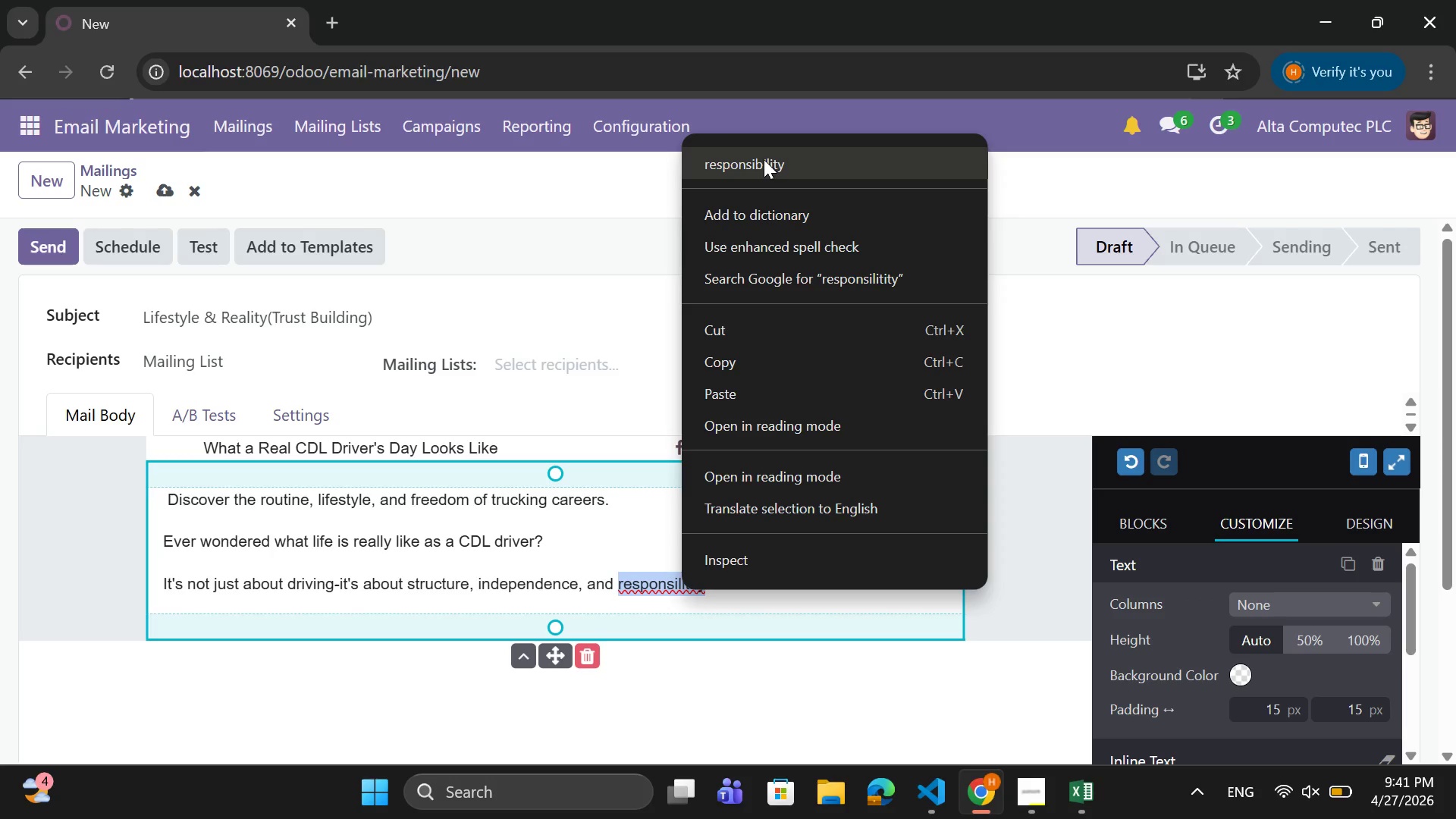 
left_click([764, 159])
 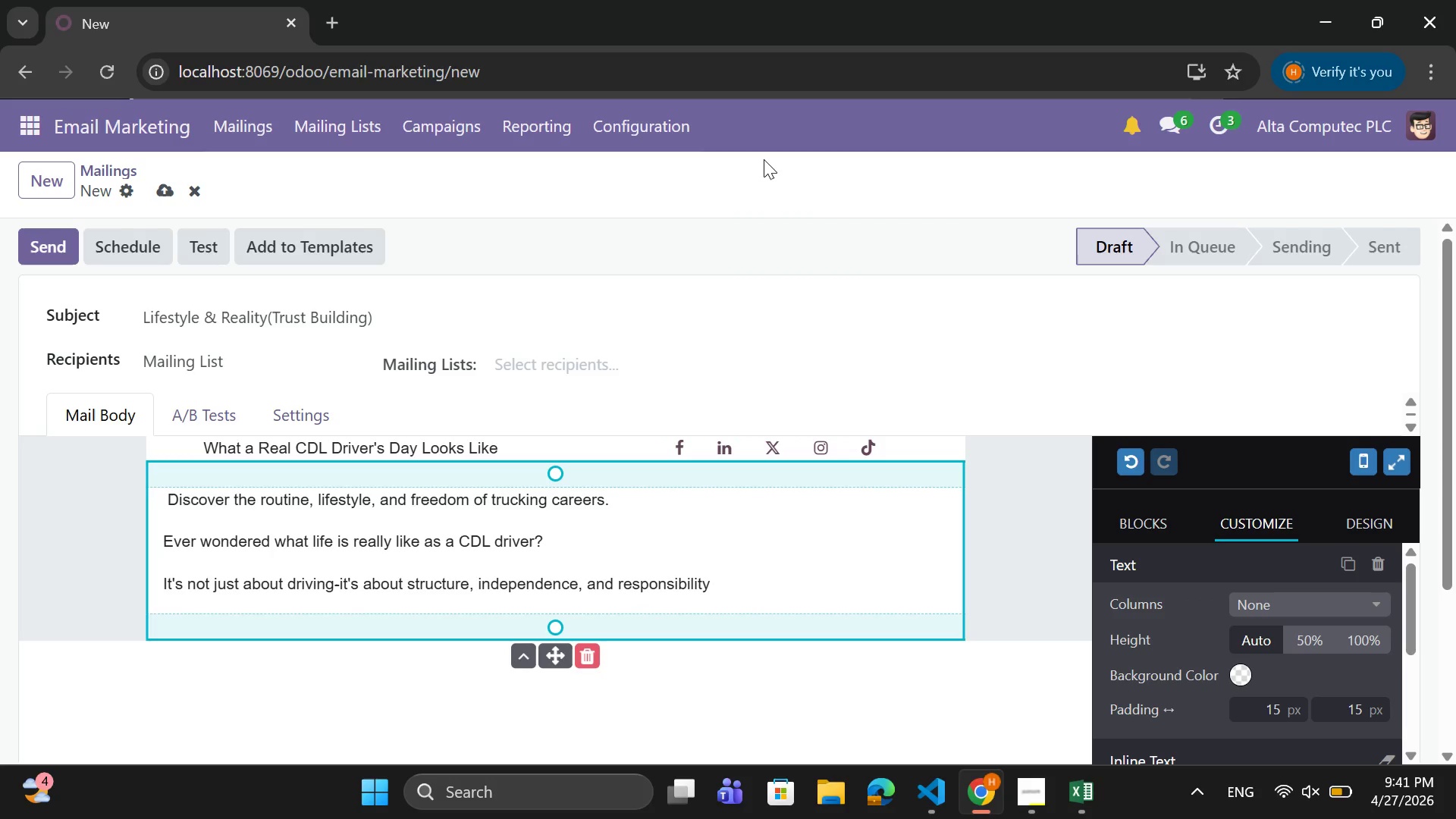 
key(Period)
 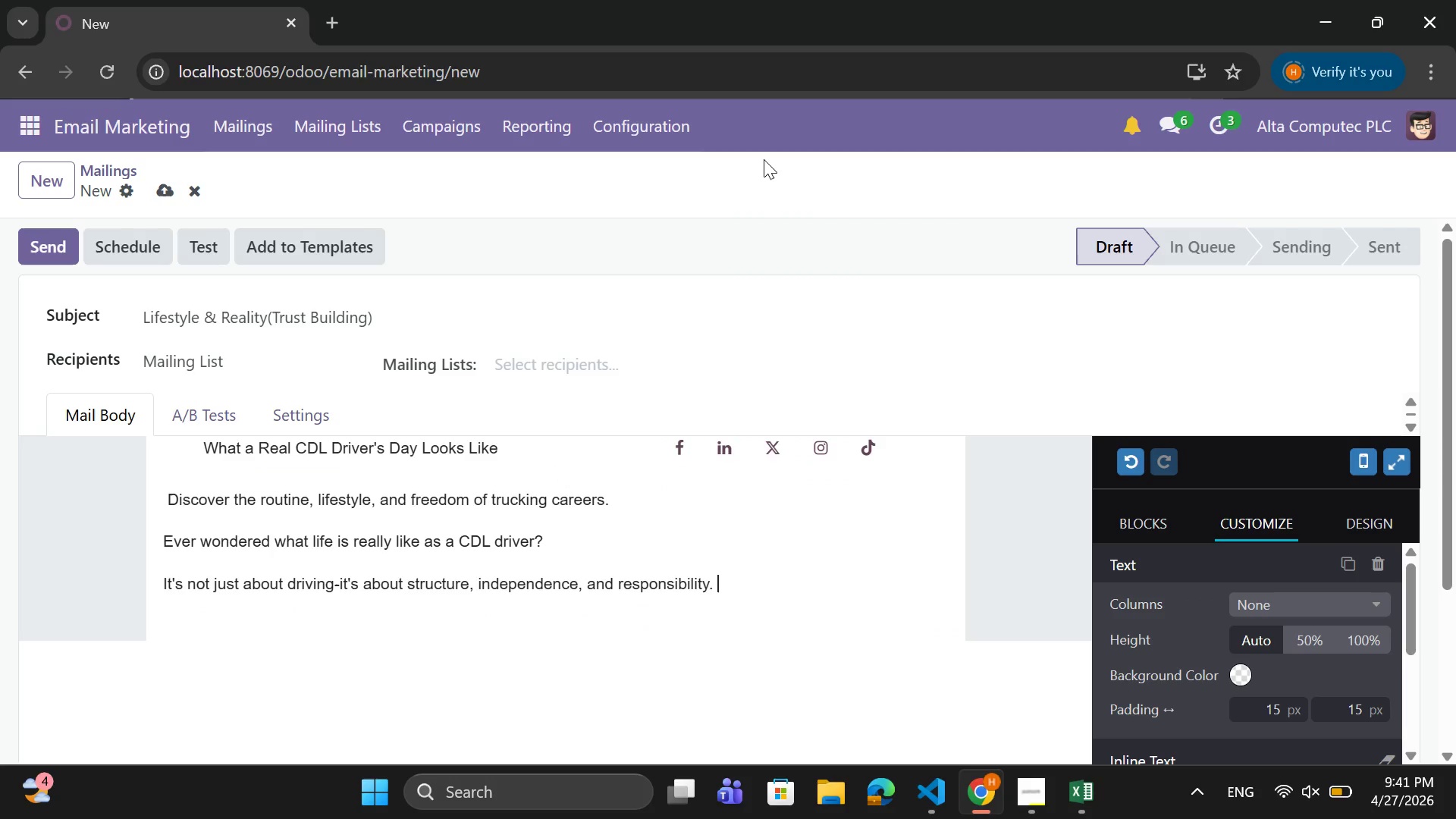 
key(Space)
 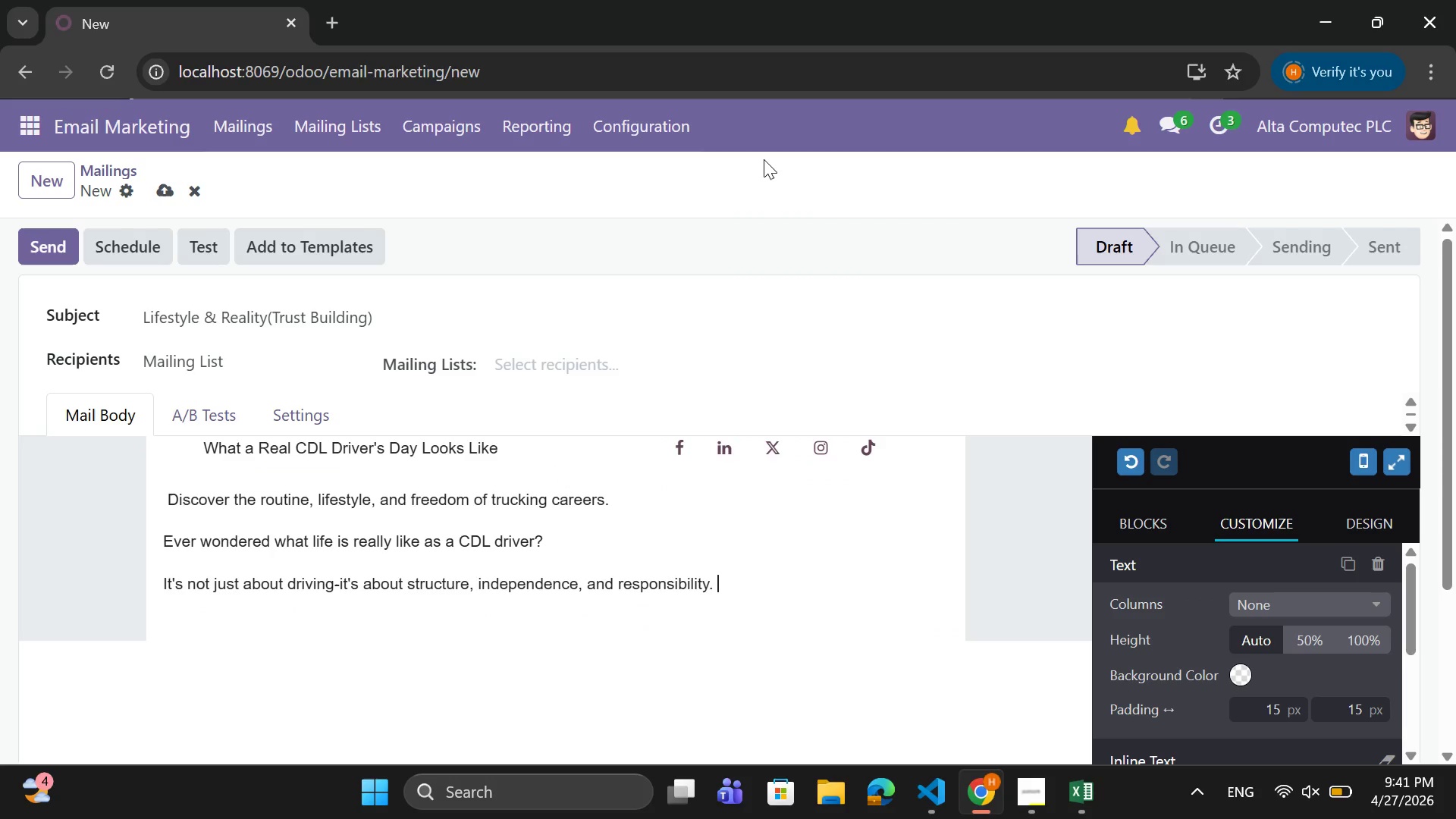 
key(Enter)
 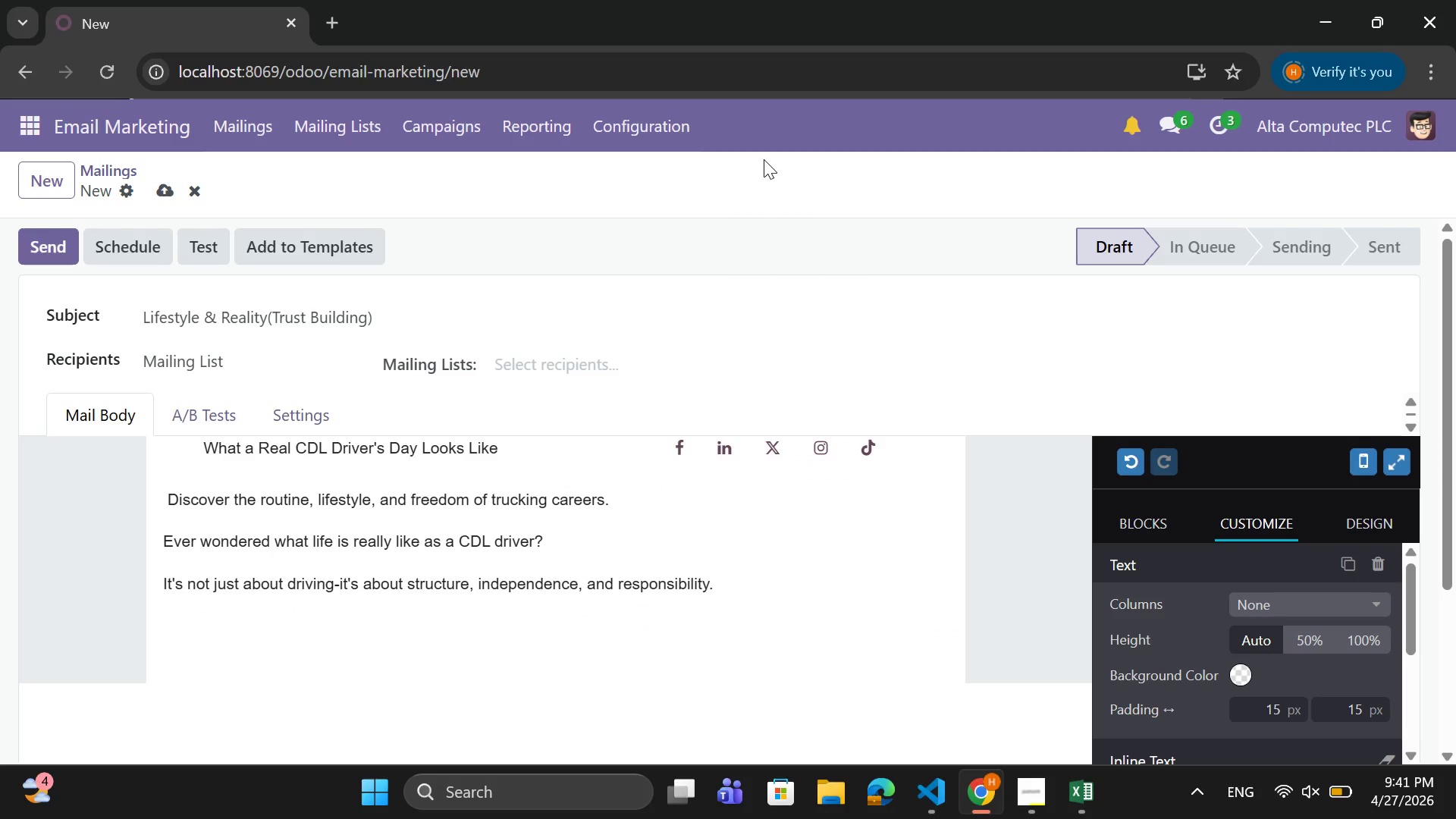 
type(Atypical)
 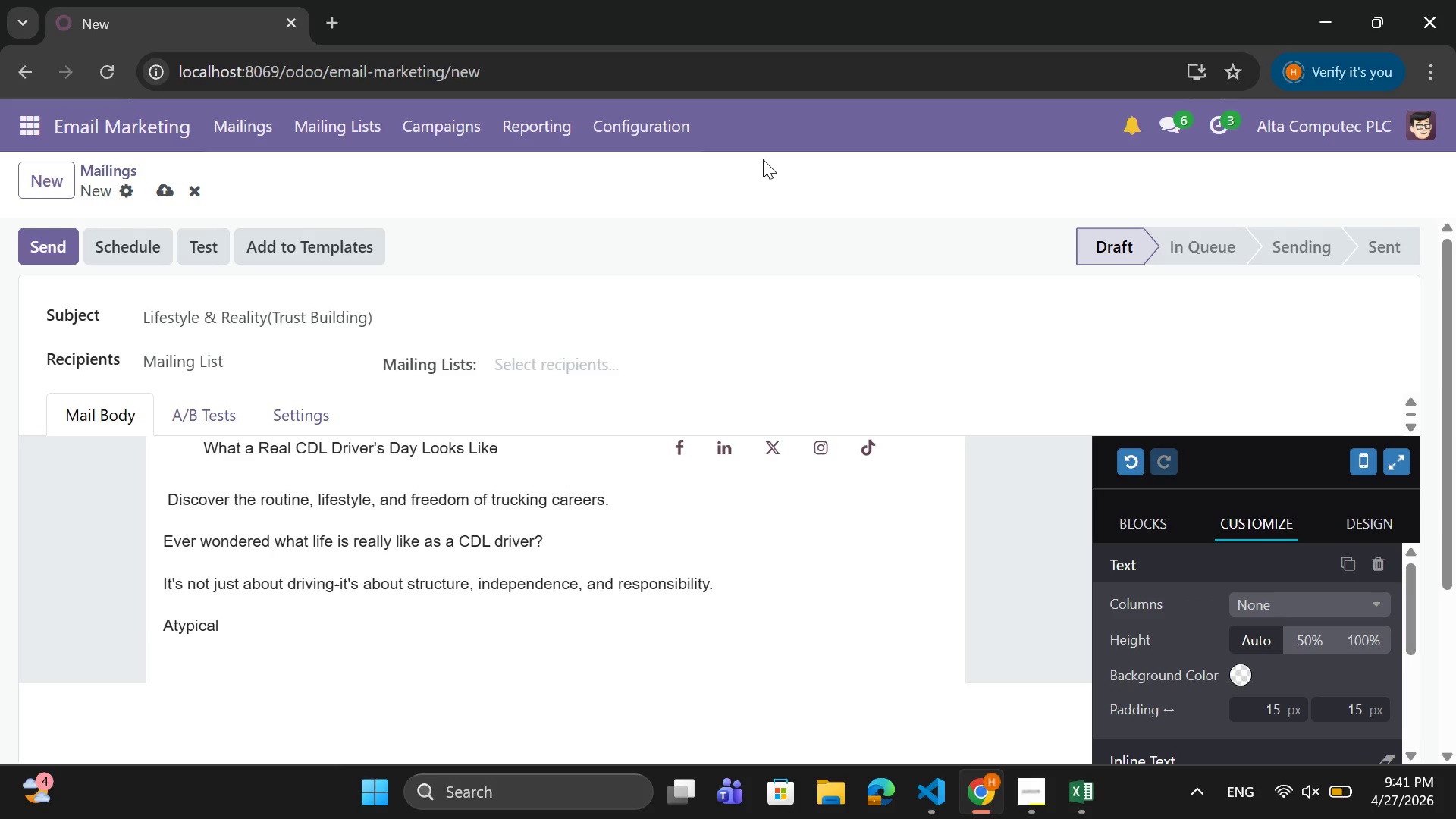 
key(ArrowLeft)
 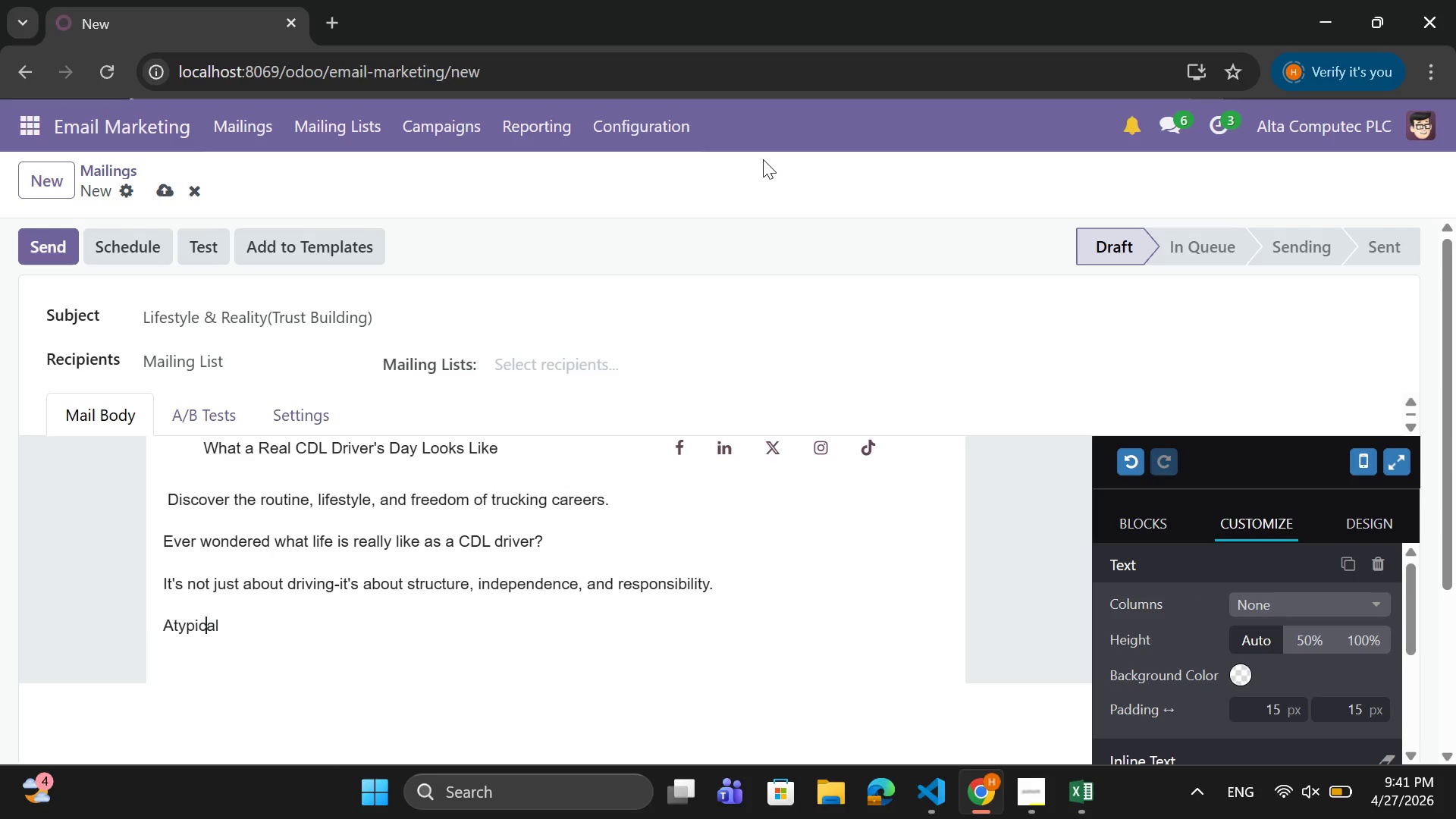 
key(ArrowLeft)
 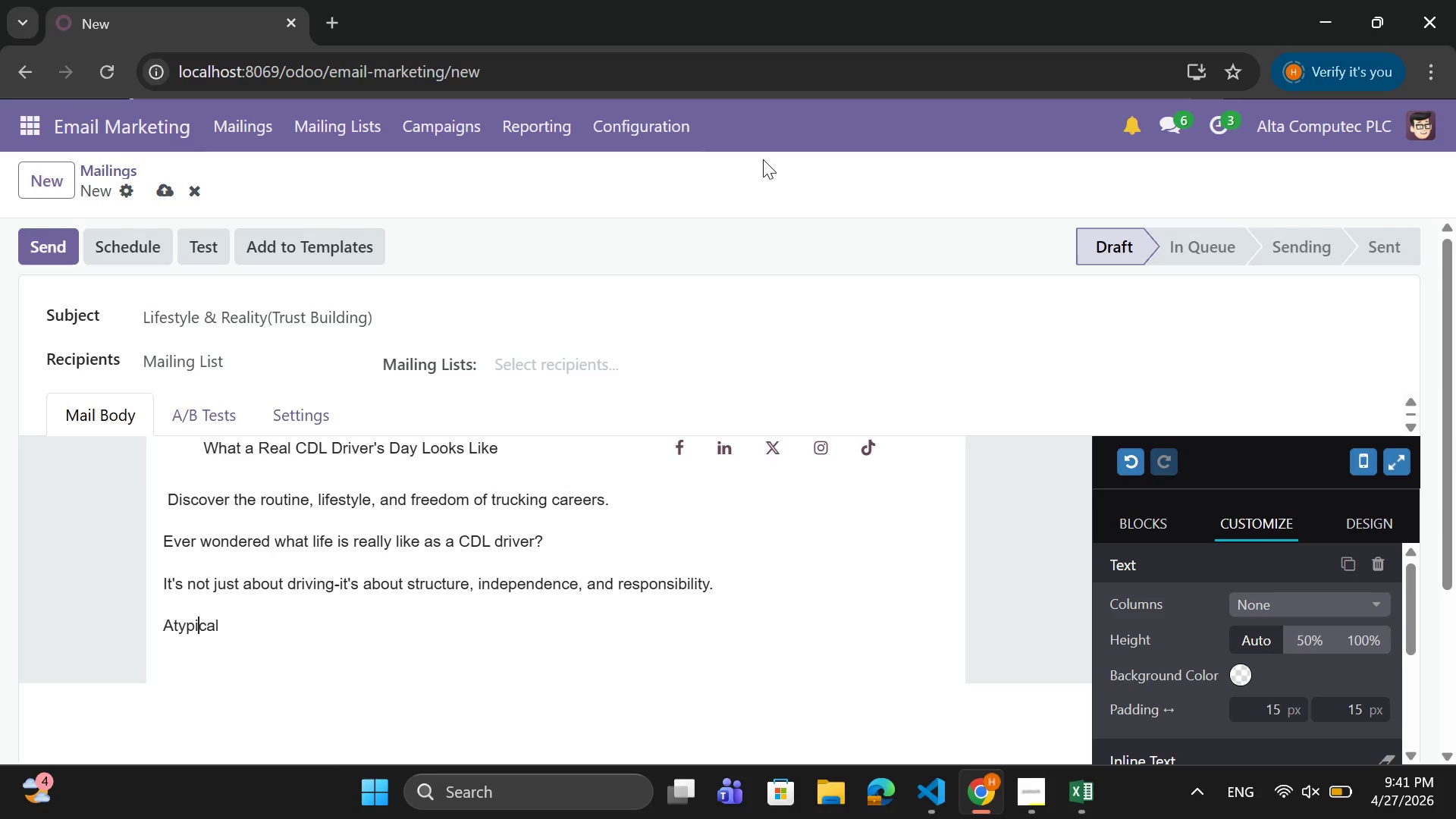 
key(ArrowLeft)
 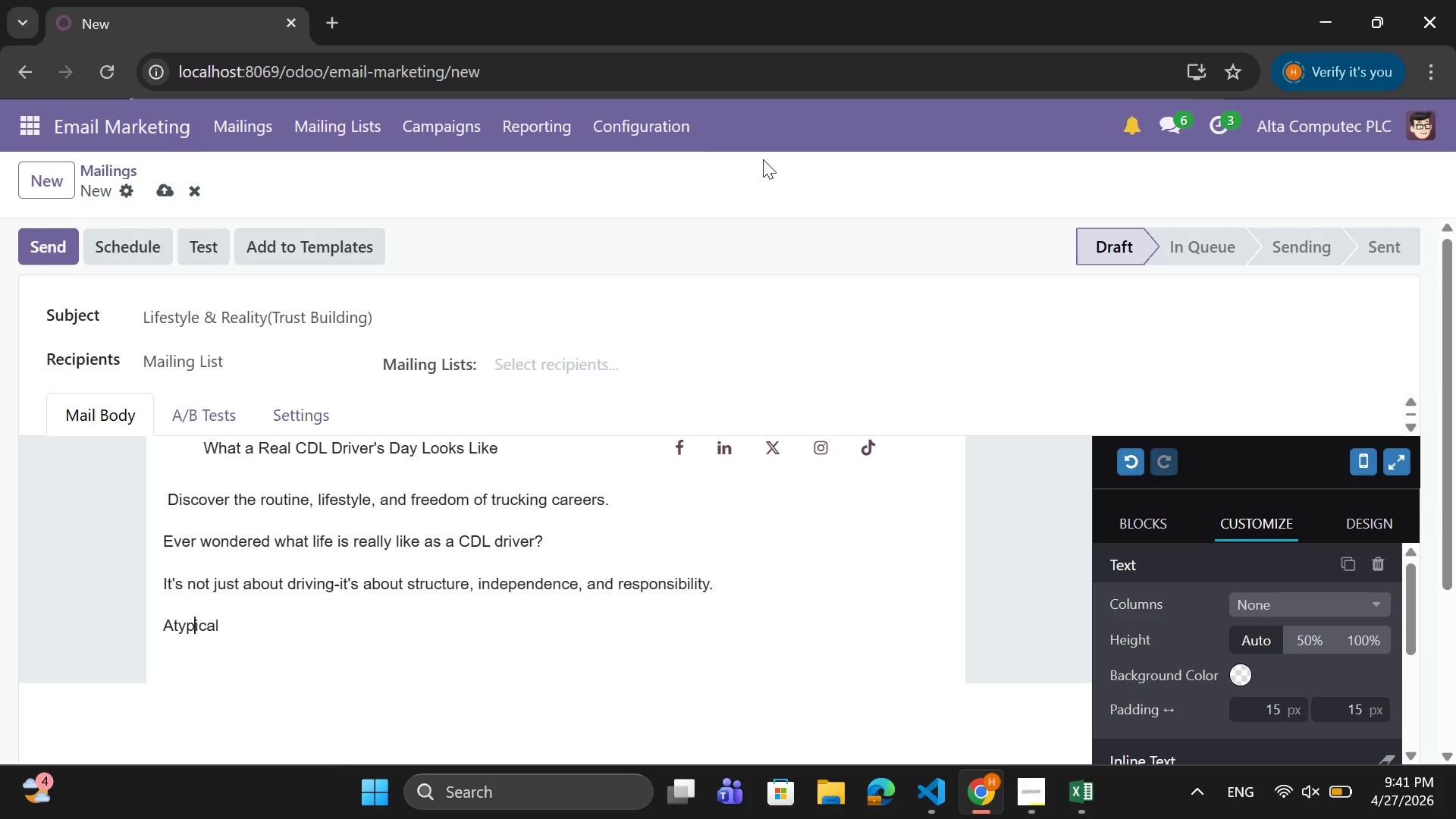 
key(ArrowLeft)
 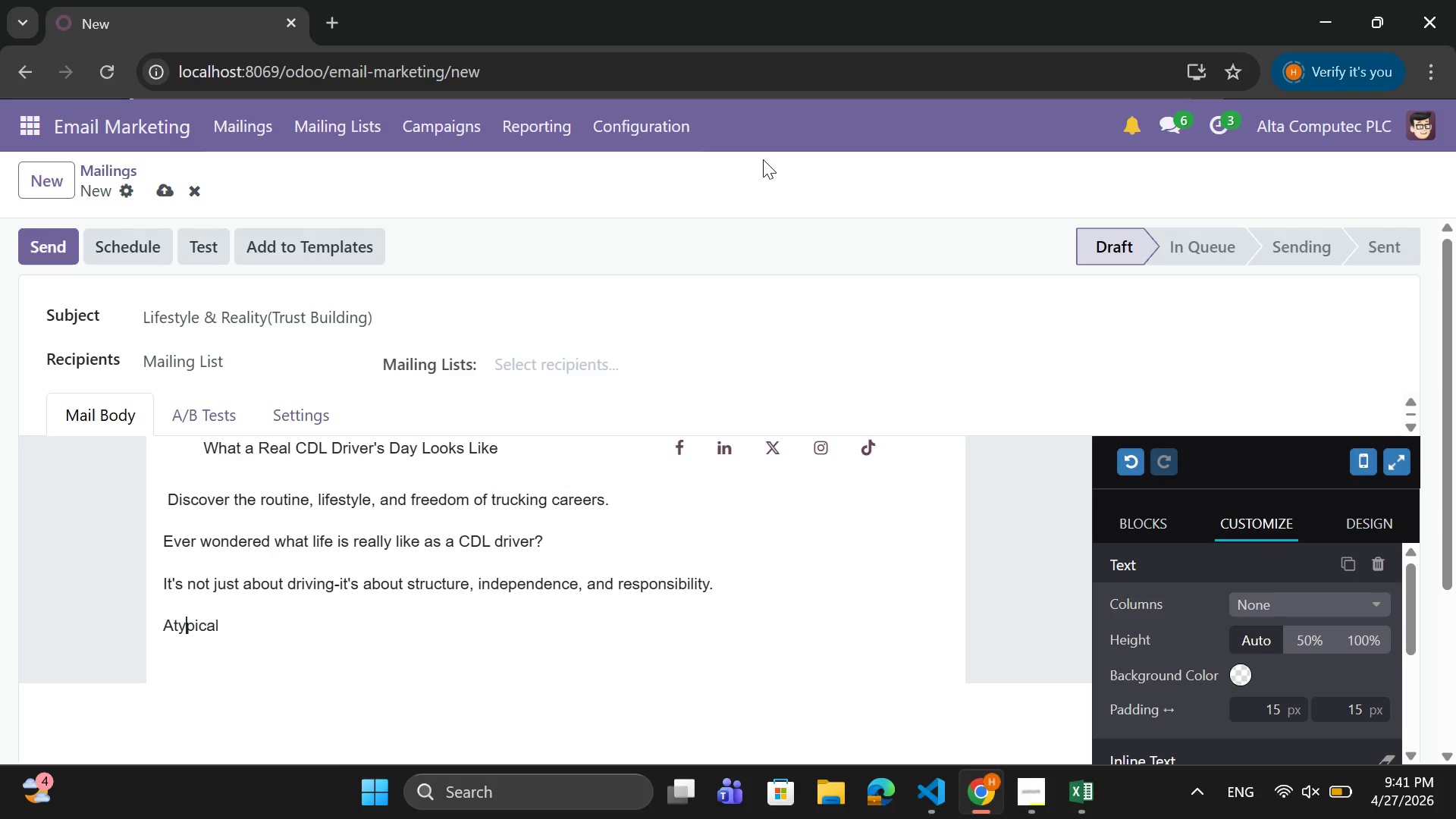 
key(ArrowLeft)
 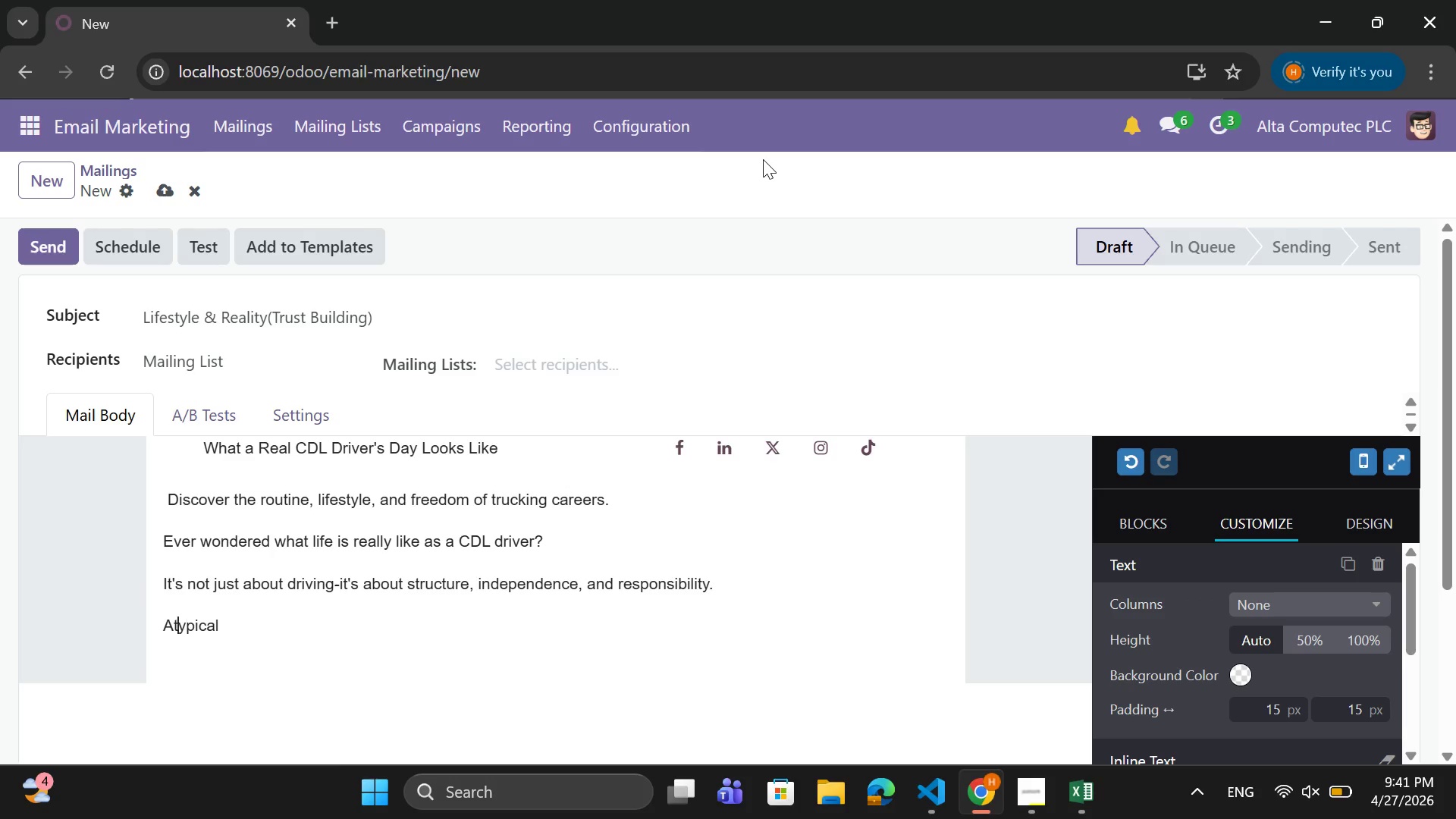 
key(ArrowLeft)
 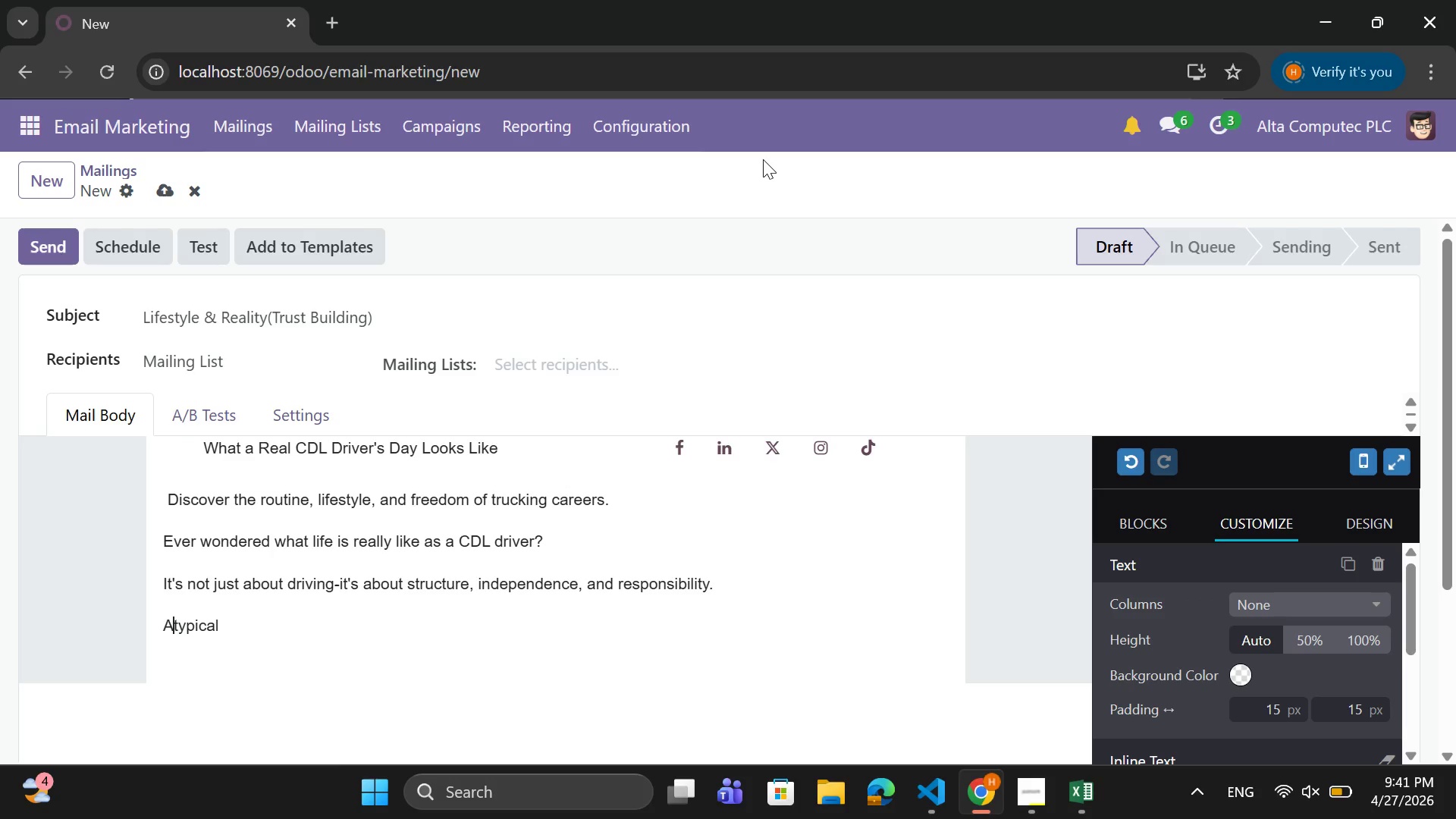 
key(ArrowLeft)
 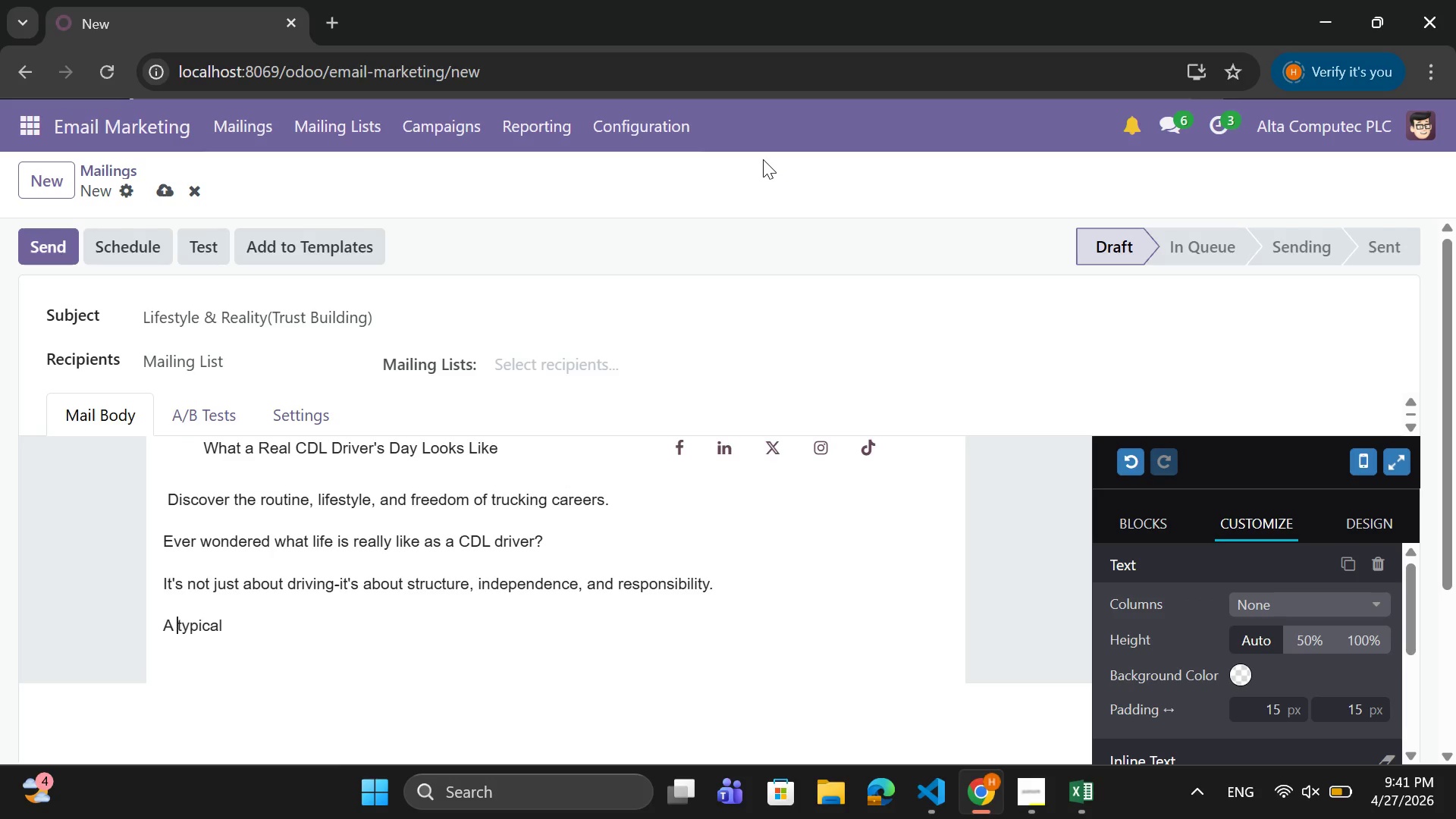 
key(Space)
 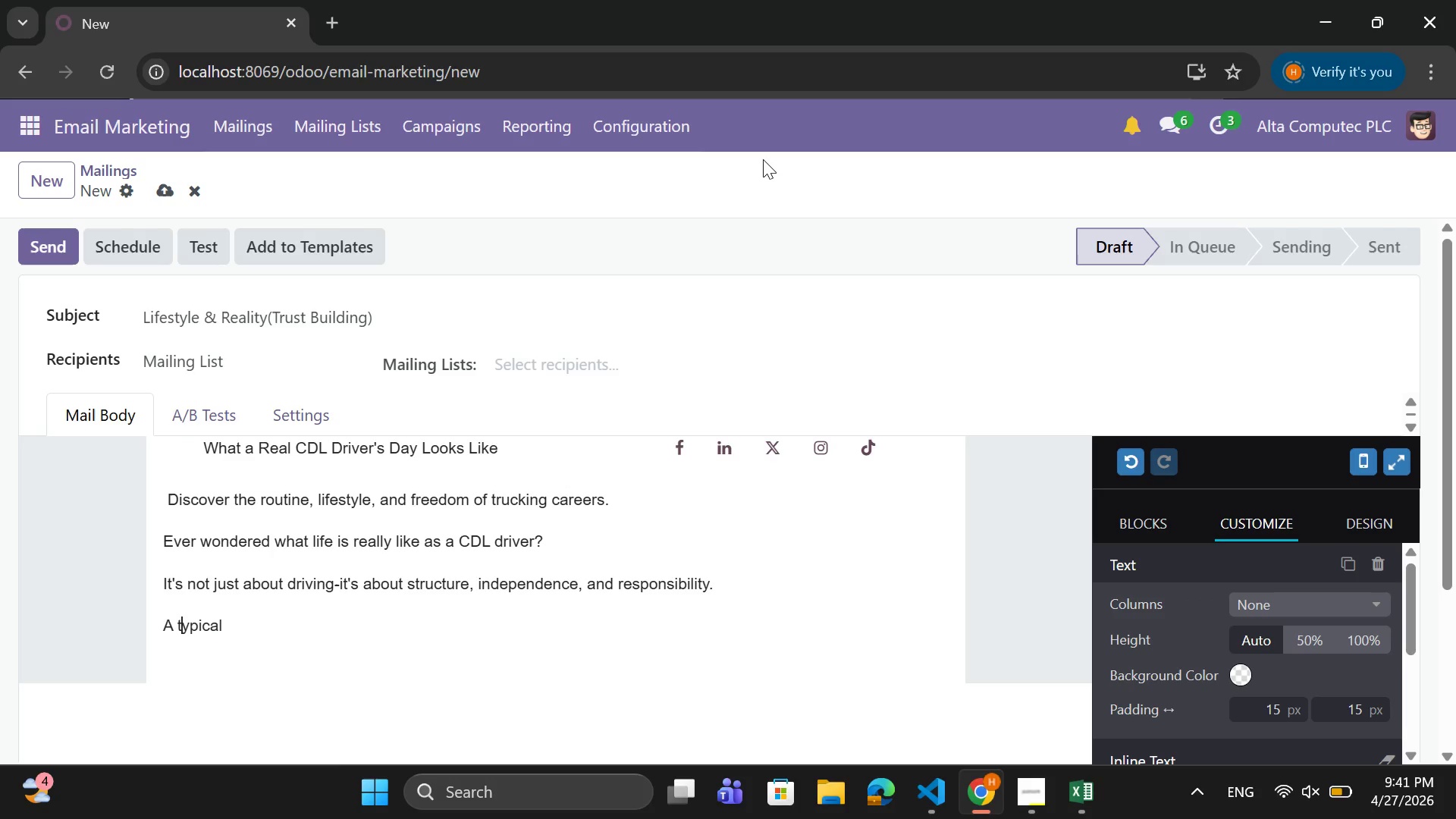 
key(ArrowRight)
 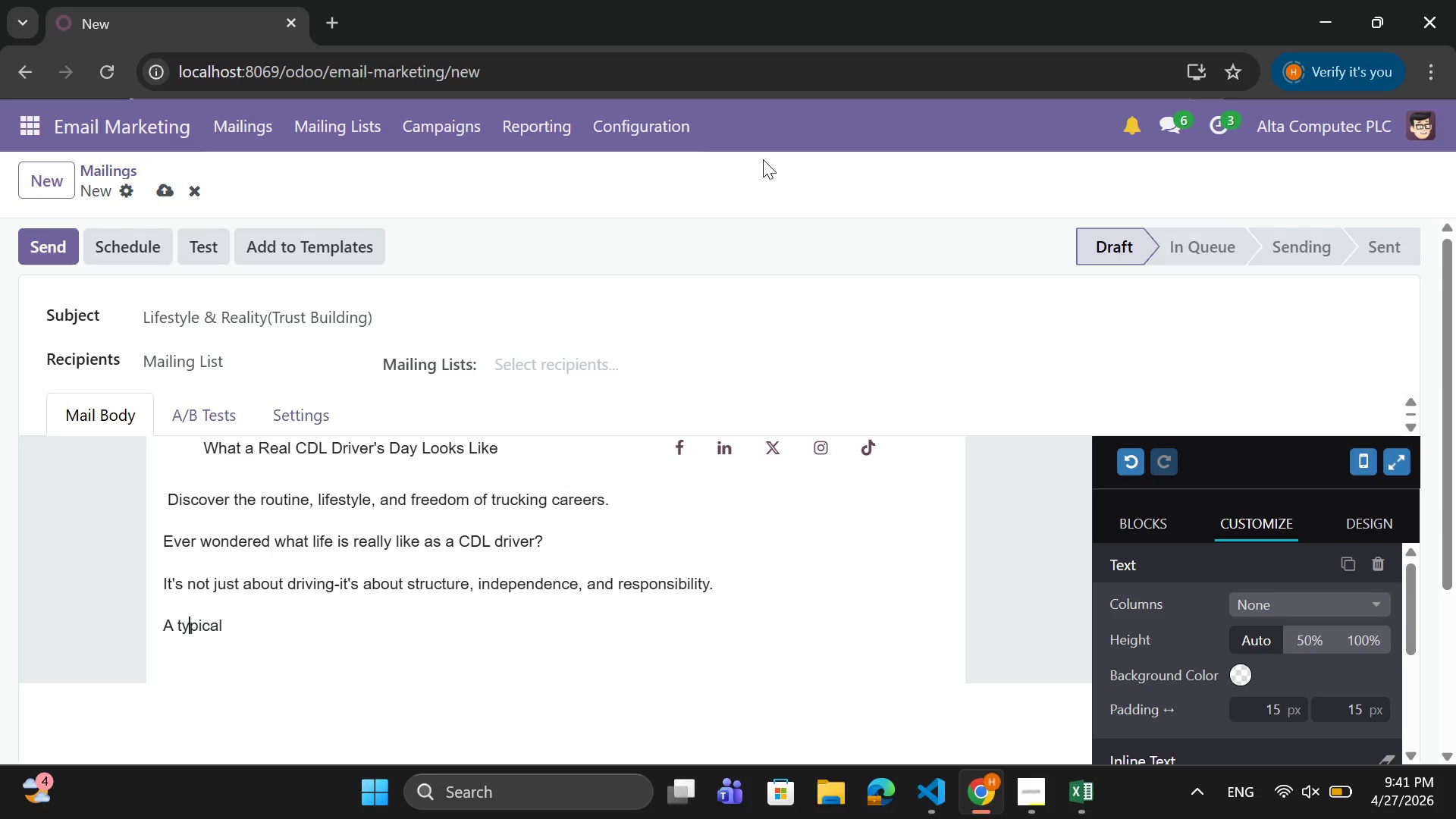 
key(ArrowRight)
 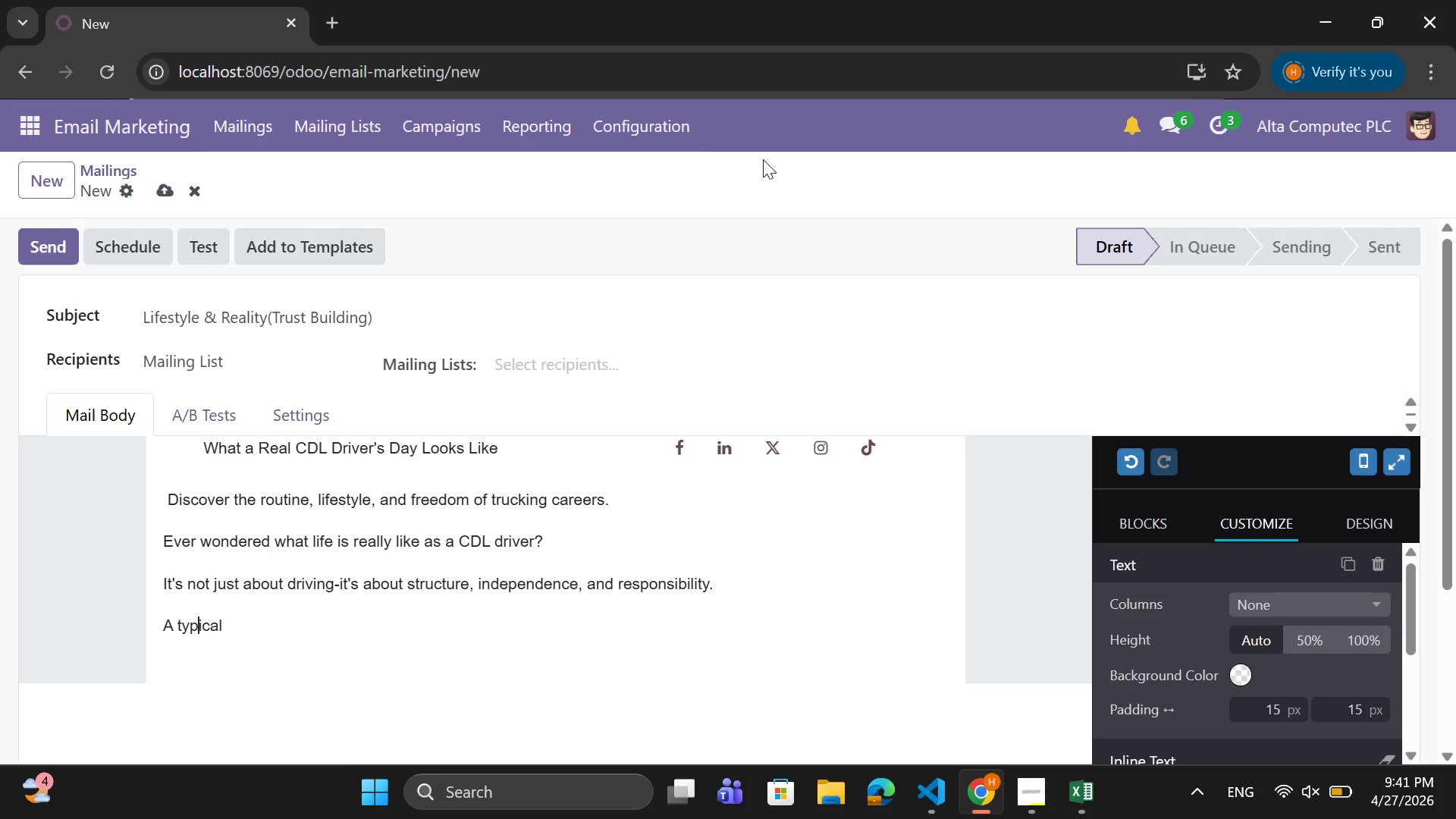 
key(ArrowRight)
 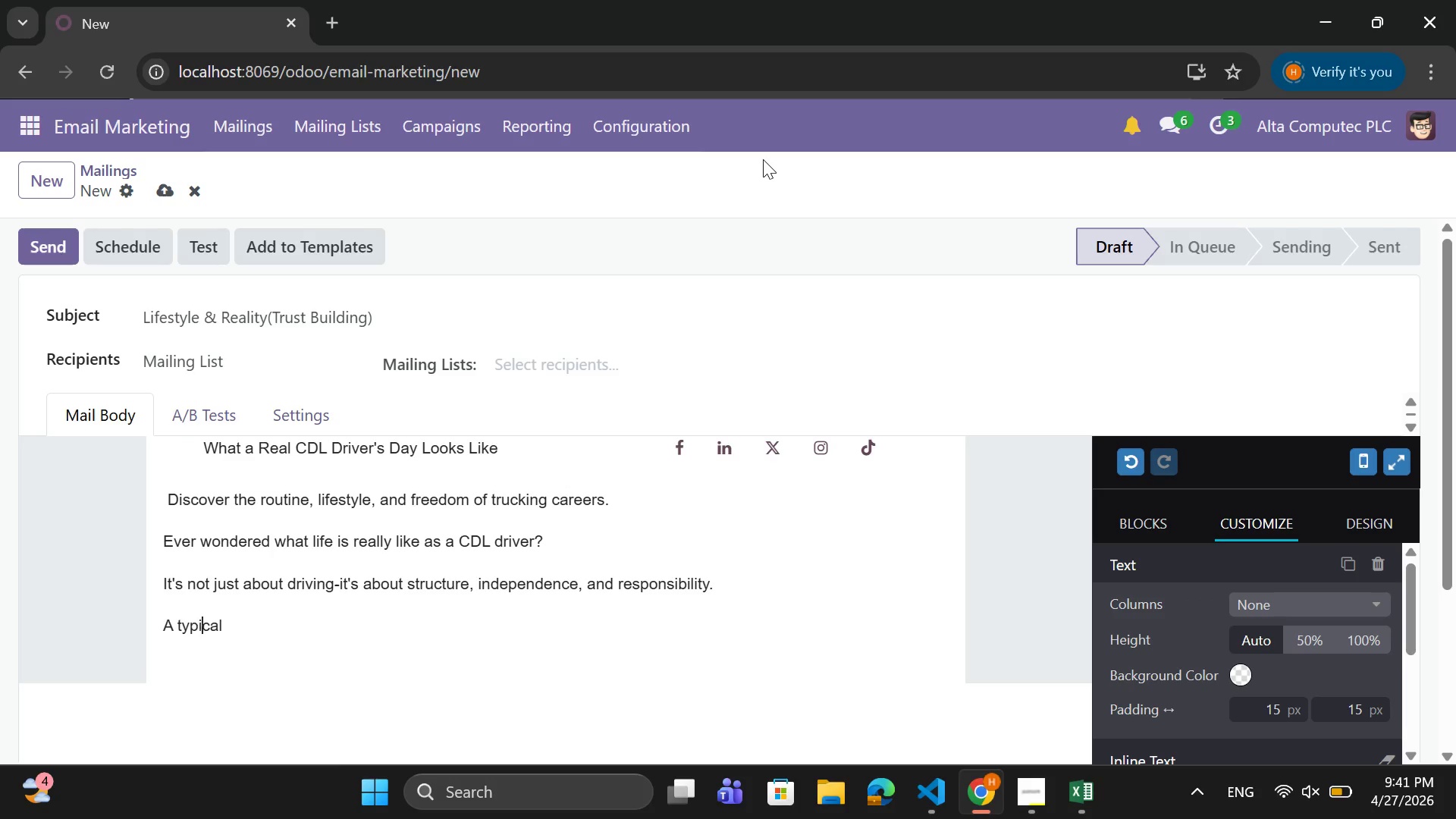 
key(ArrowRight)
 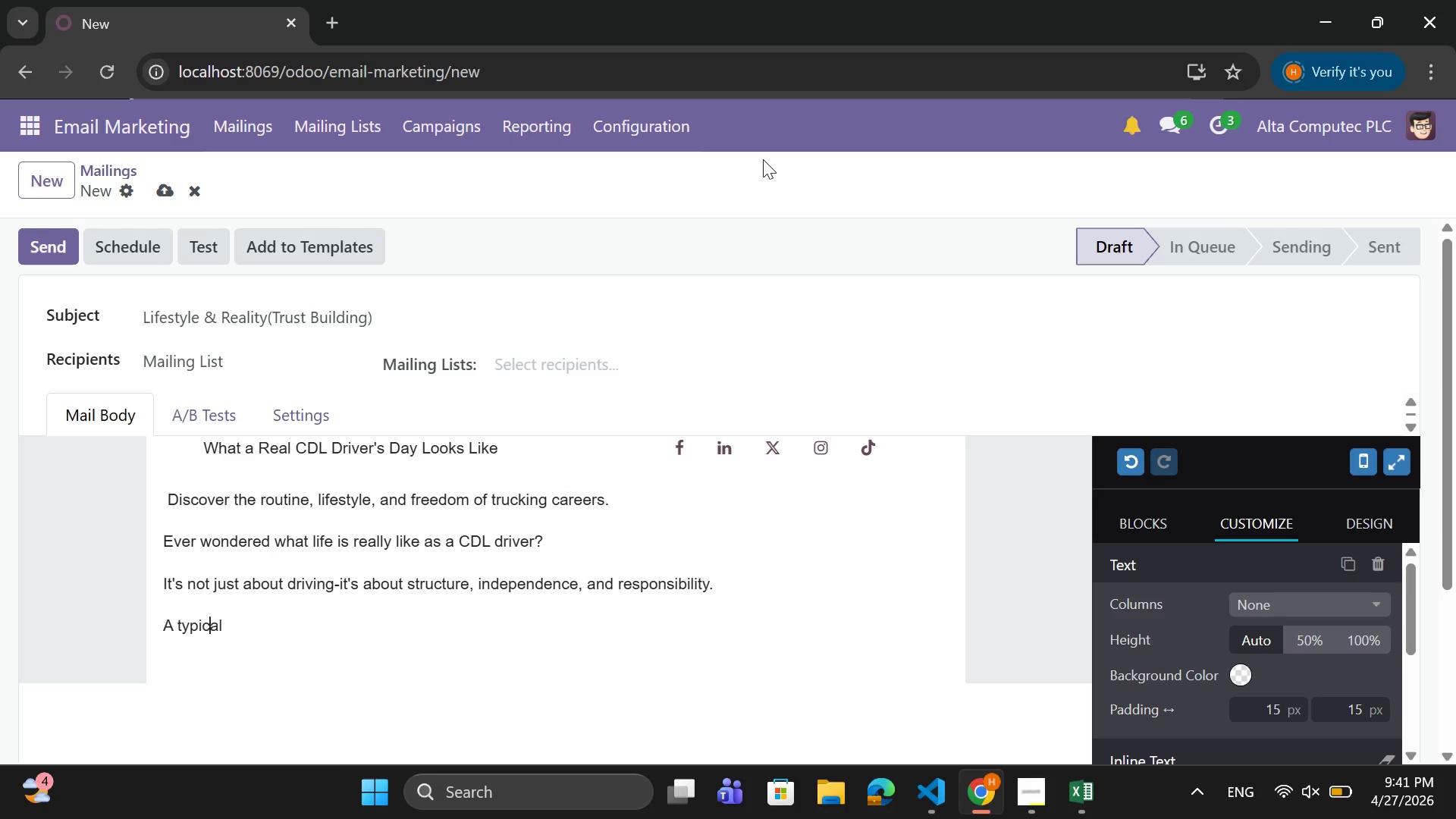 
key(ArrowRight)
 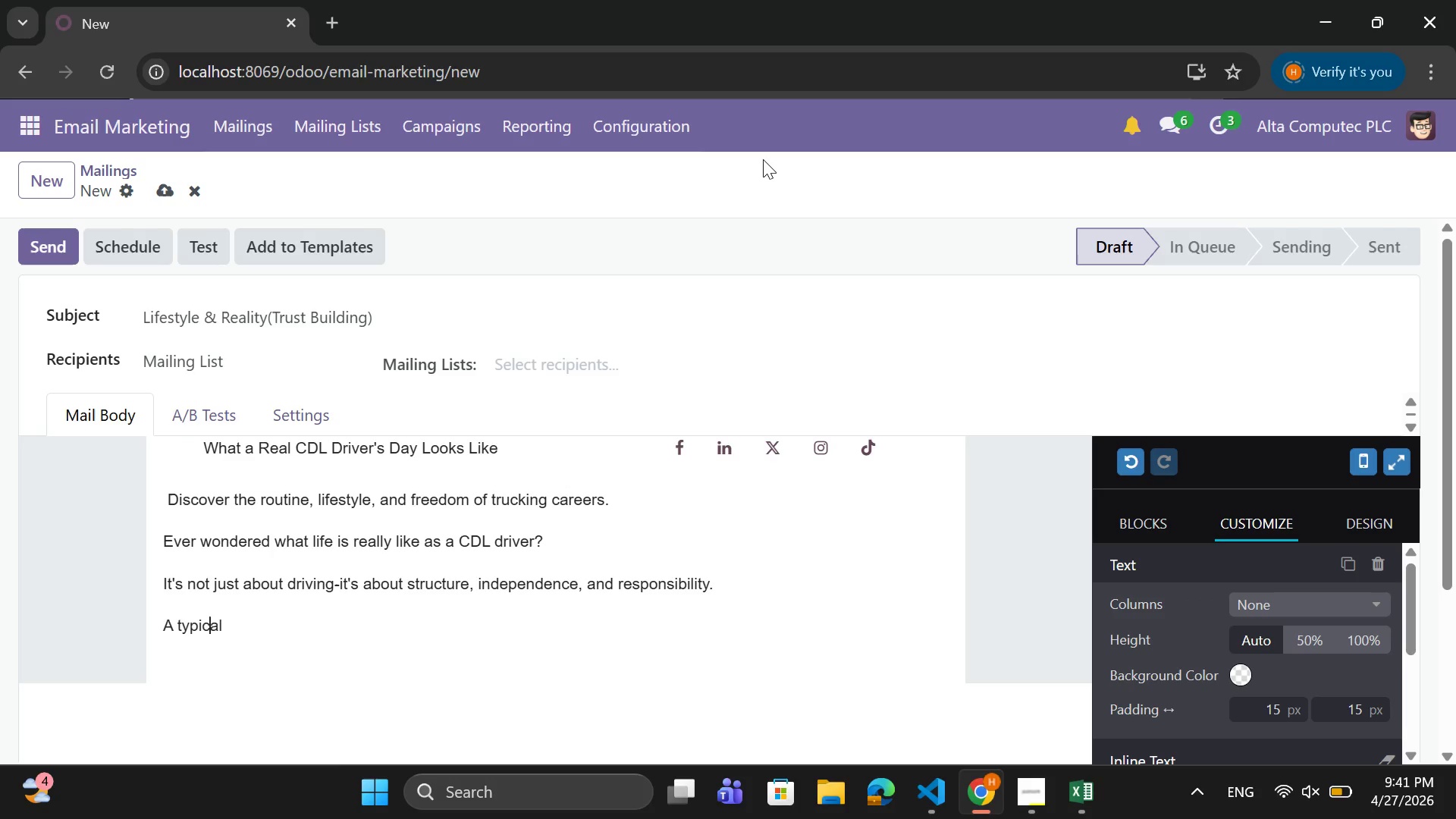 
key(ArrowRight)
 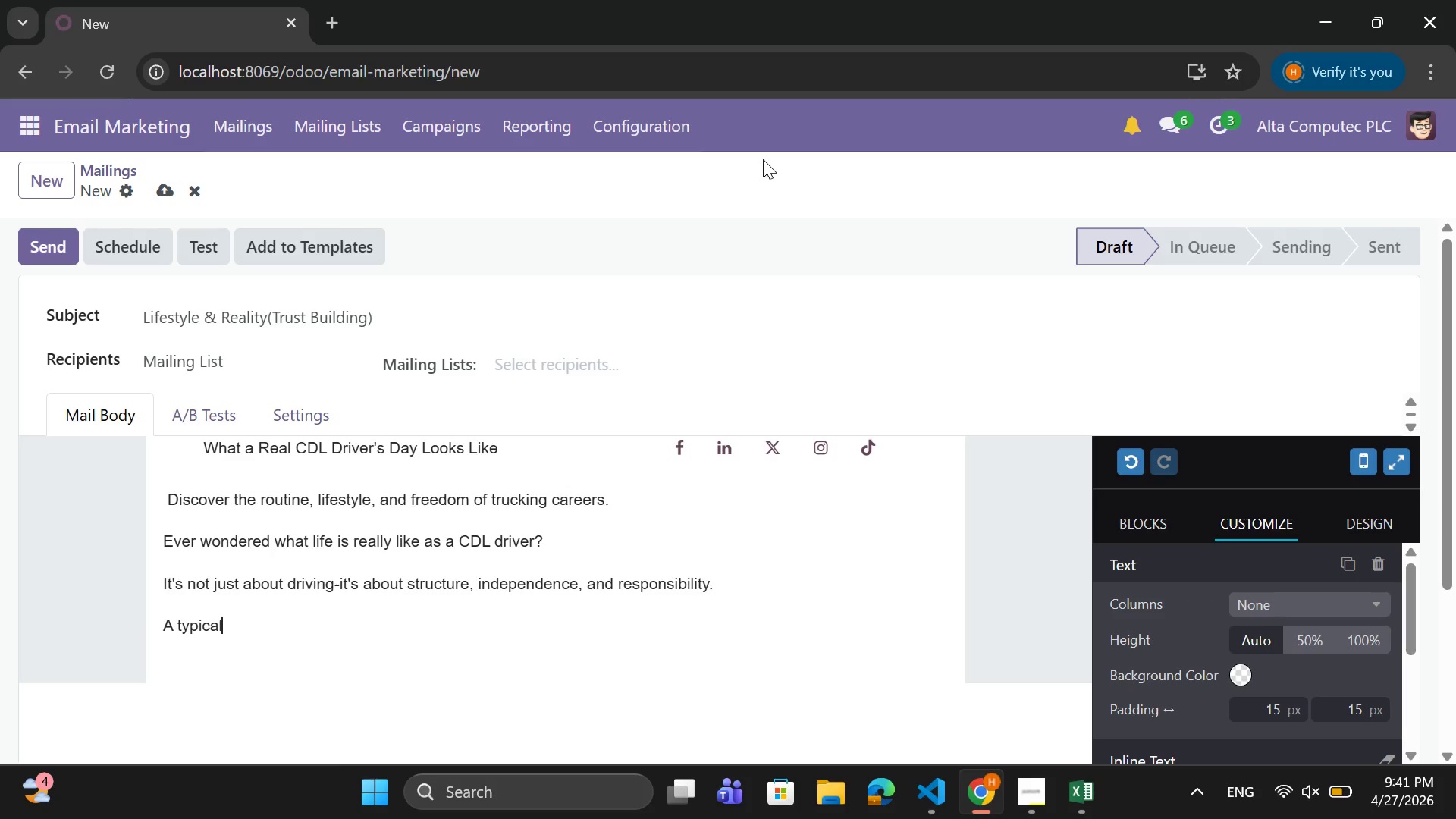 
key(ArrowRight)
 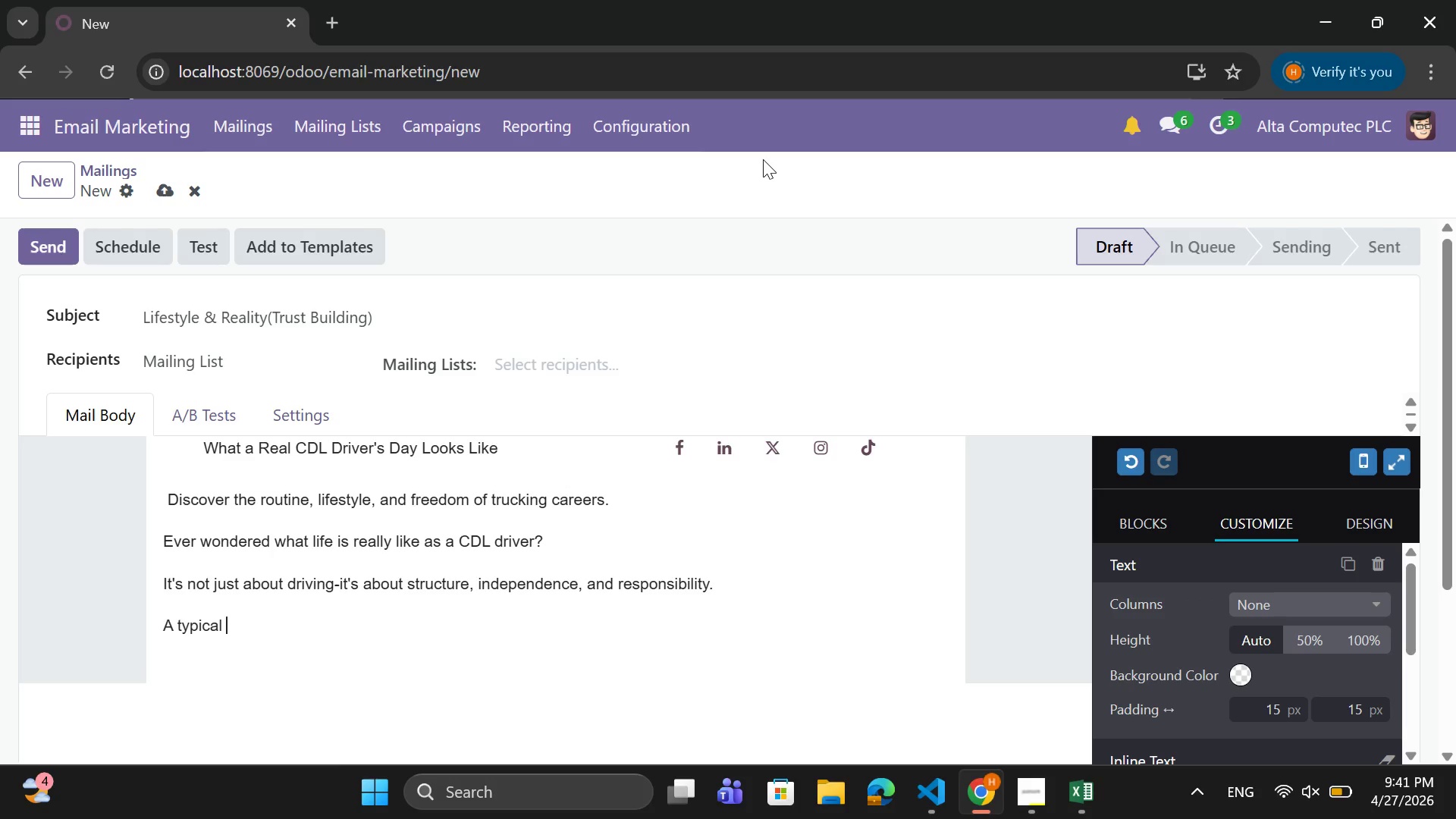 
type( day includes:)
 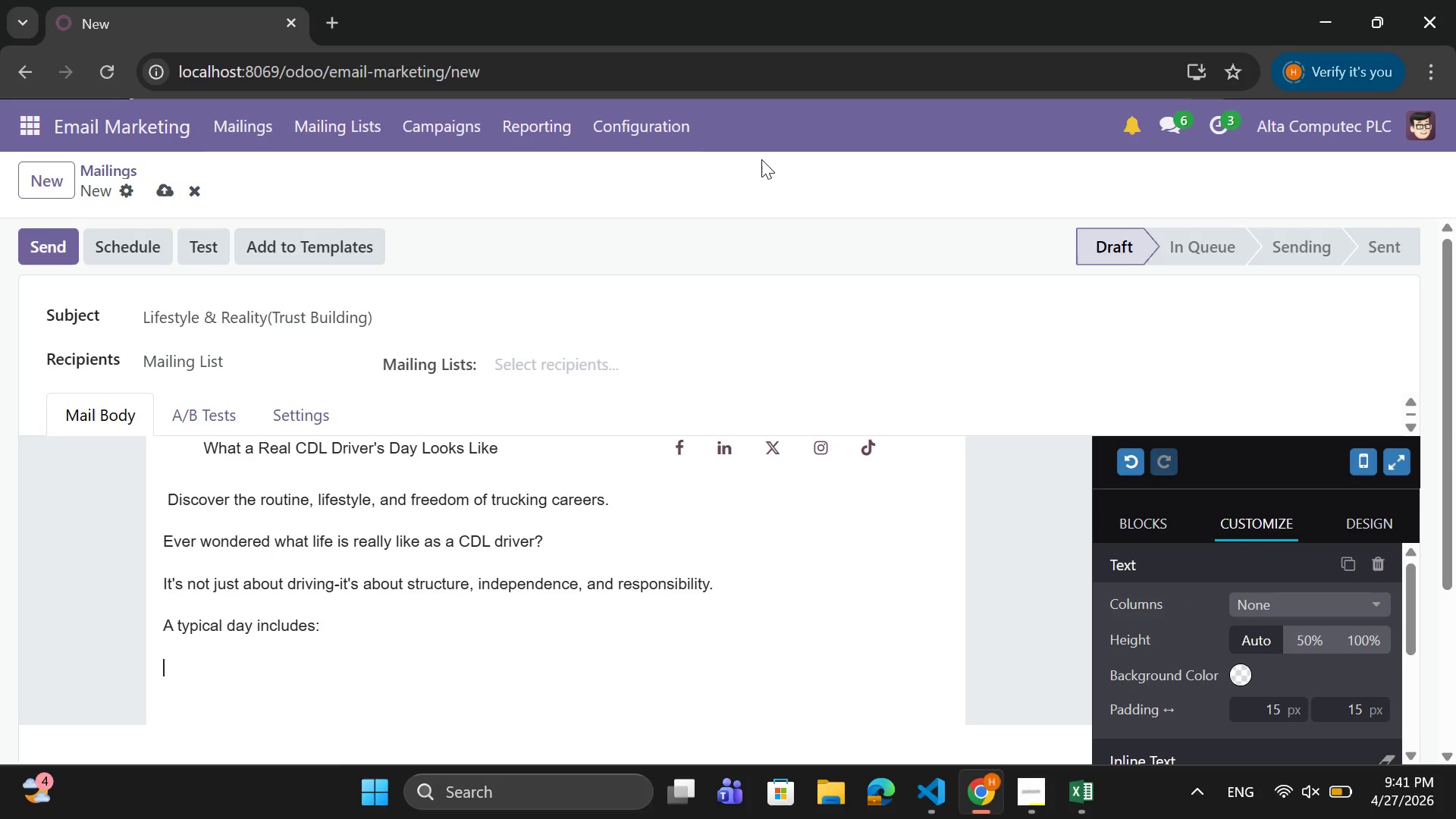 
key(Enter)
 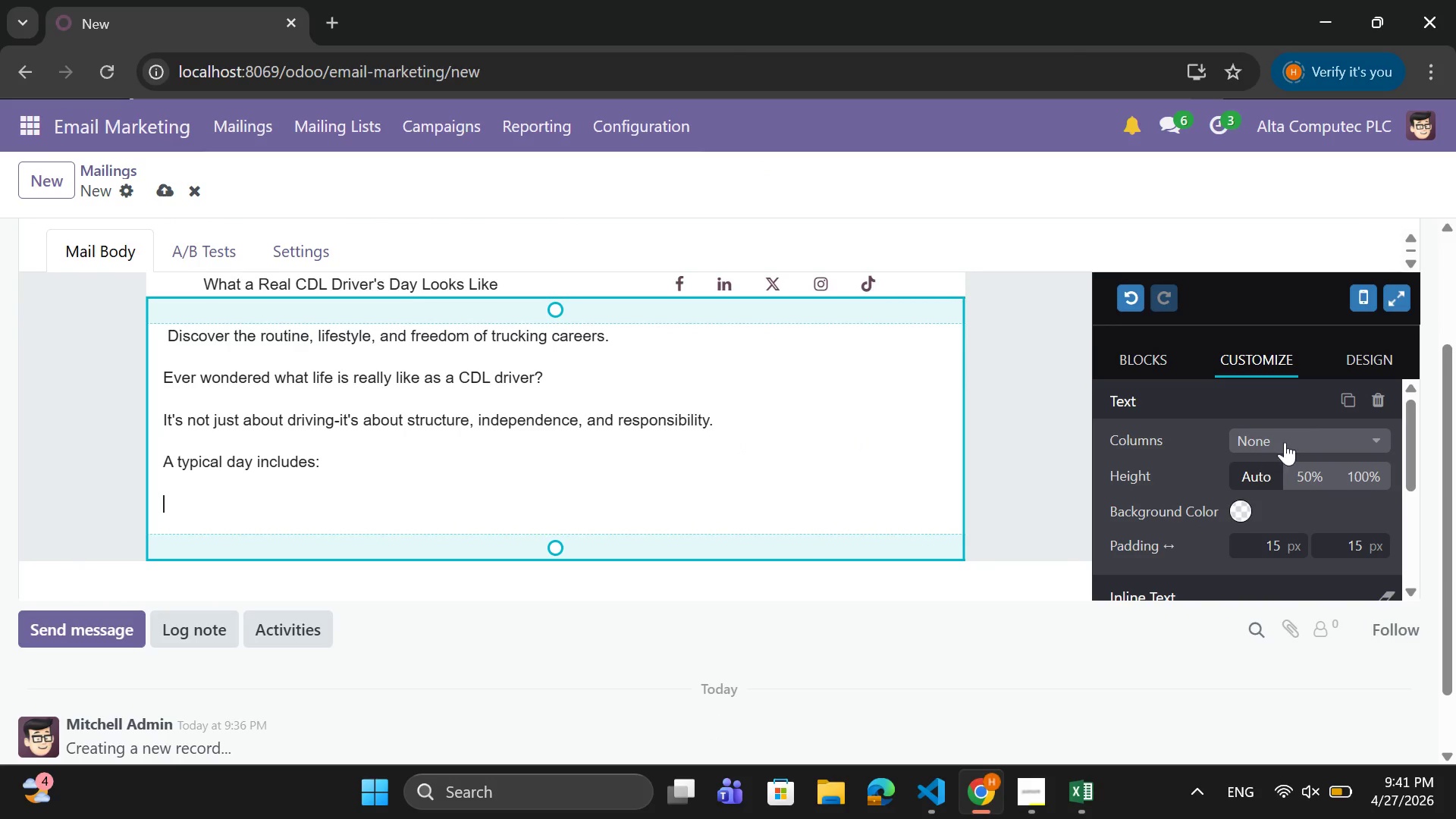 
wait(5.94)
 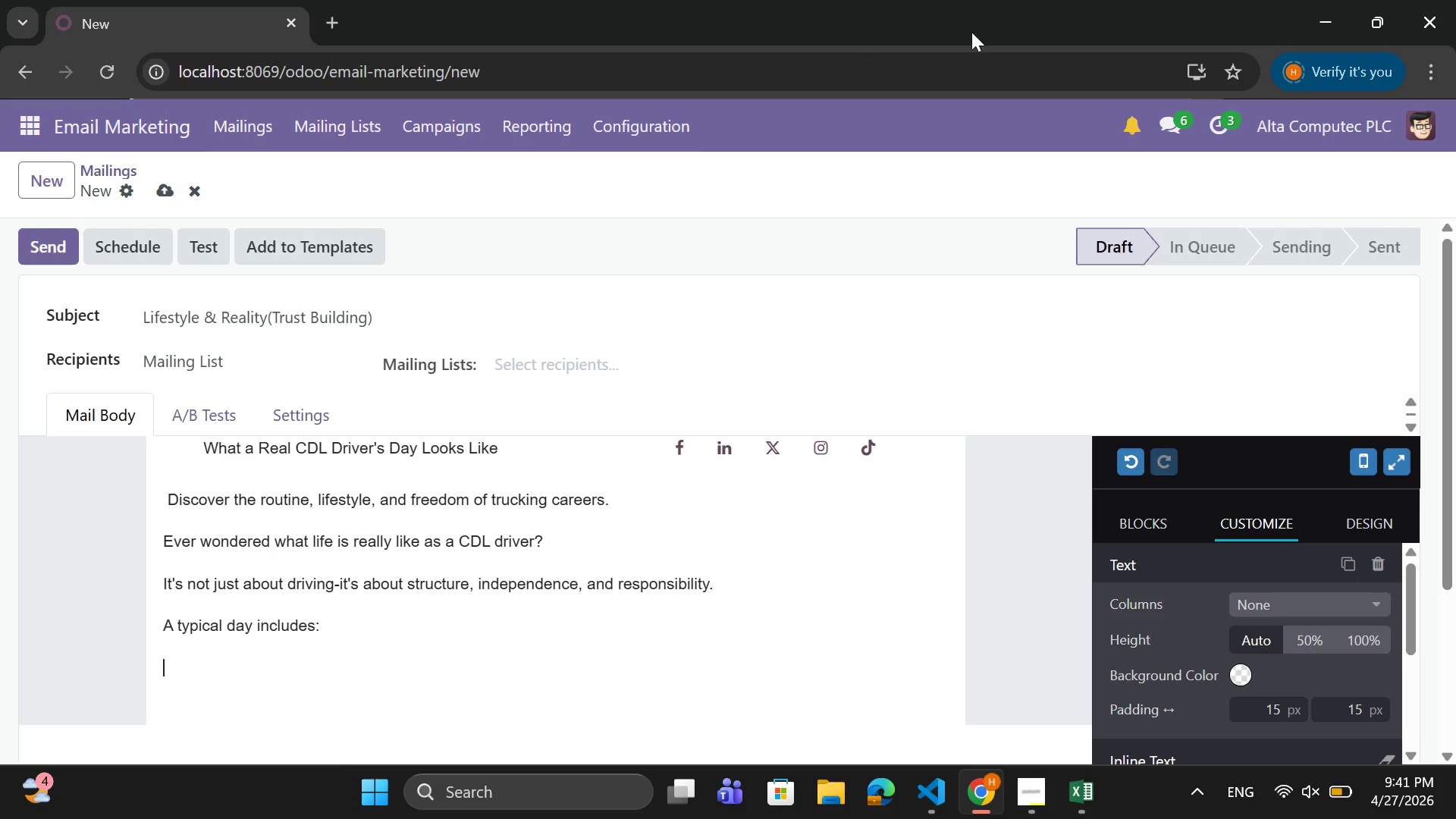 
left_click_drag(start_coordinate=[1407, 427], to_coordinate=[1401, 536])
 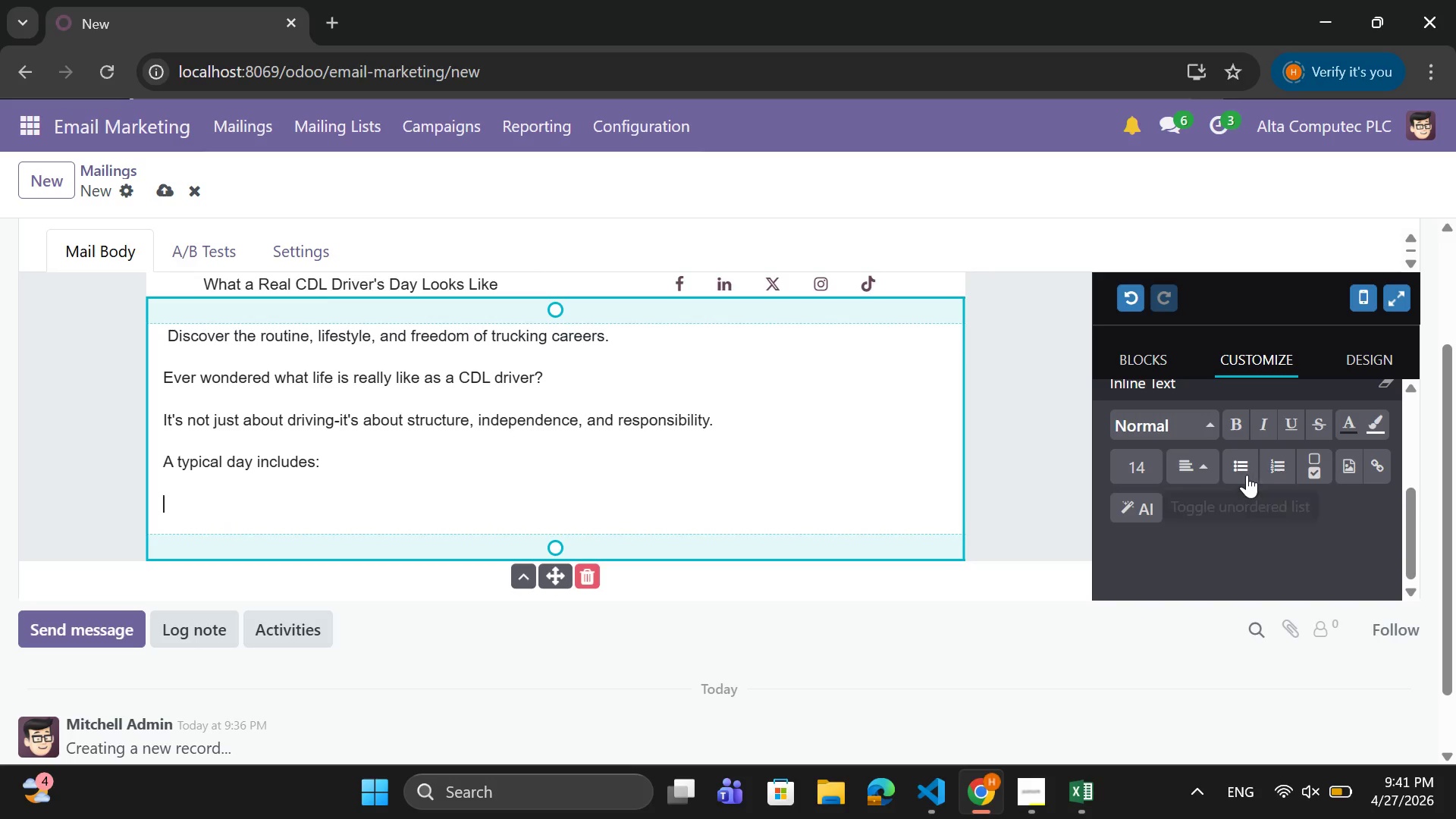 
left_click([1247, 475])
 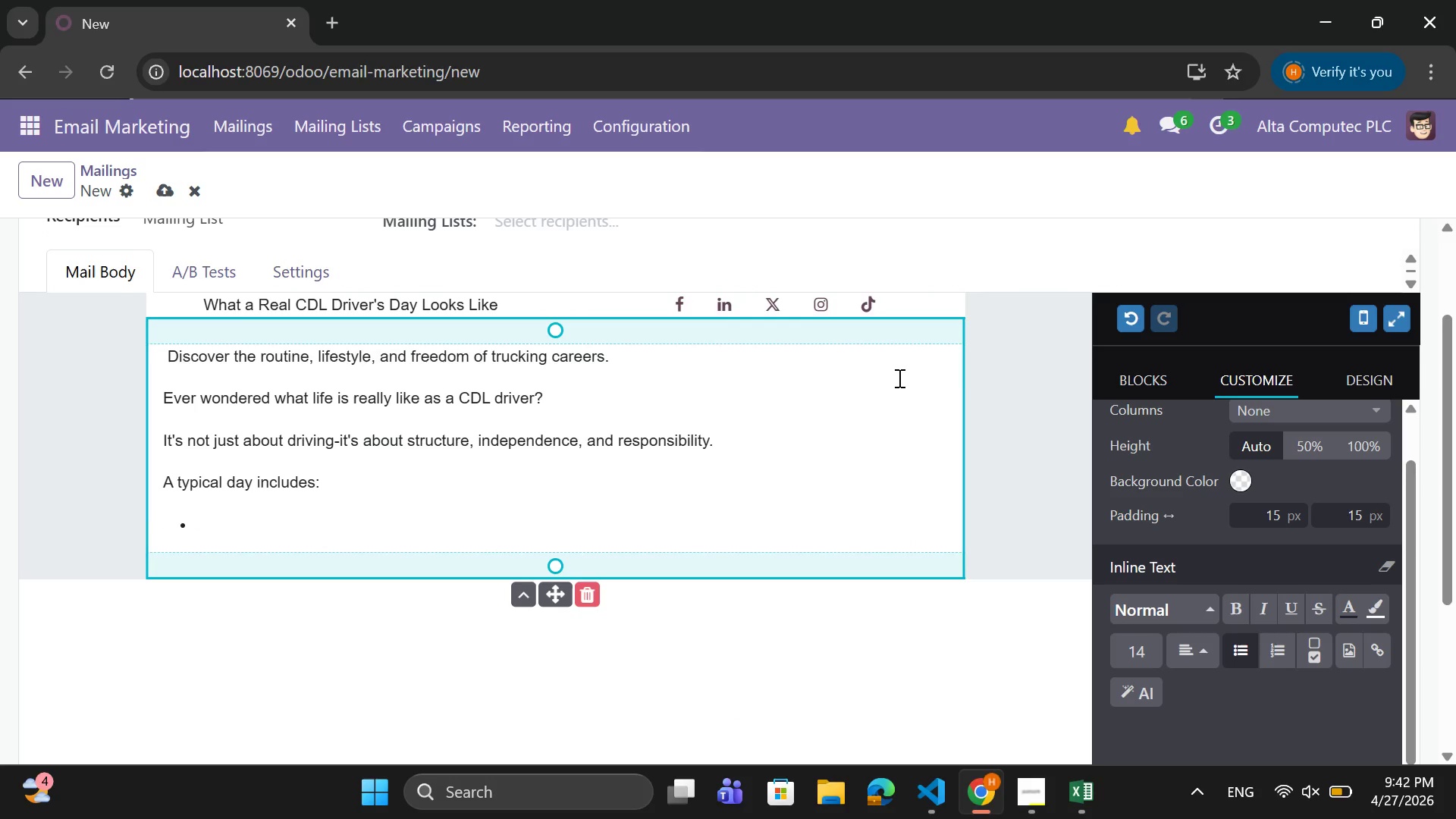 
wait(6.61)
 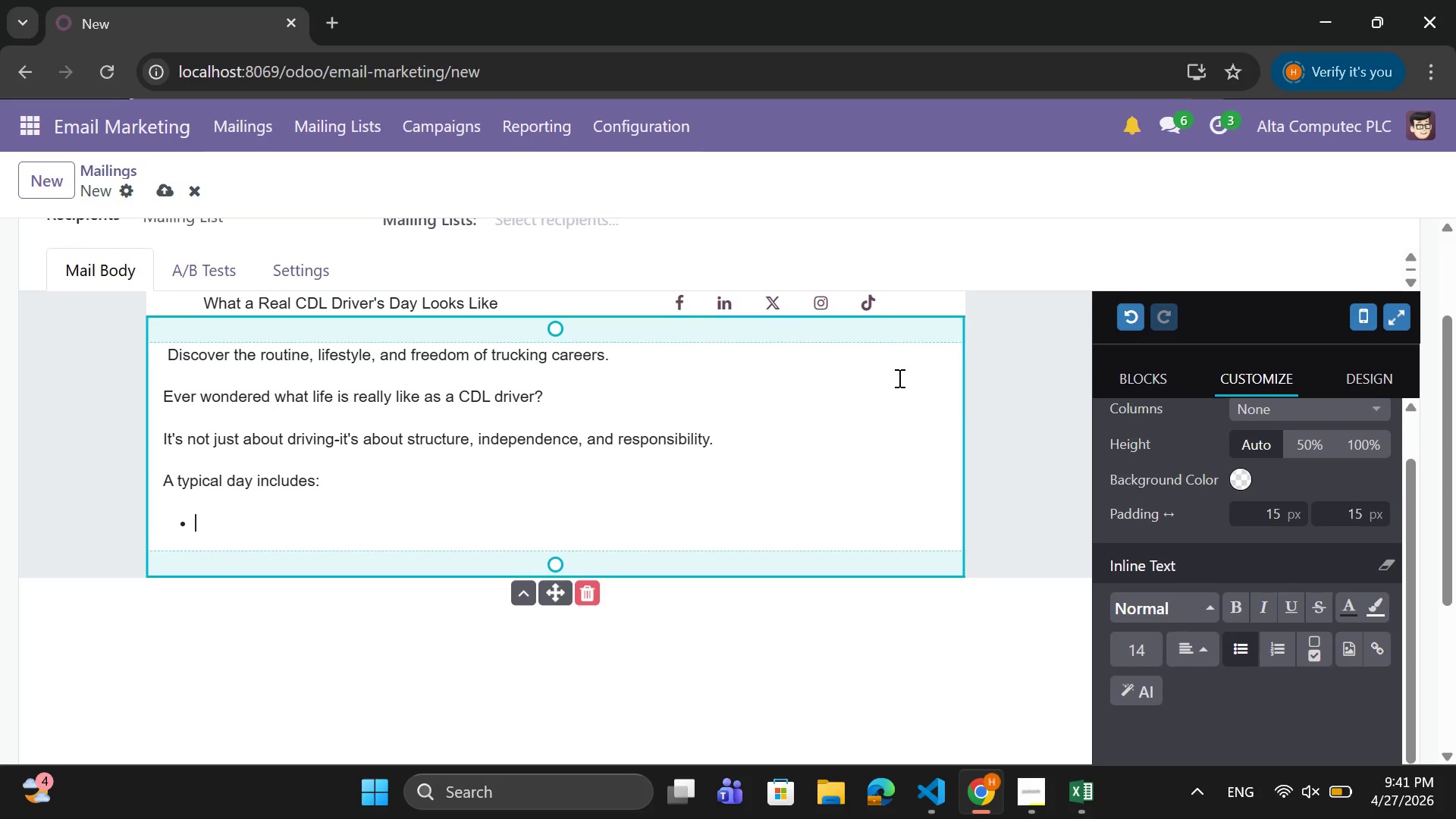 
type(Morning saftey inse)
 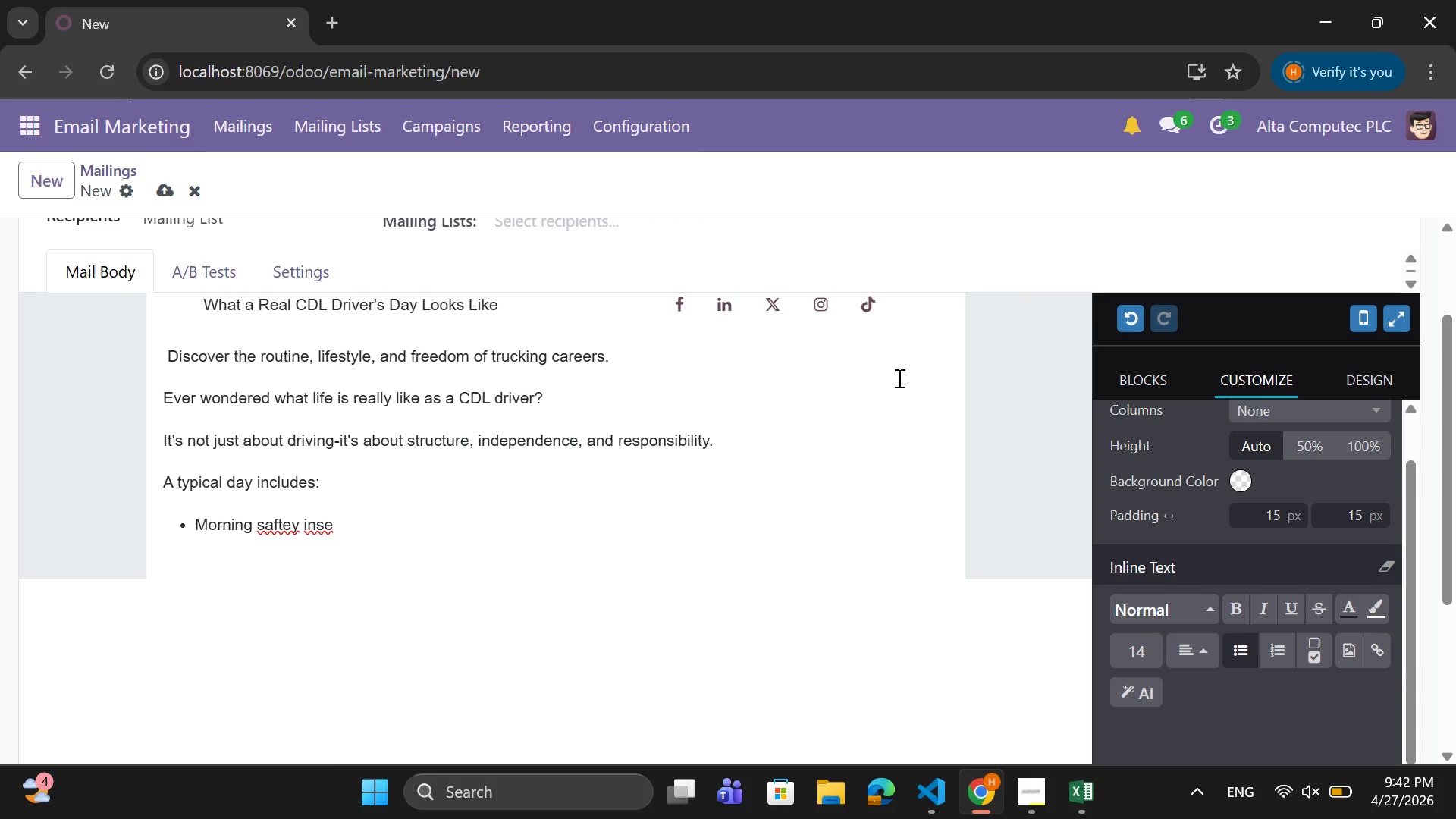 
key(Backspace)
type(pection)
 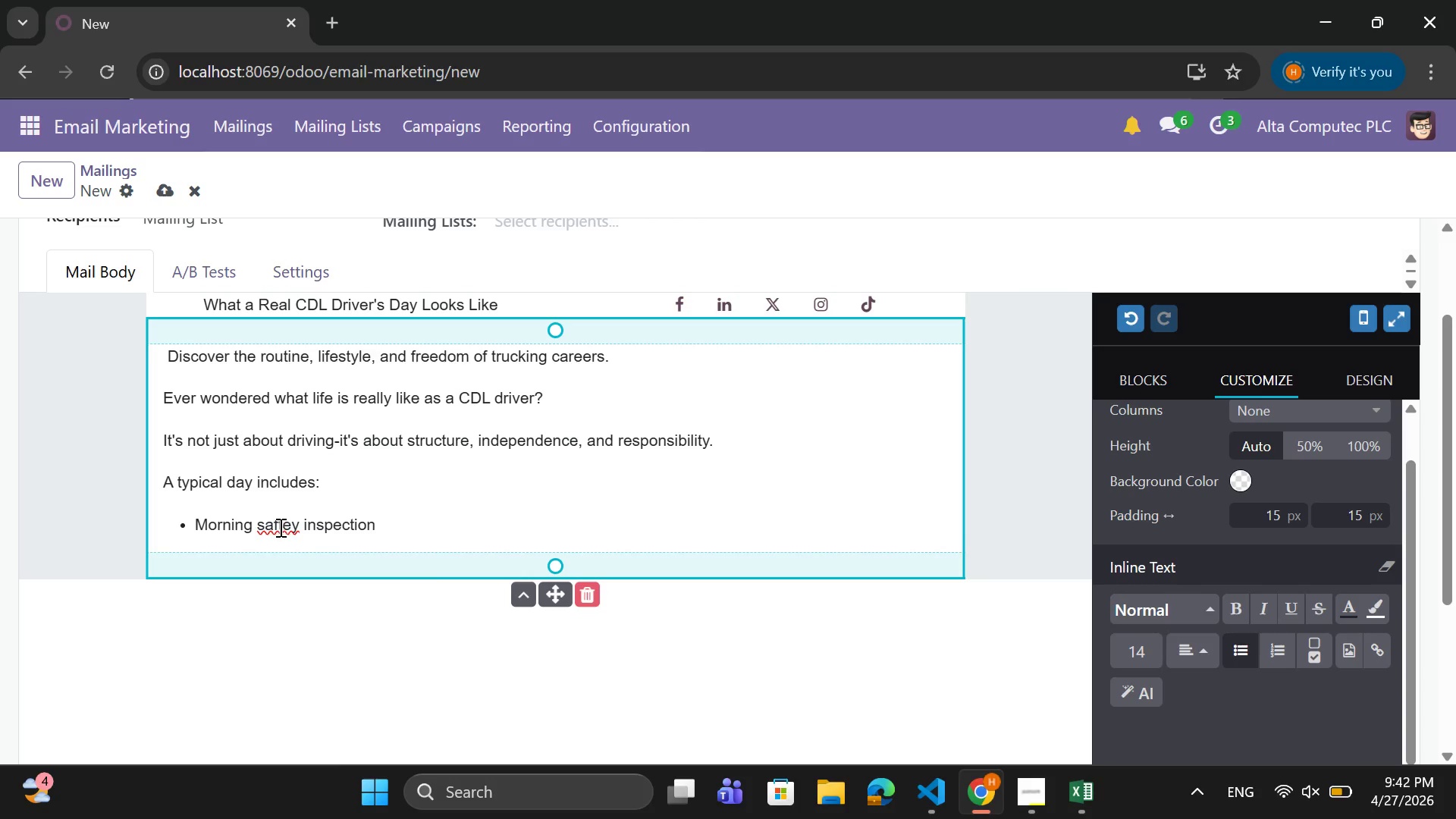 
left_click([297, 525])
 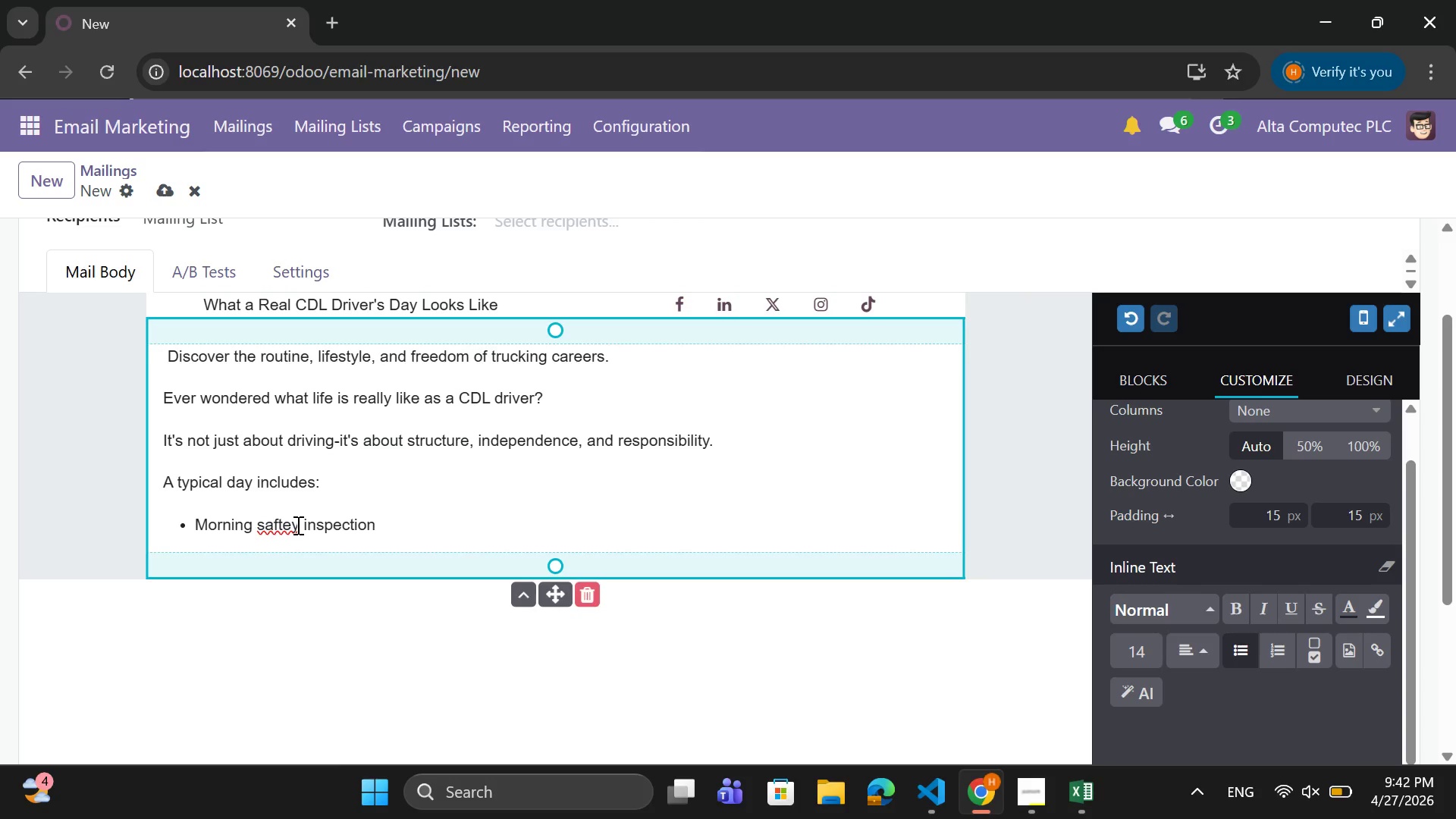 
key(Backspace)
key(Backspace)
key(Backspace)
type(ety)
 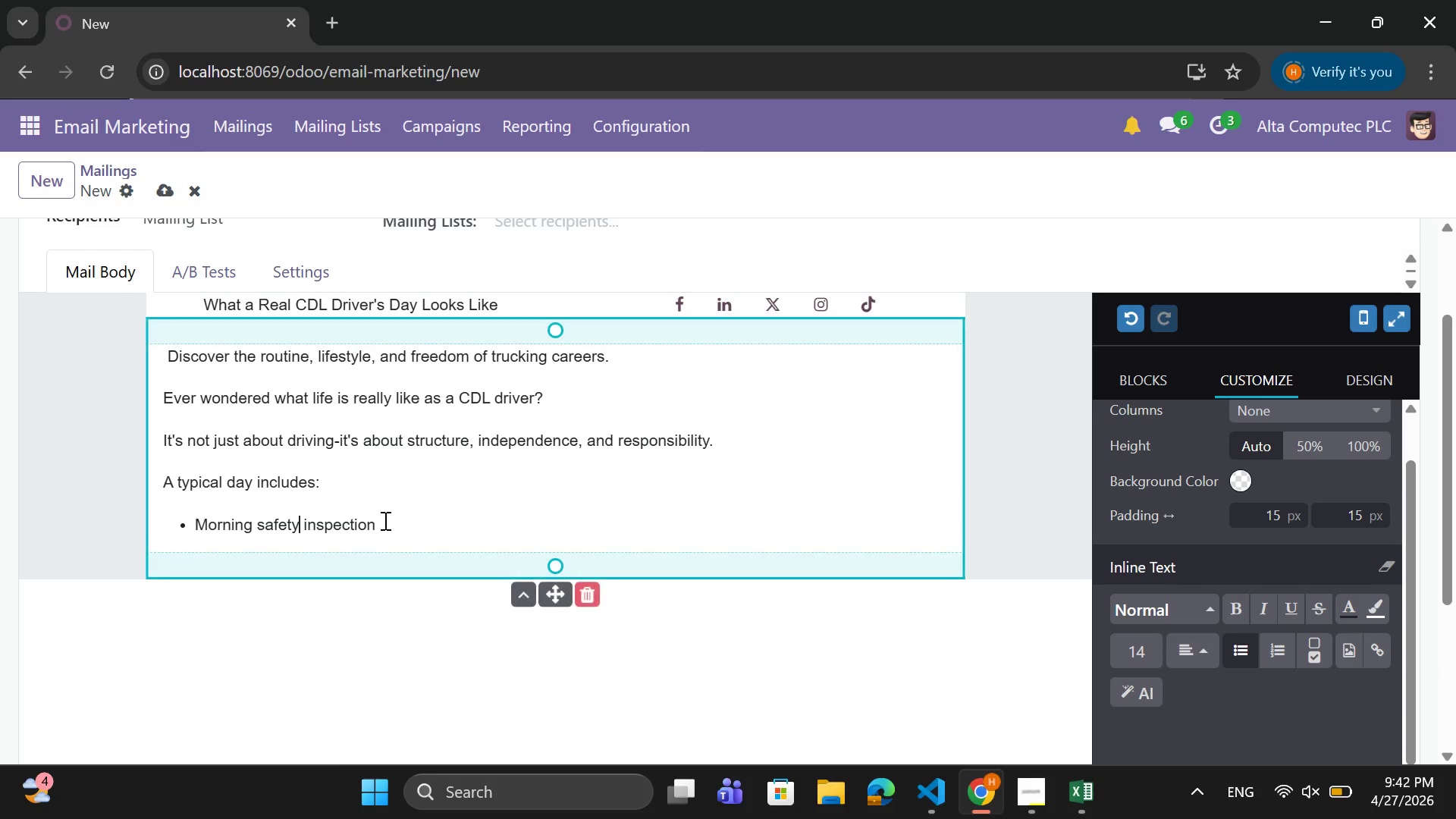 
left_click([384, 520])
 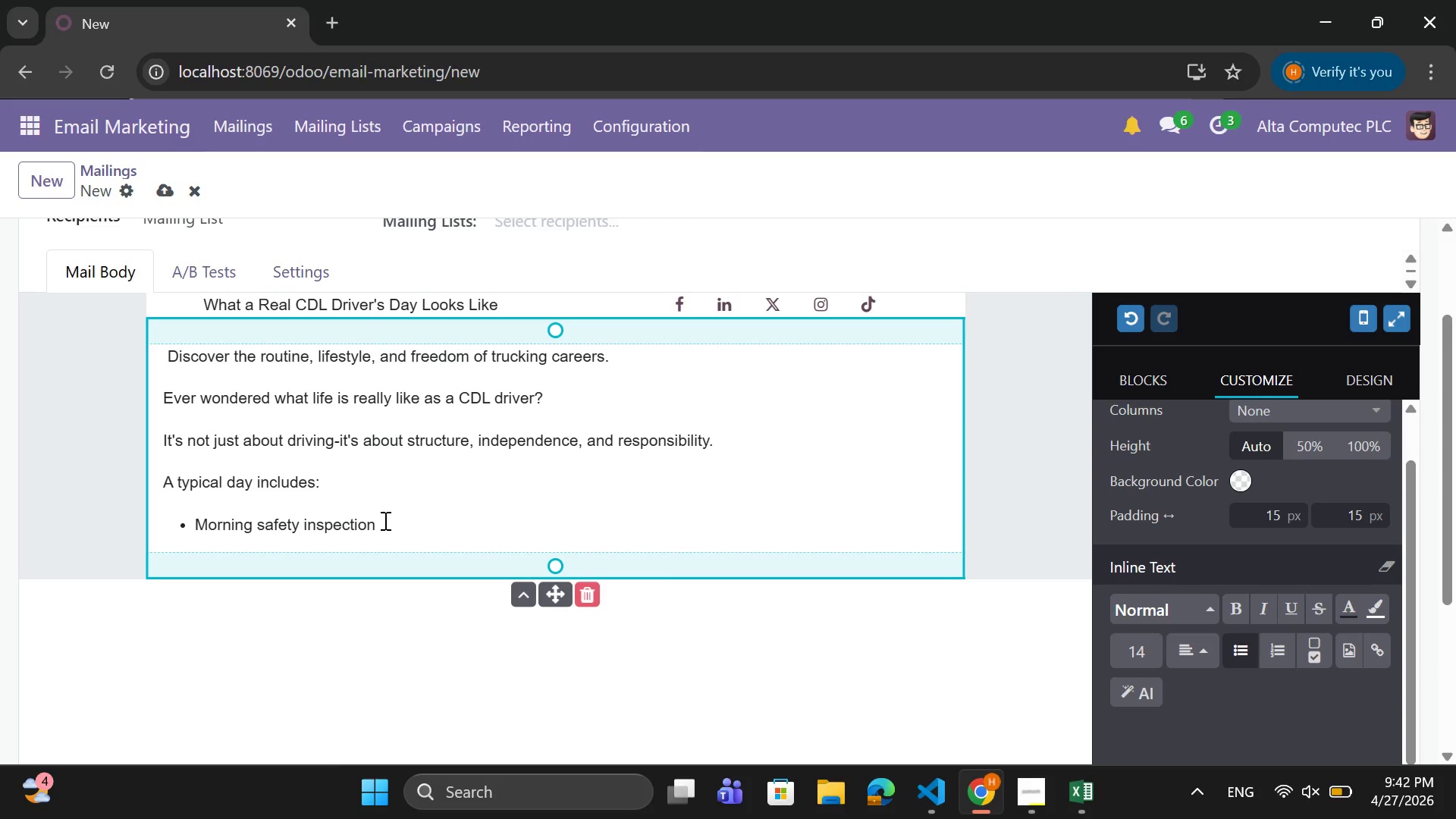 
key(Backspace)
 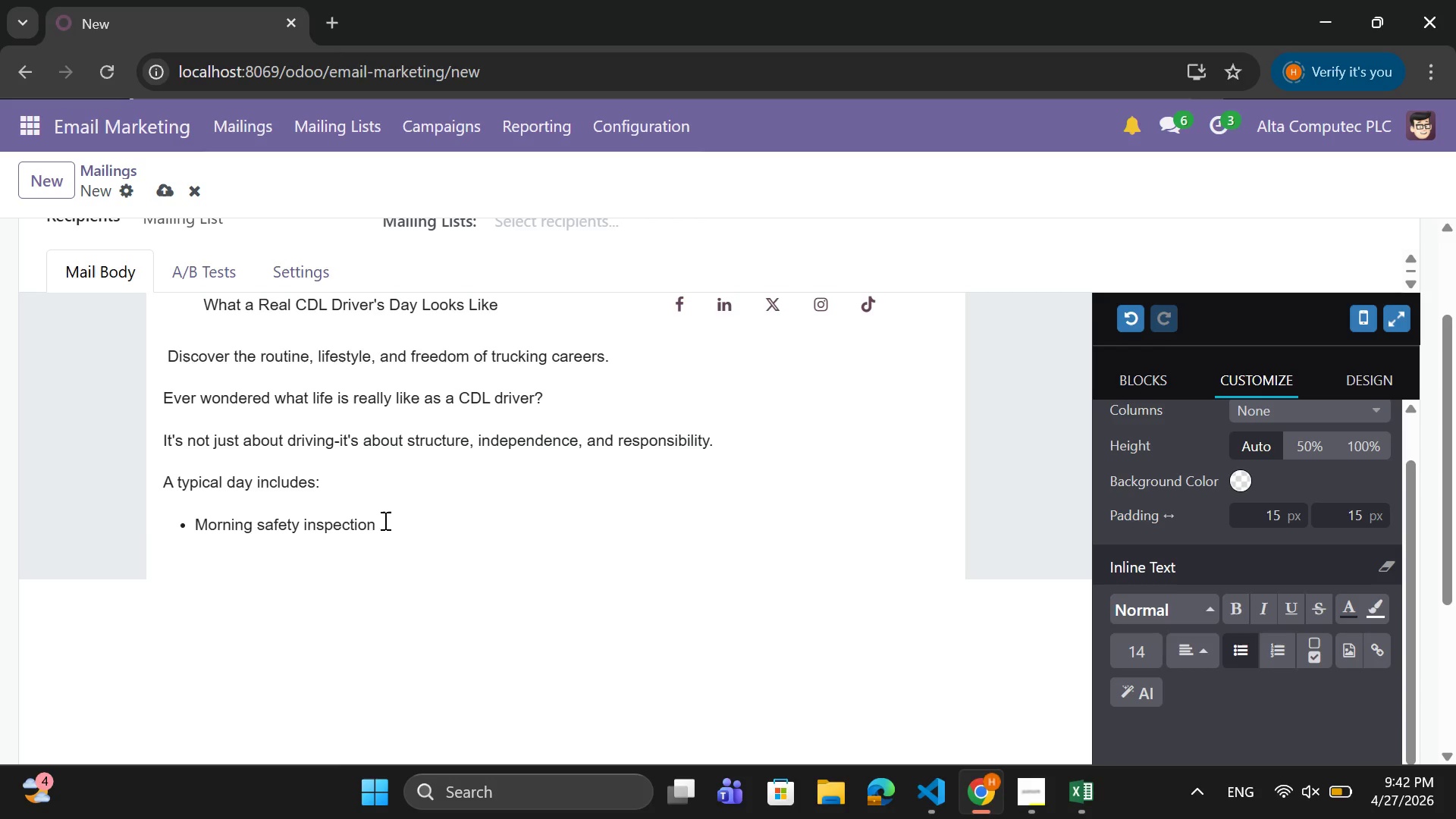 
key(S)
 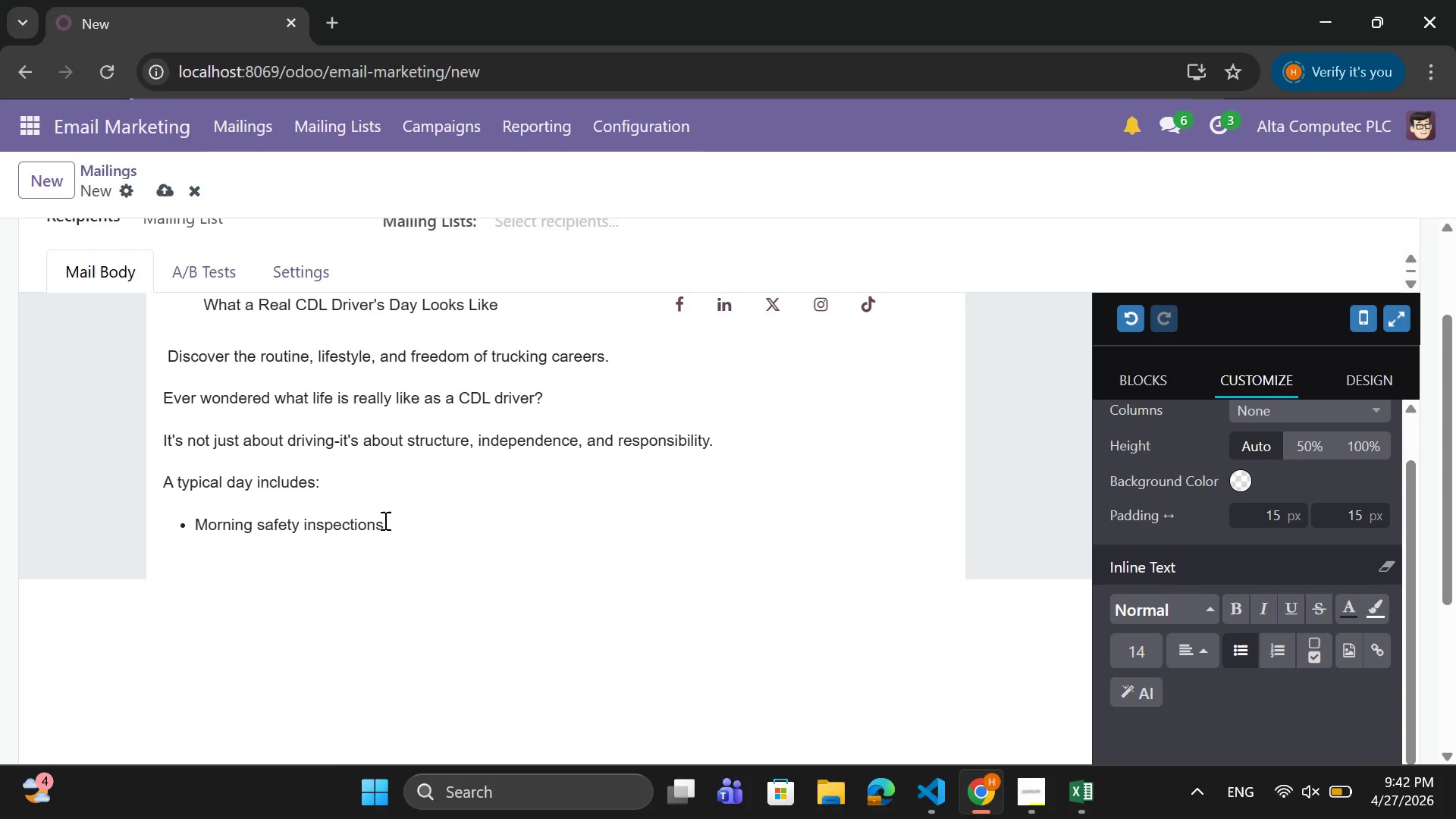 
key(Enter)
 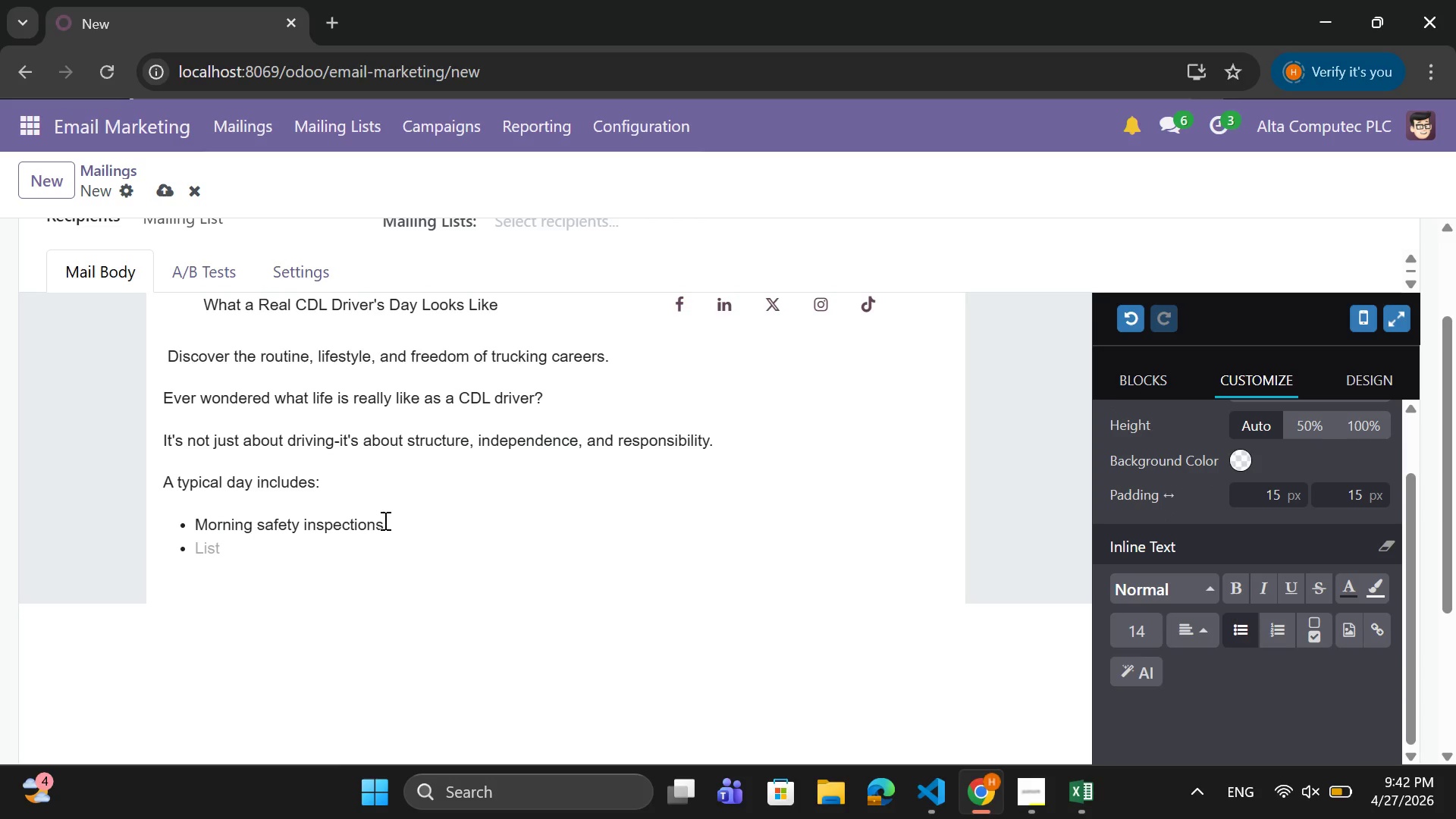 
type(Long )
key(Backspace)
type(-distance driving routes)
 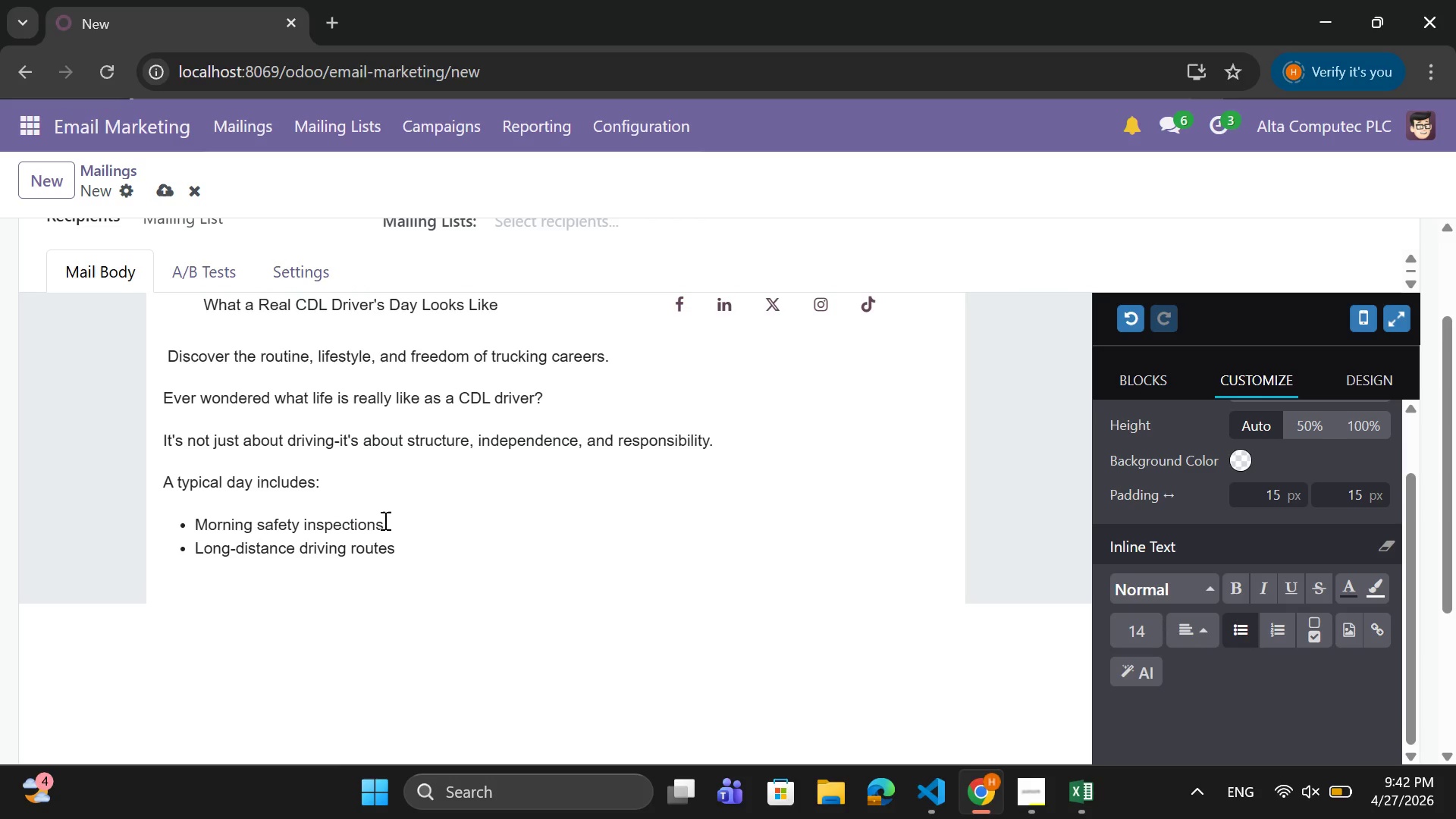 
key(Enter)
 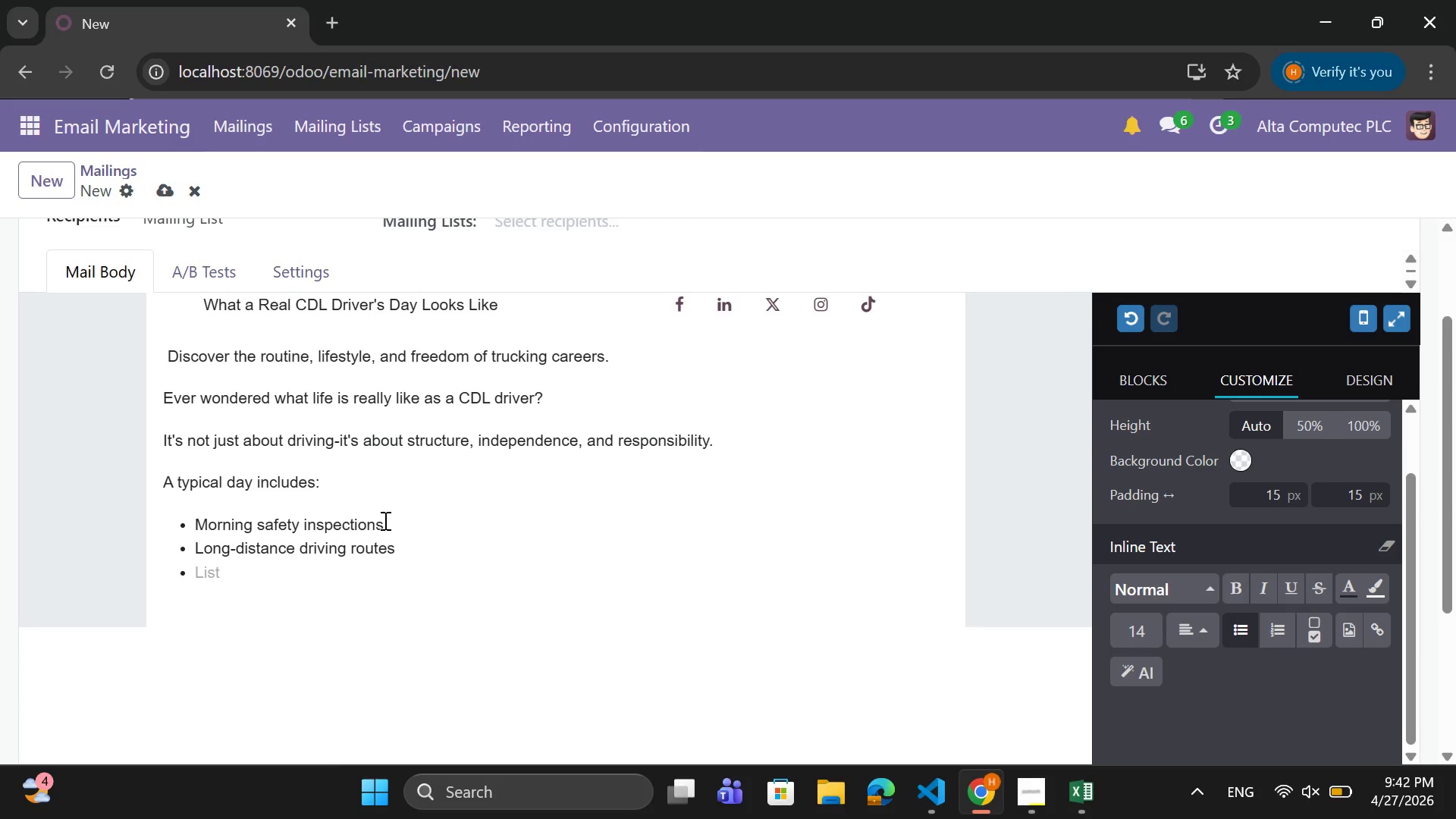 
wait(6.72)
 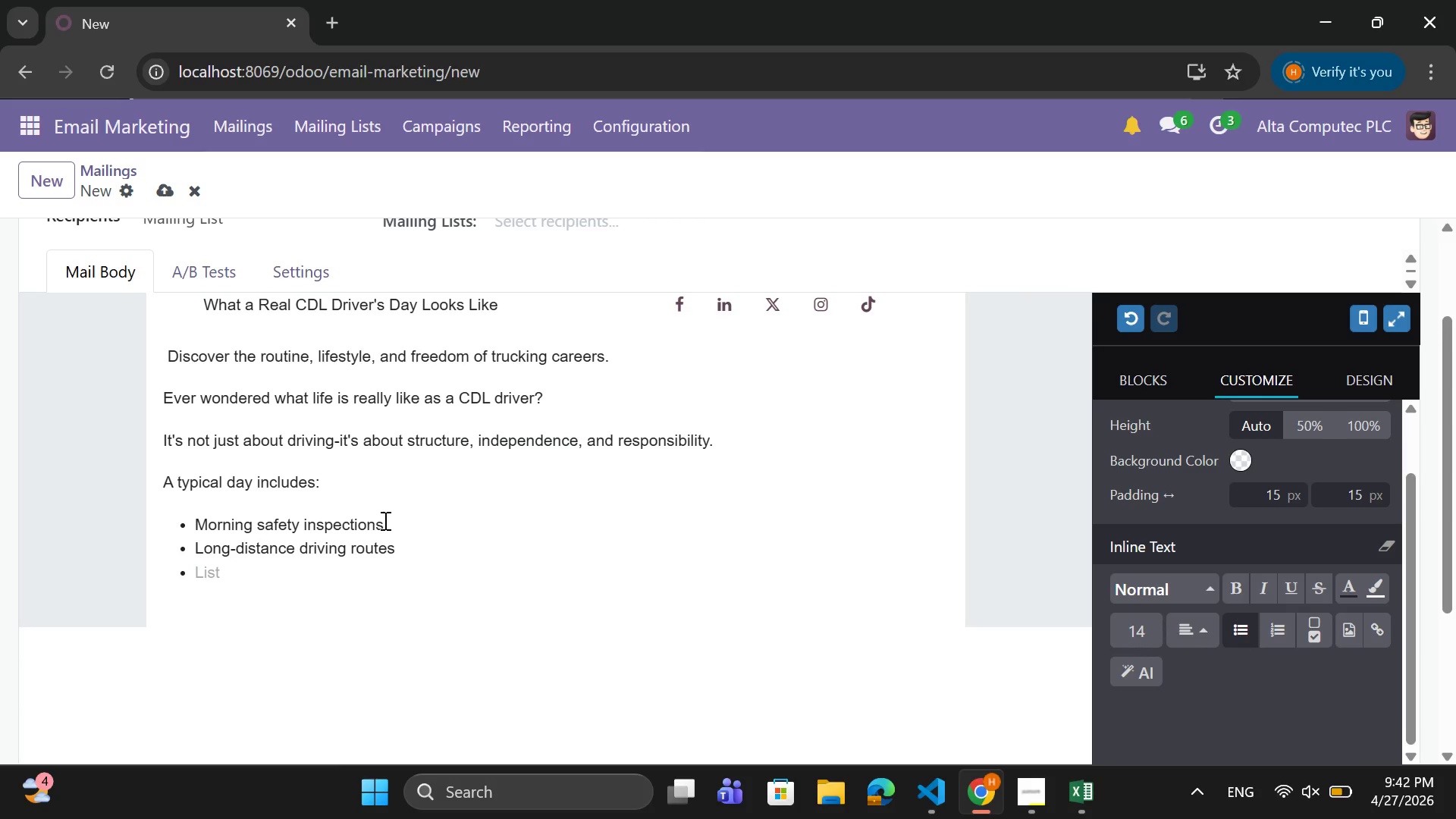 
type(Scheduled breaks and rest stops)
 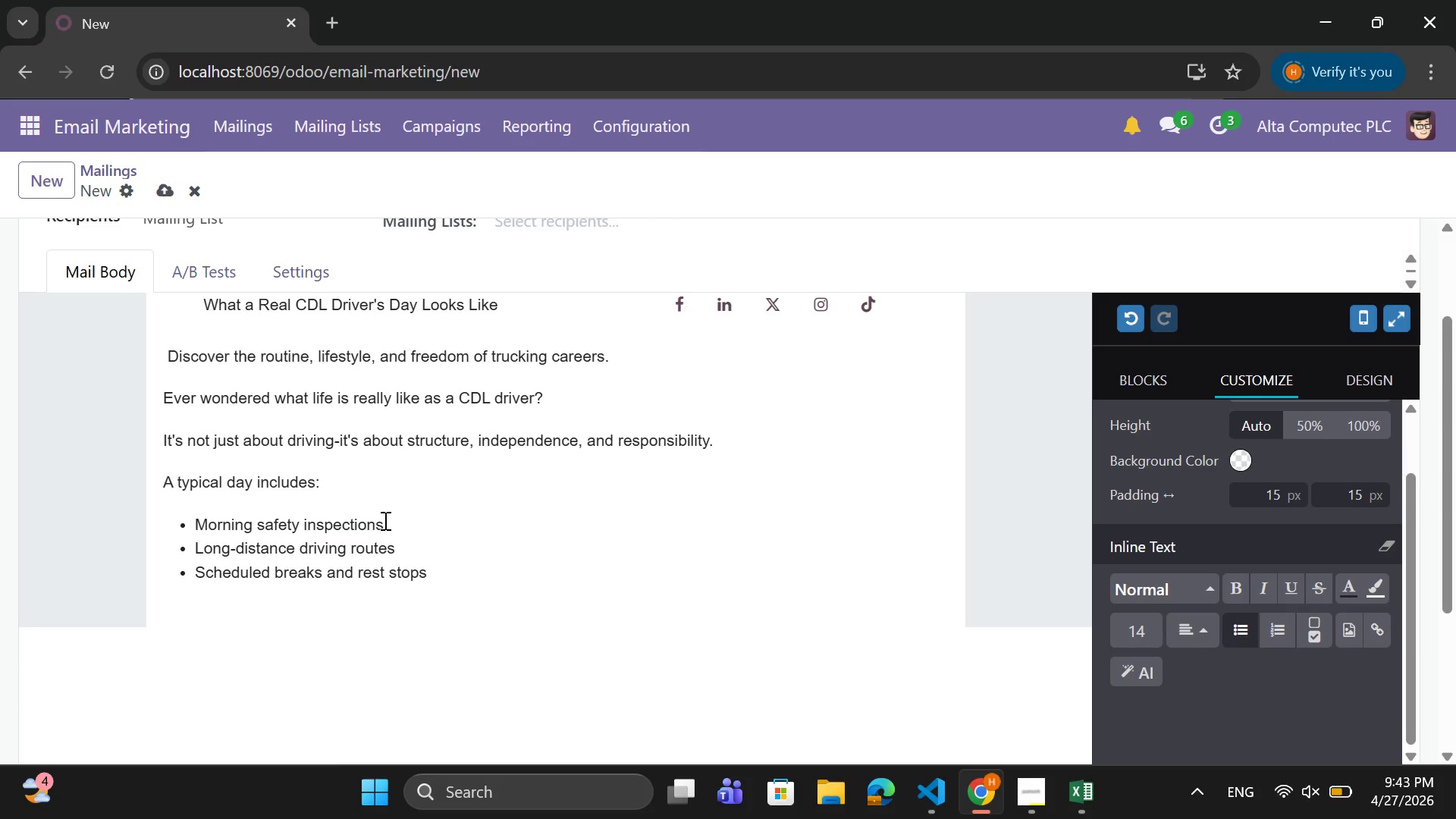 
key(Enter)
 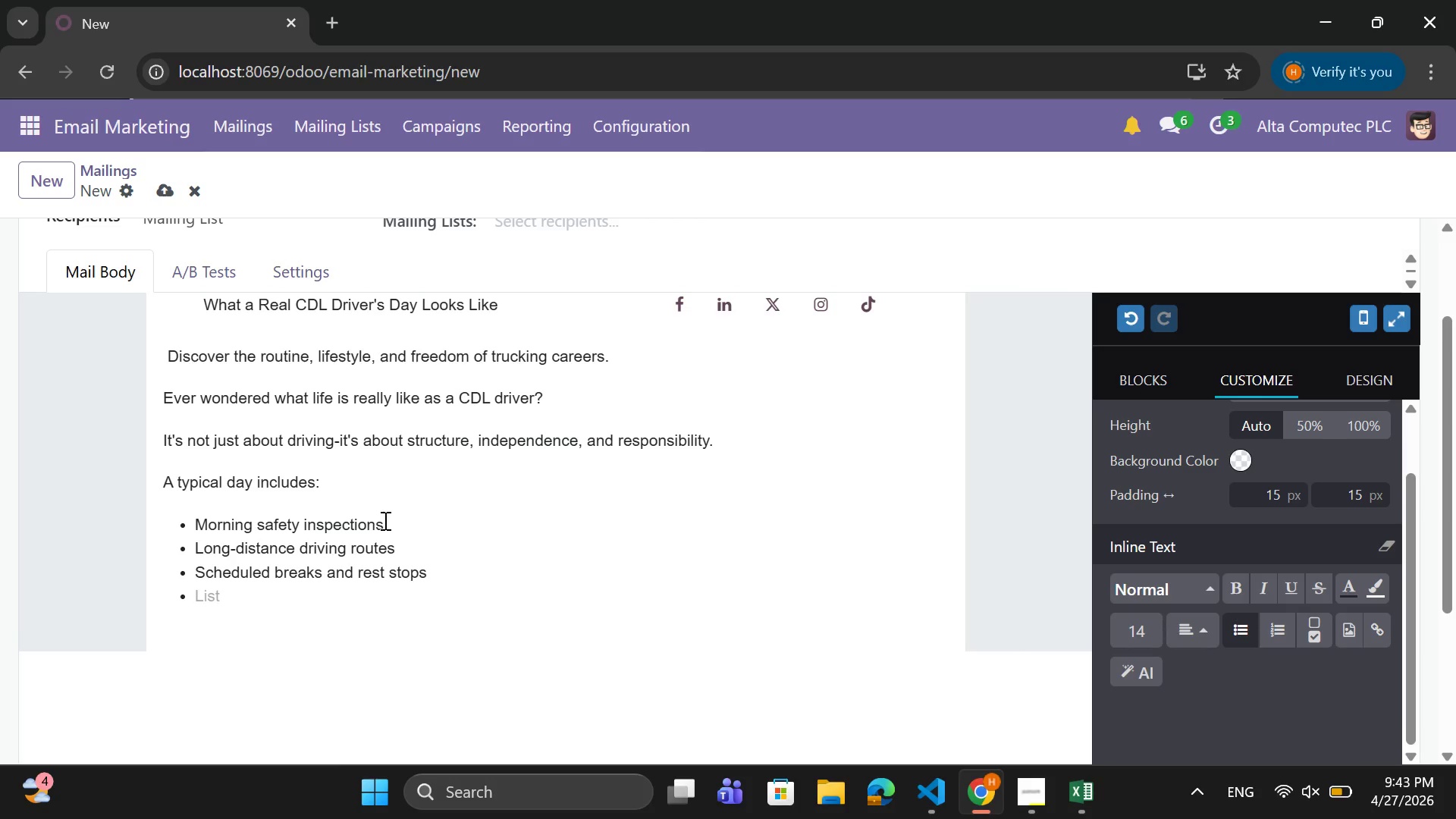 
type(Delivering essential goods across regions)
 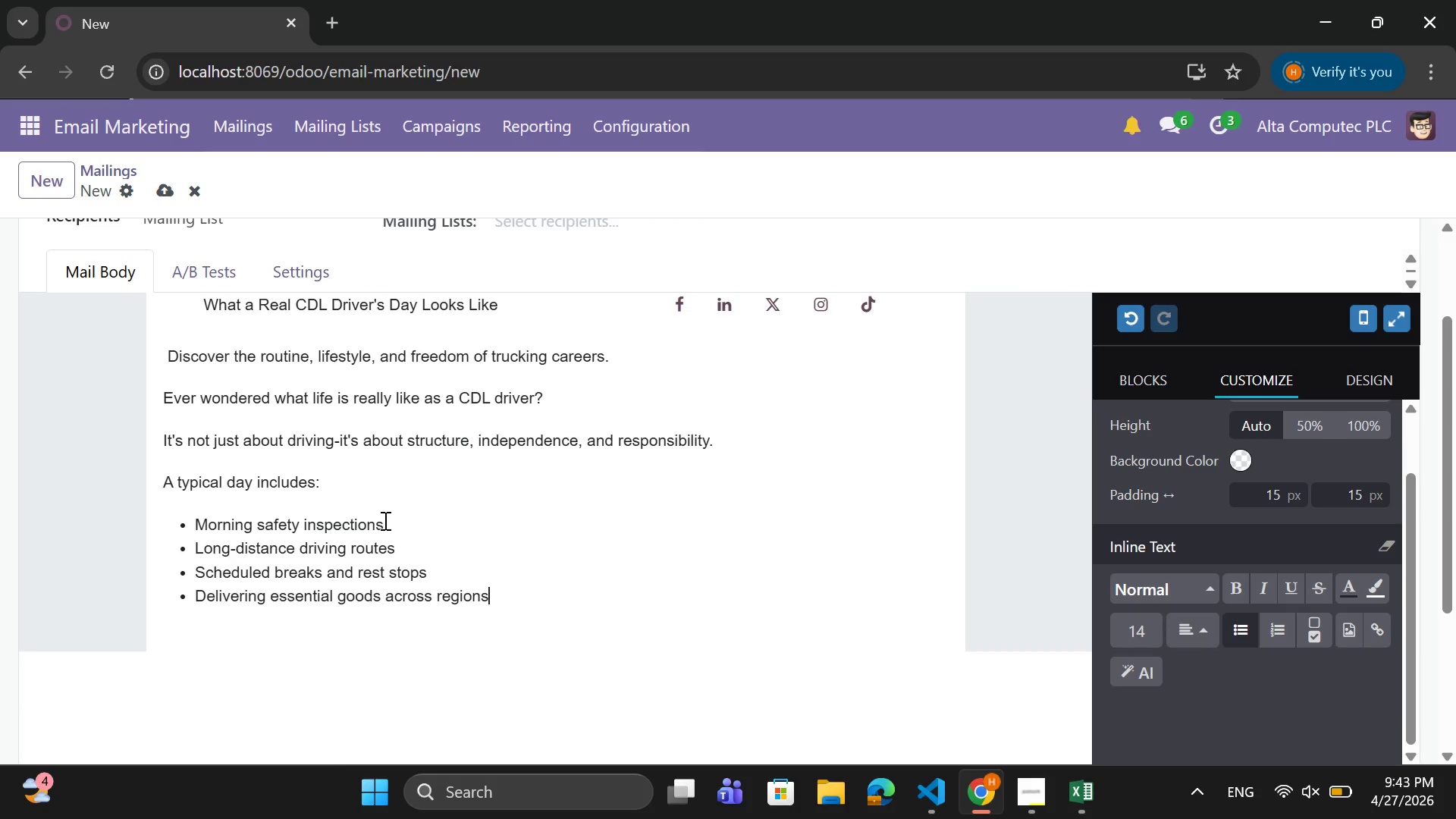 
key(Enter)
 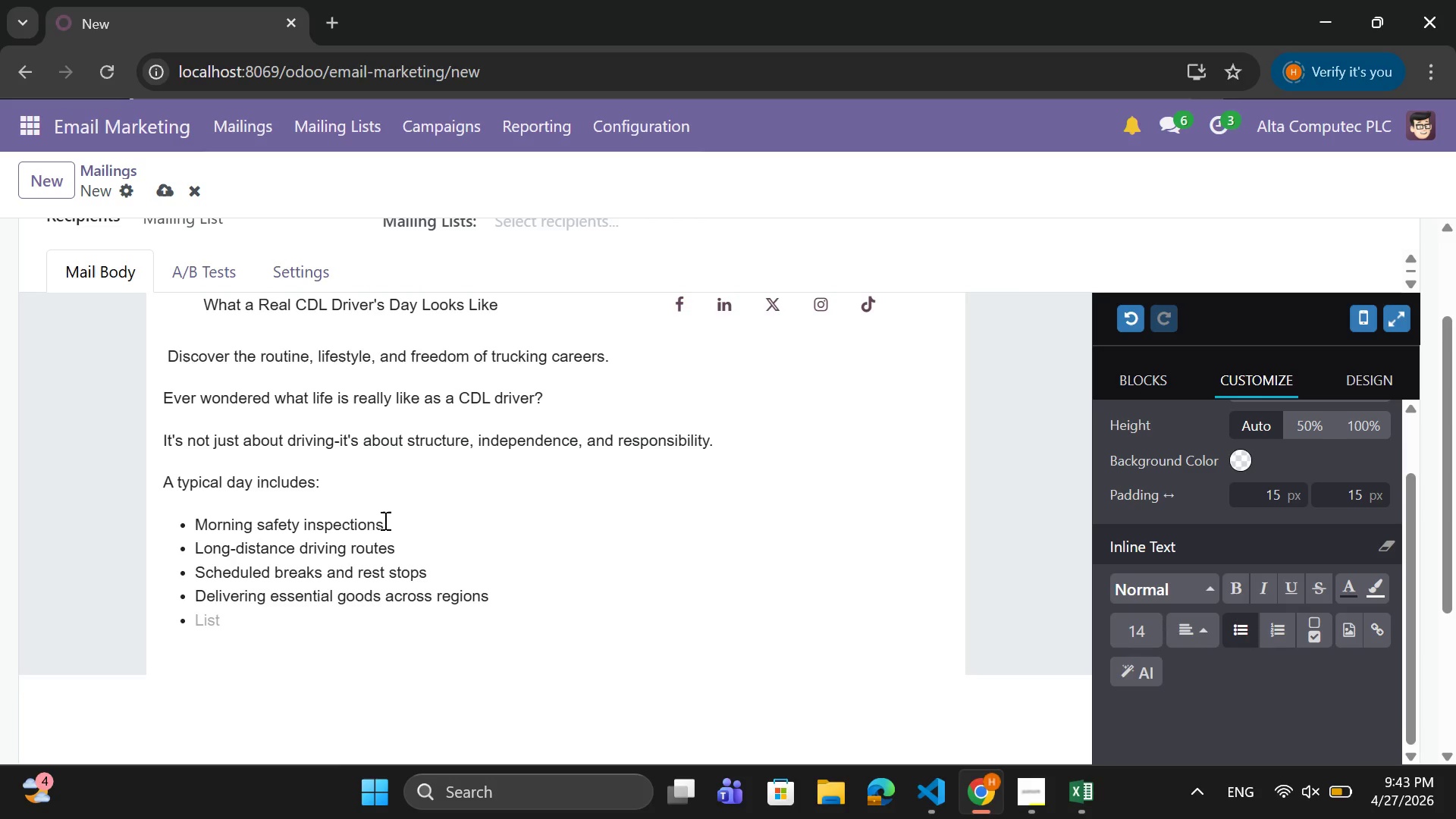 
key(Backspace)
type(Many drivers )
 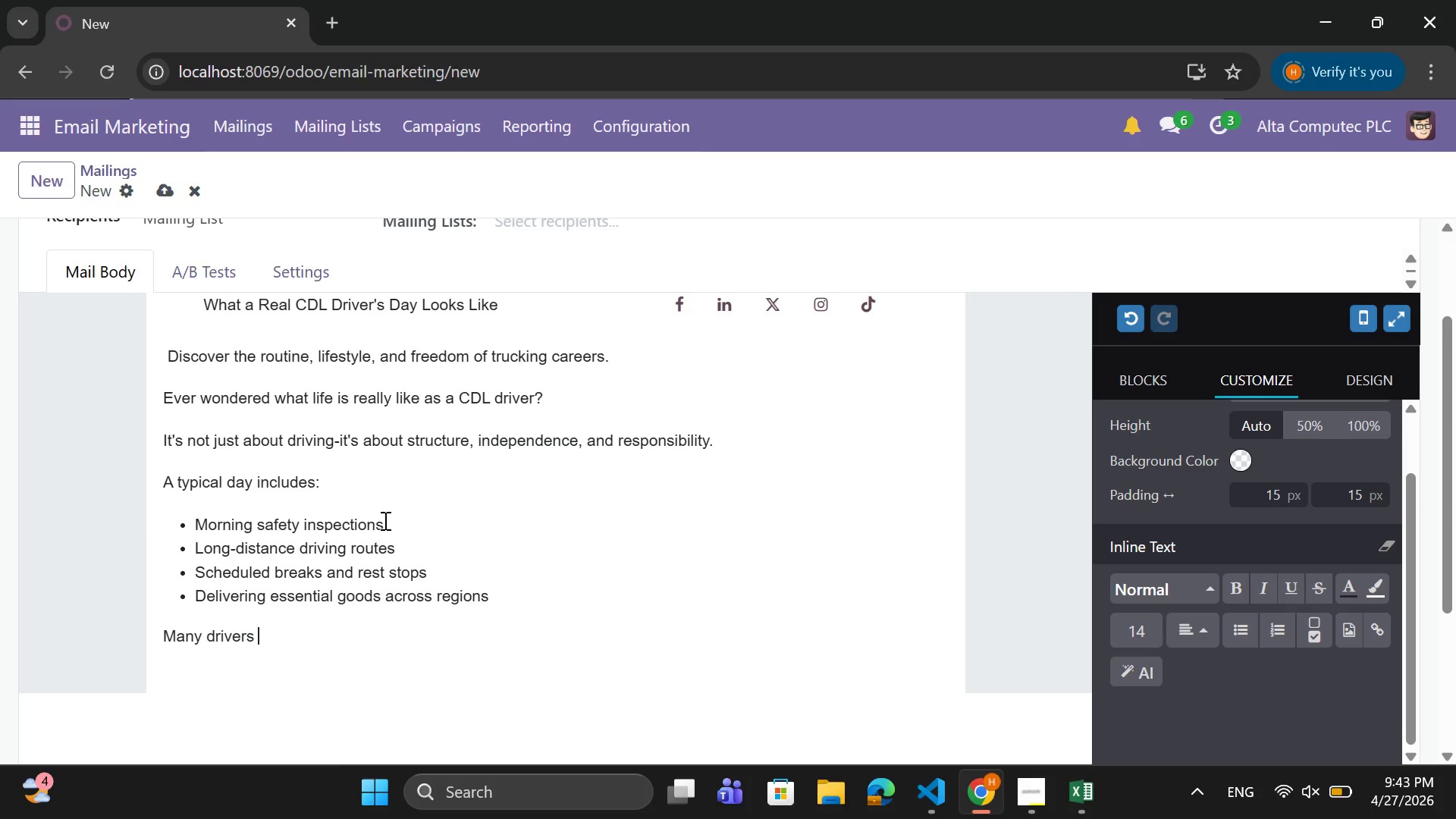 
type(enjoy)
 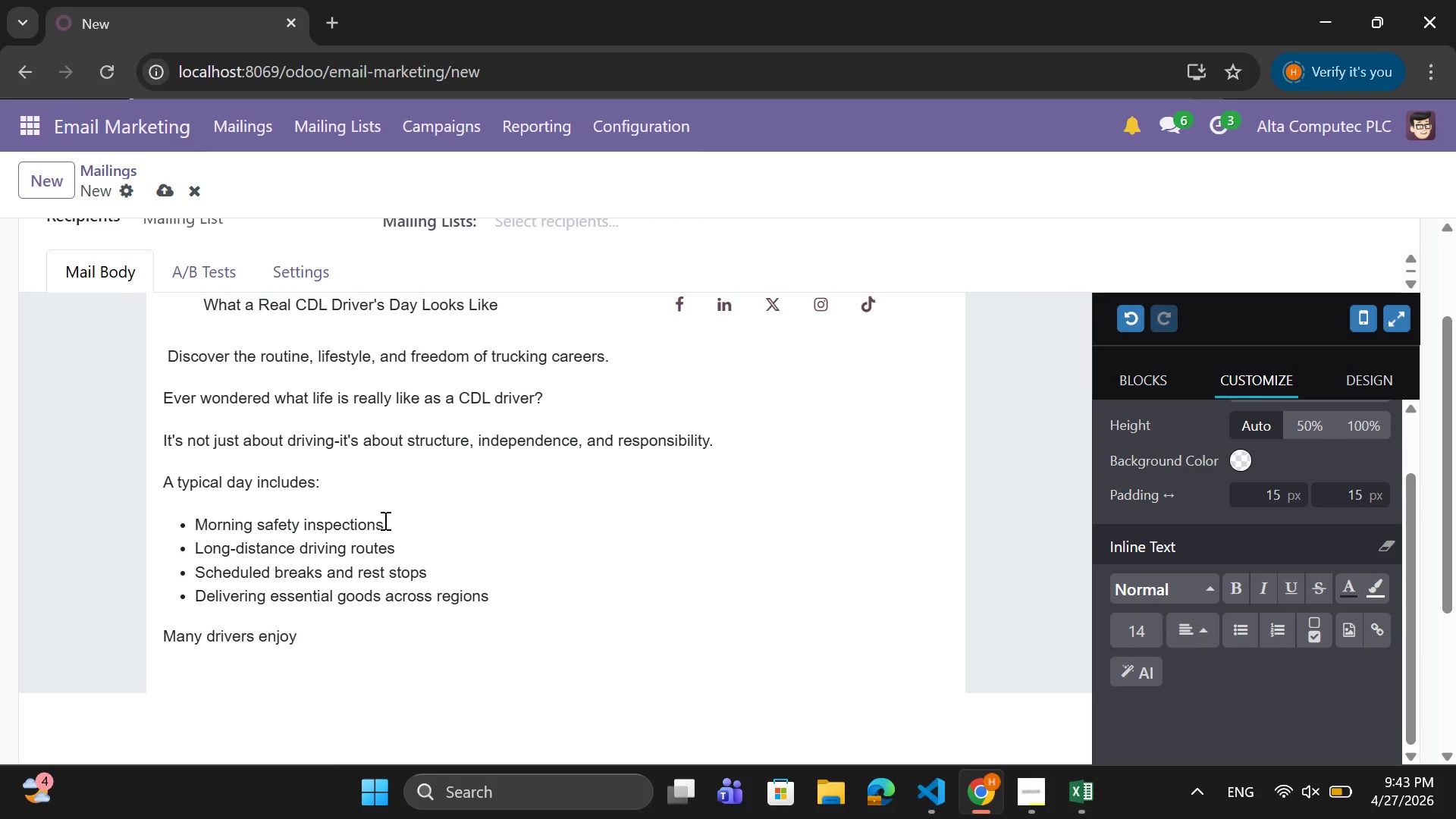 
type( the indepenc)
key(Backspace)
type(dence and flexibility CAO)
key(Backspace)
key(Backspace)
type(ompared)
 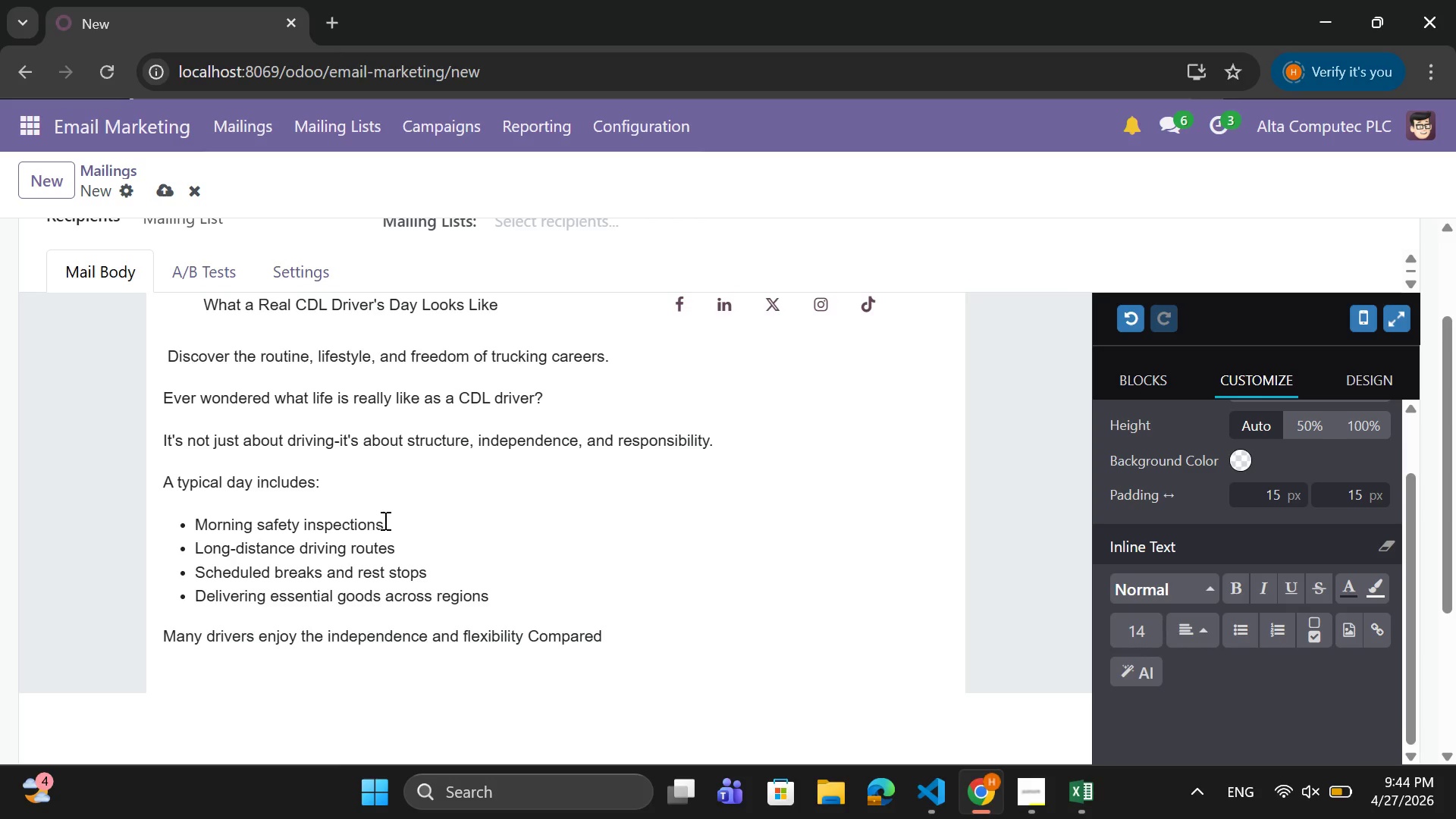 
key(ArrowLeft)
 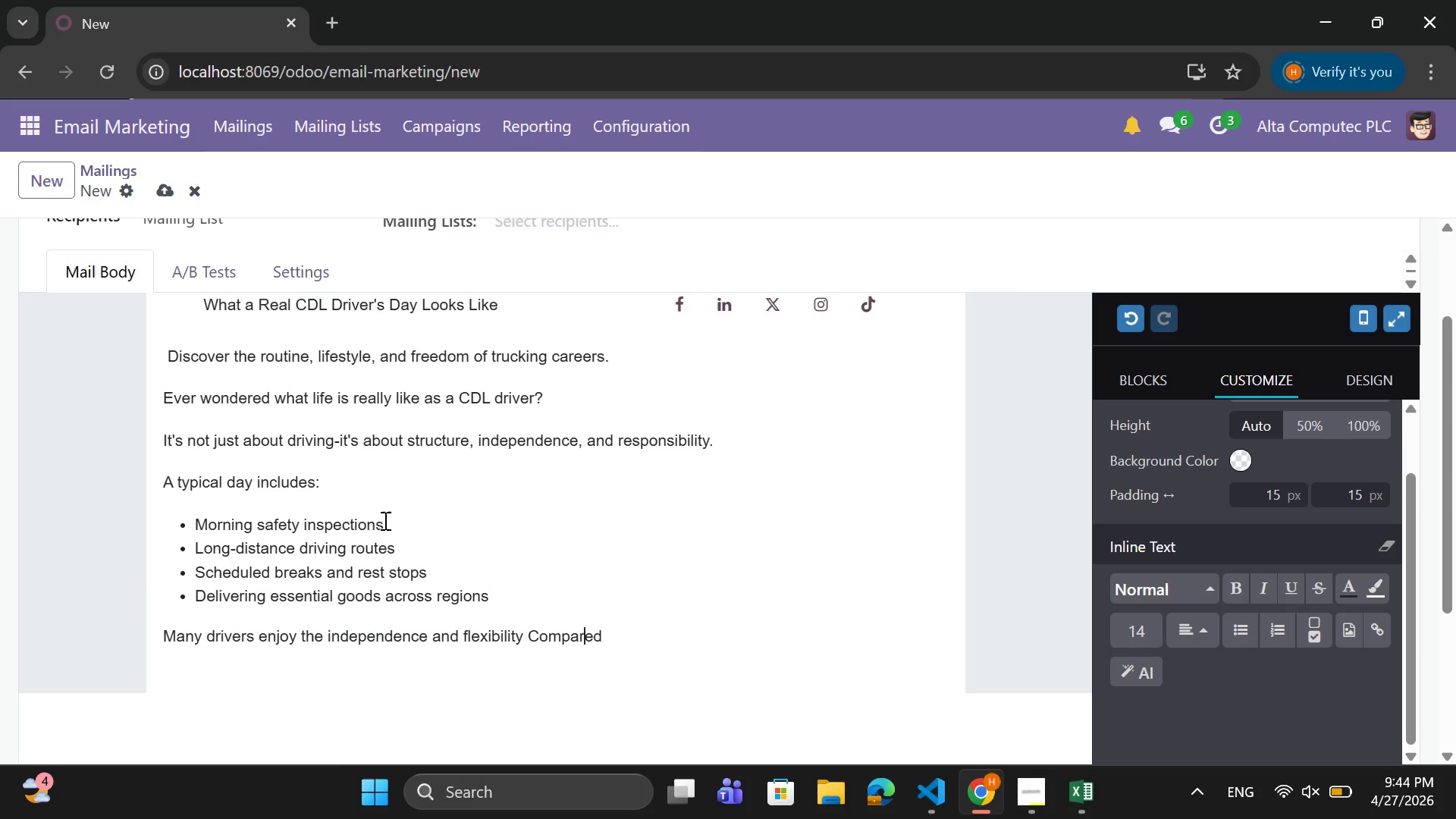 
key(ArrowLeft)
 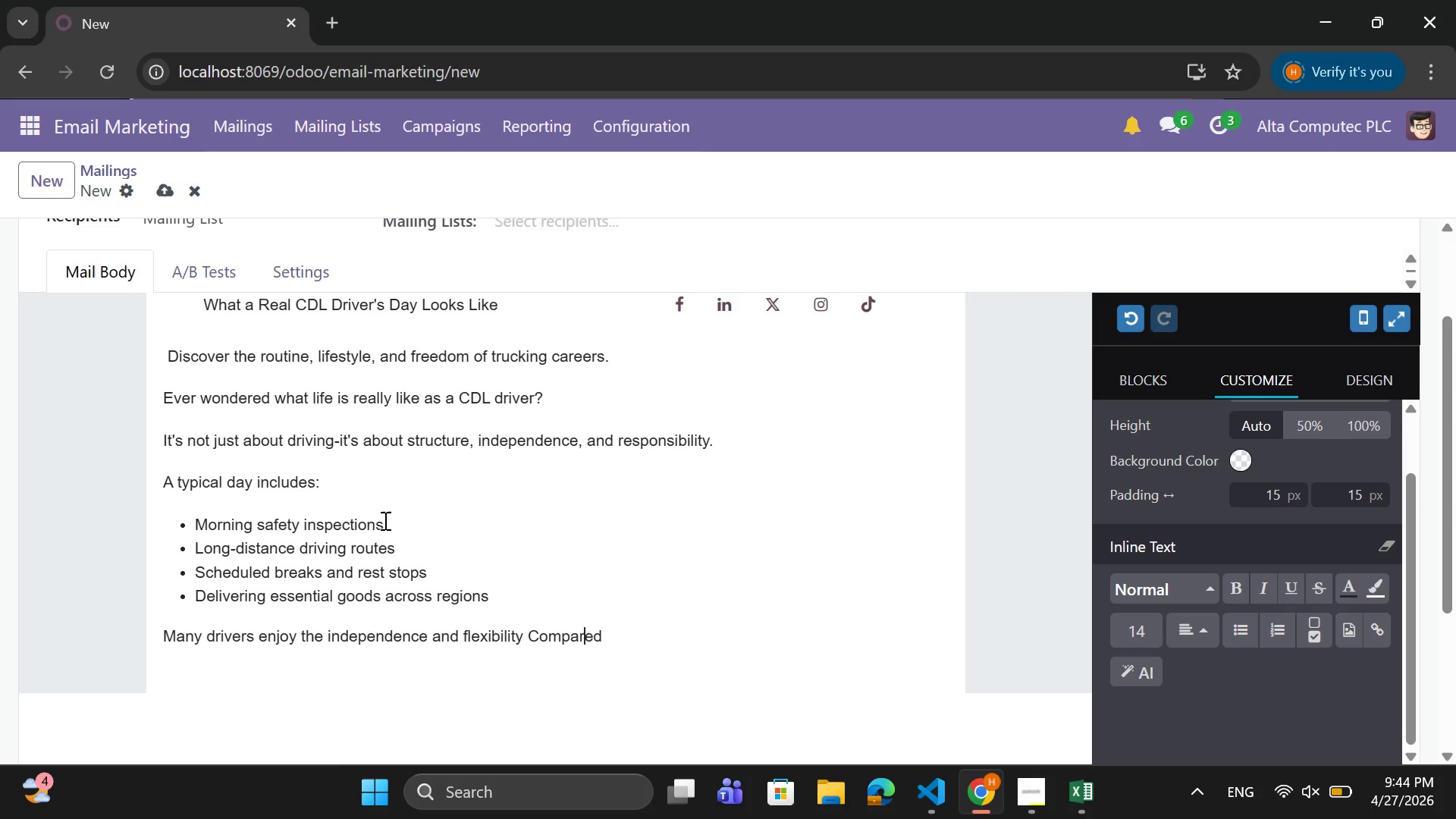 
key(ArrowLeft)
 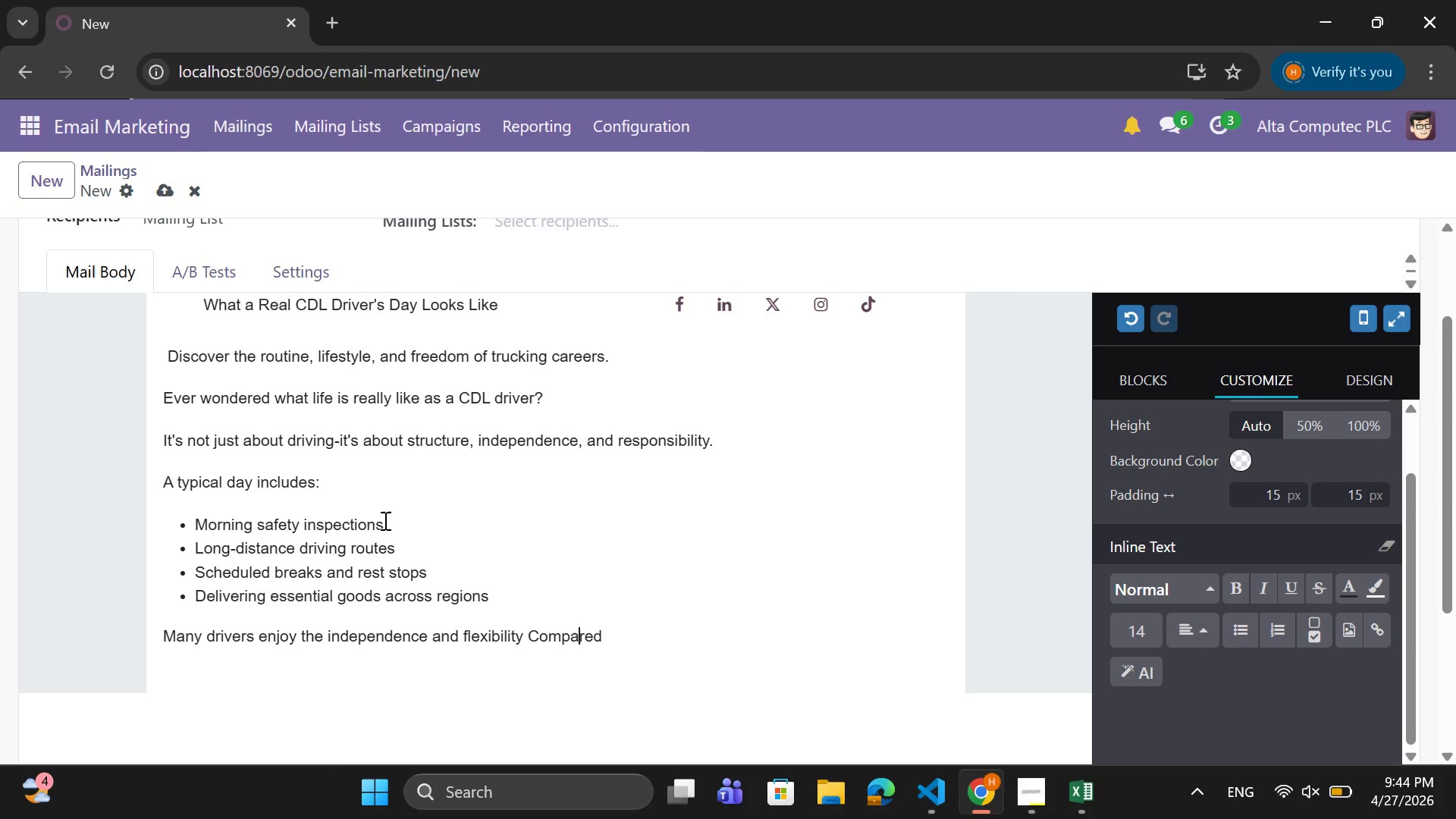 
key(ArrowLeft)
 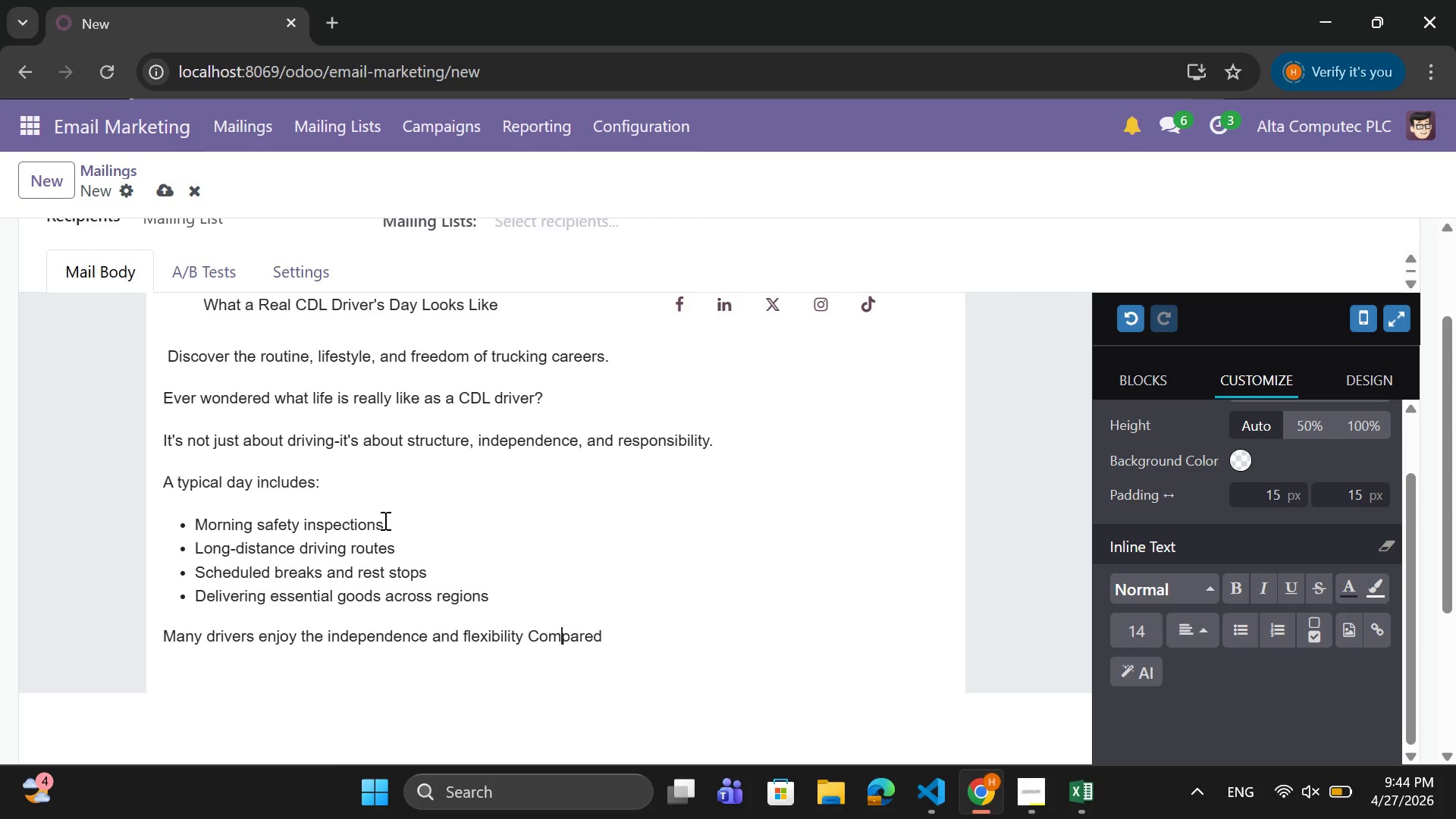 
key(ArrowLeft)
 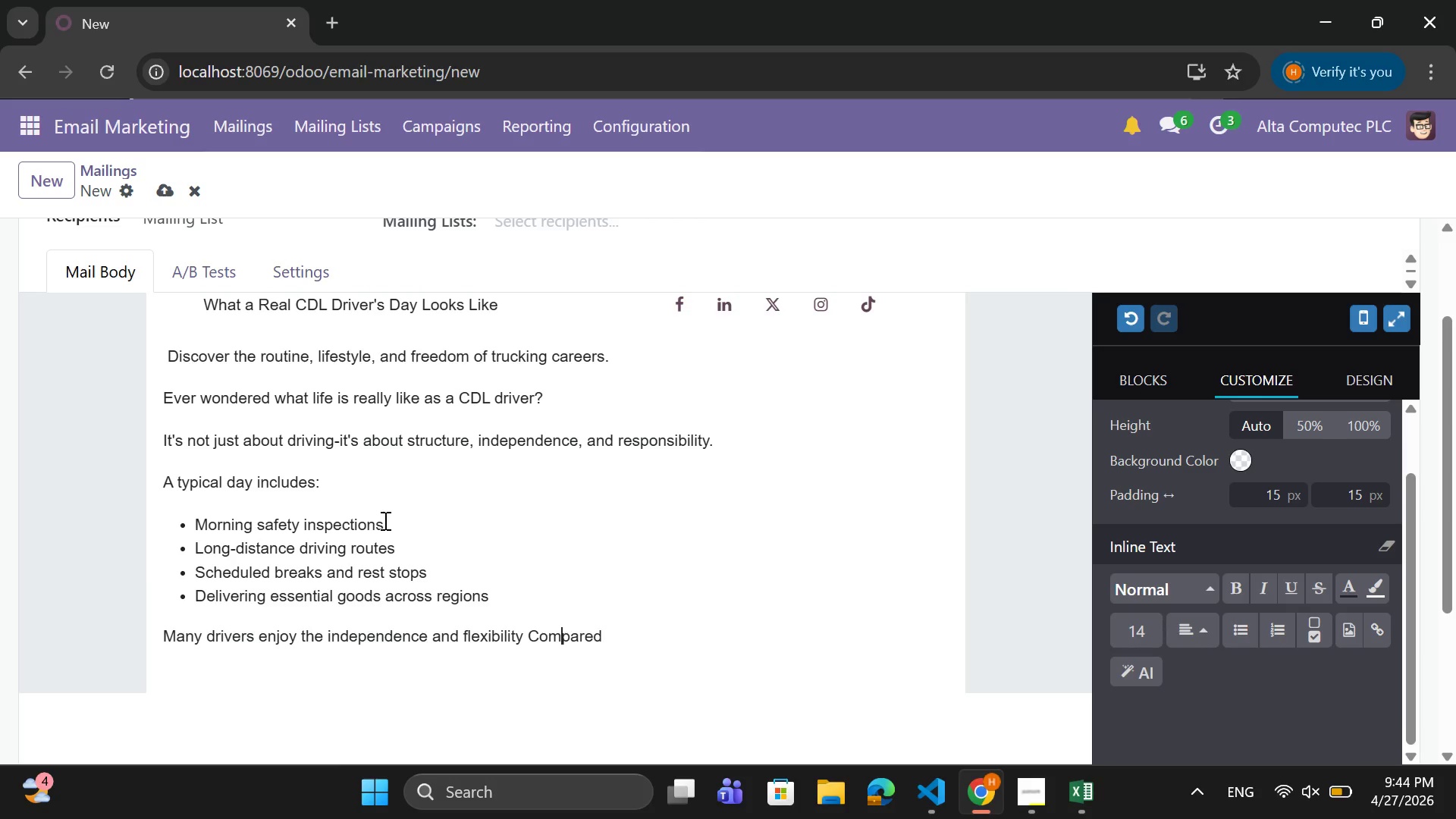 
key(ArrowLeft)
 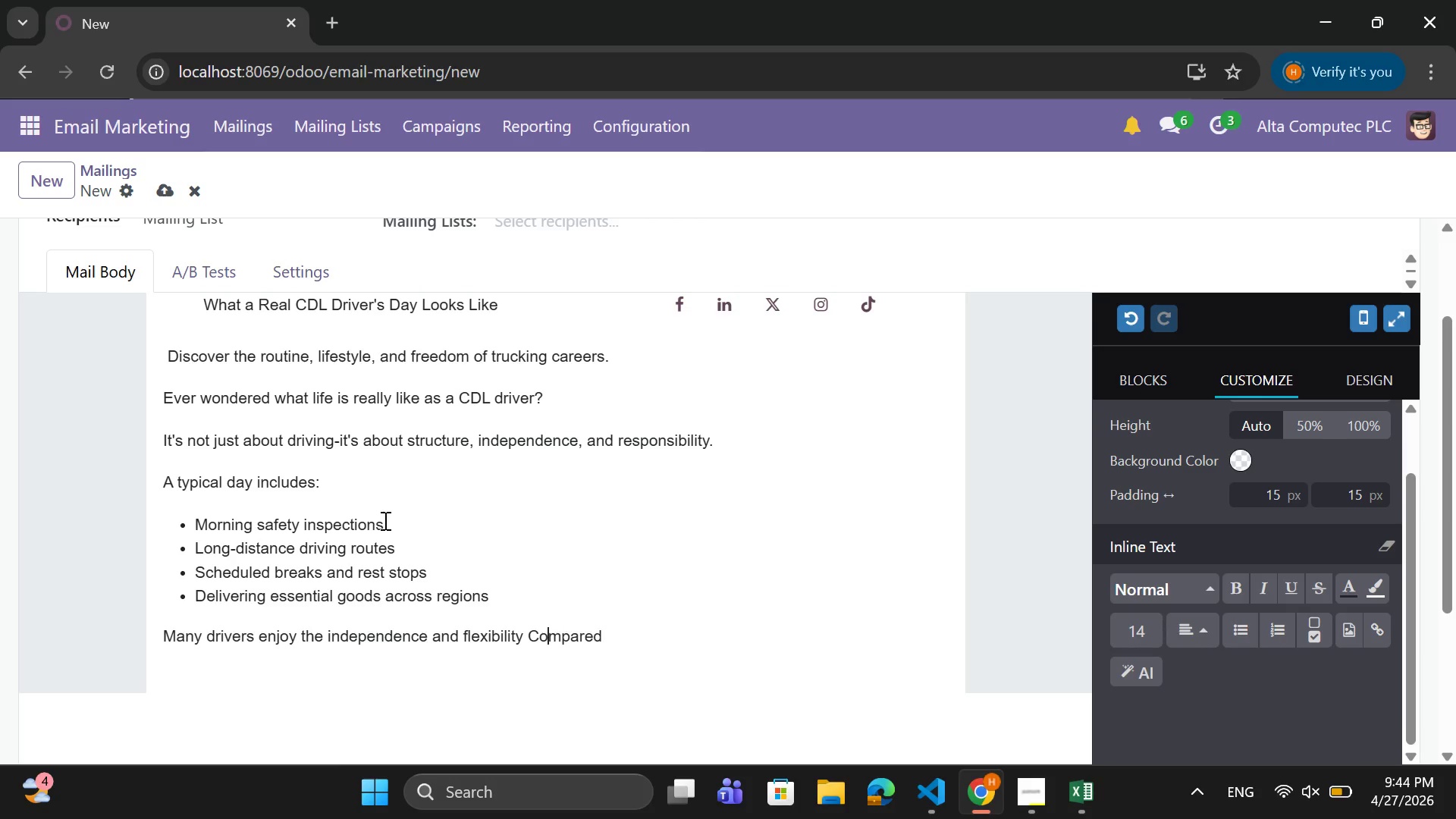 
key(ArrowLeft)
 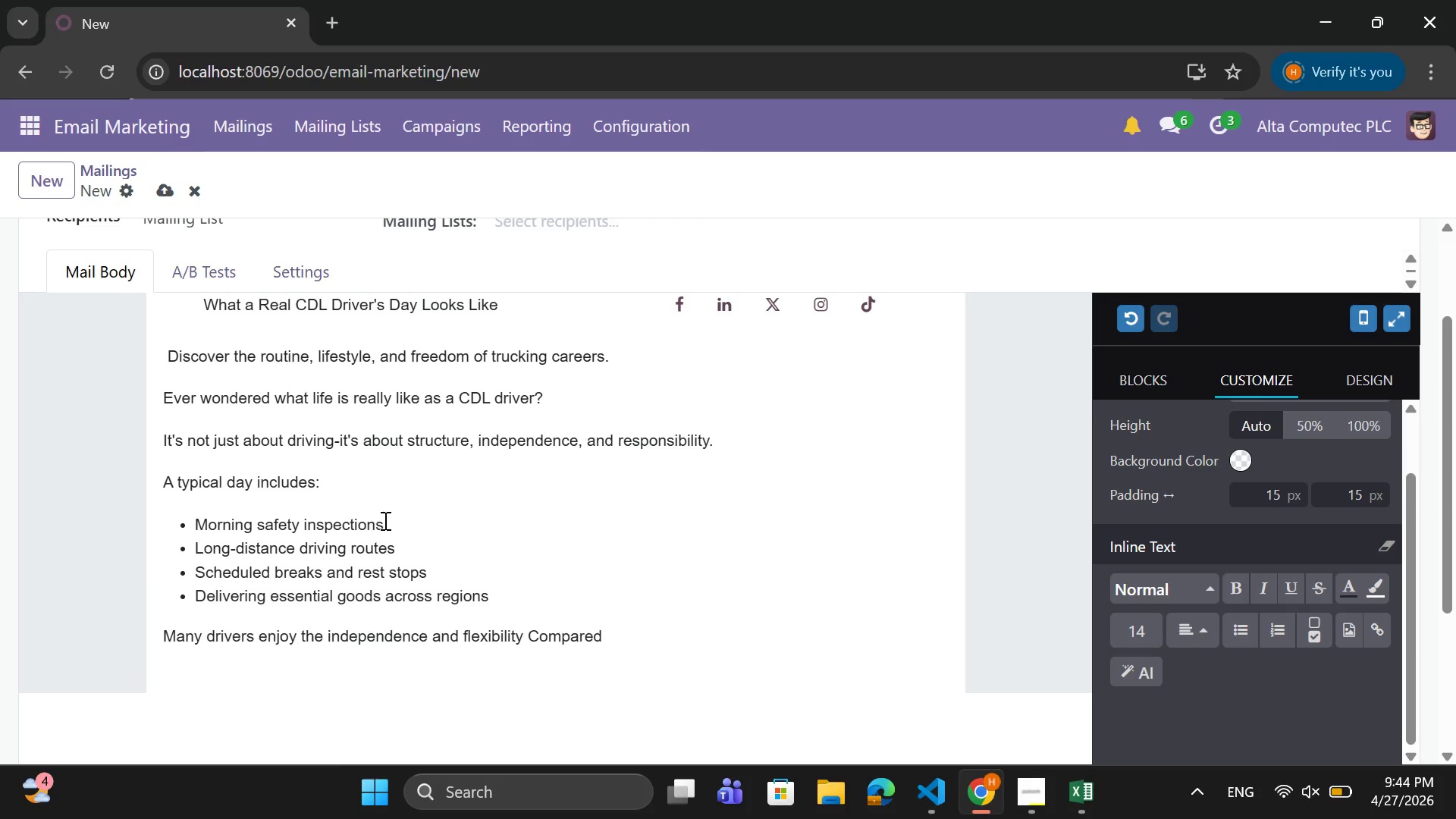 
key(Backspace)
 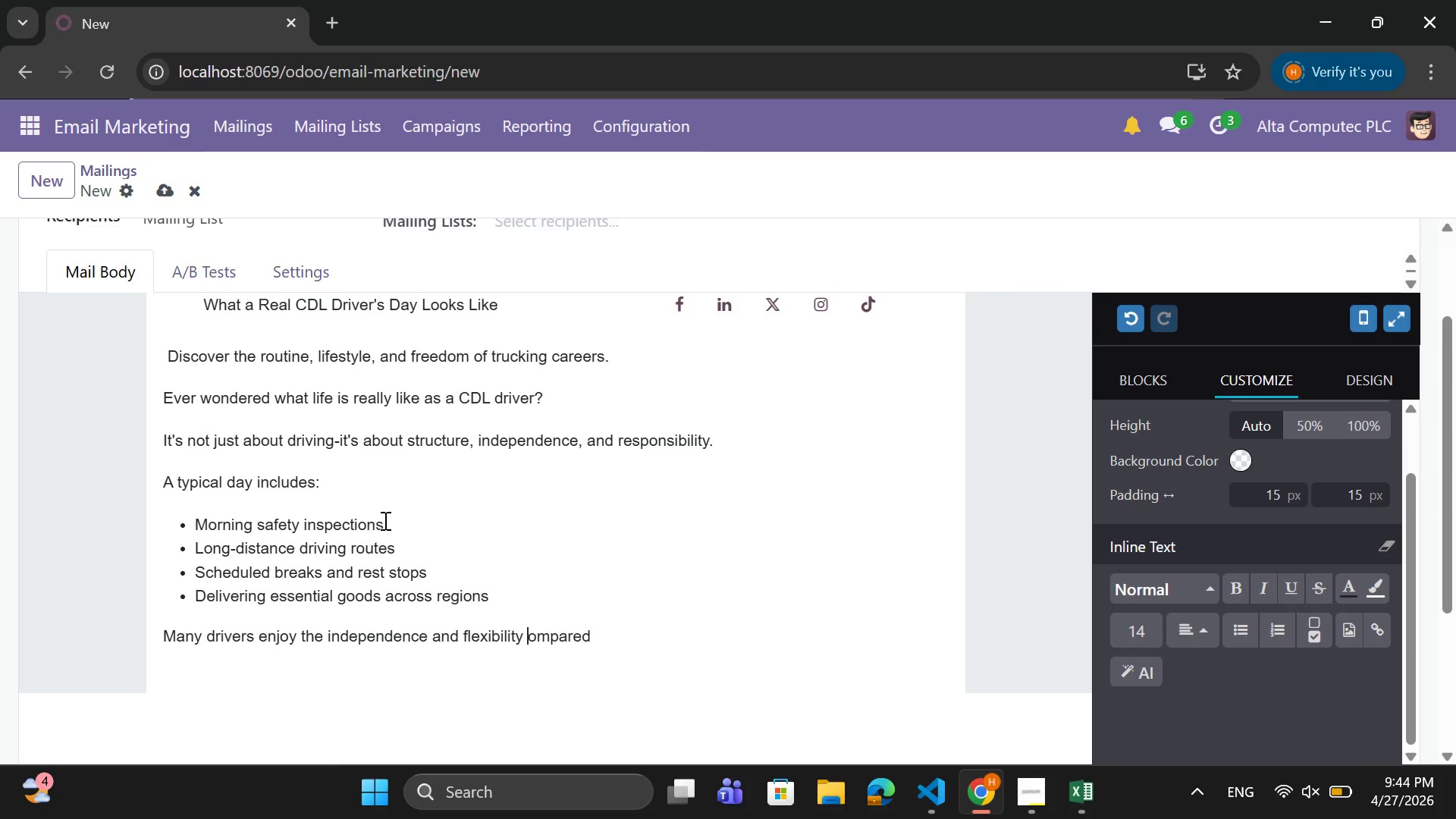 
key(Backspace)
 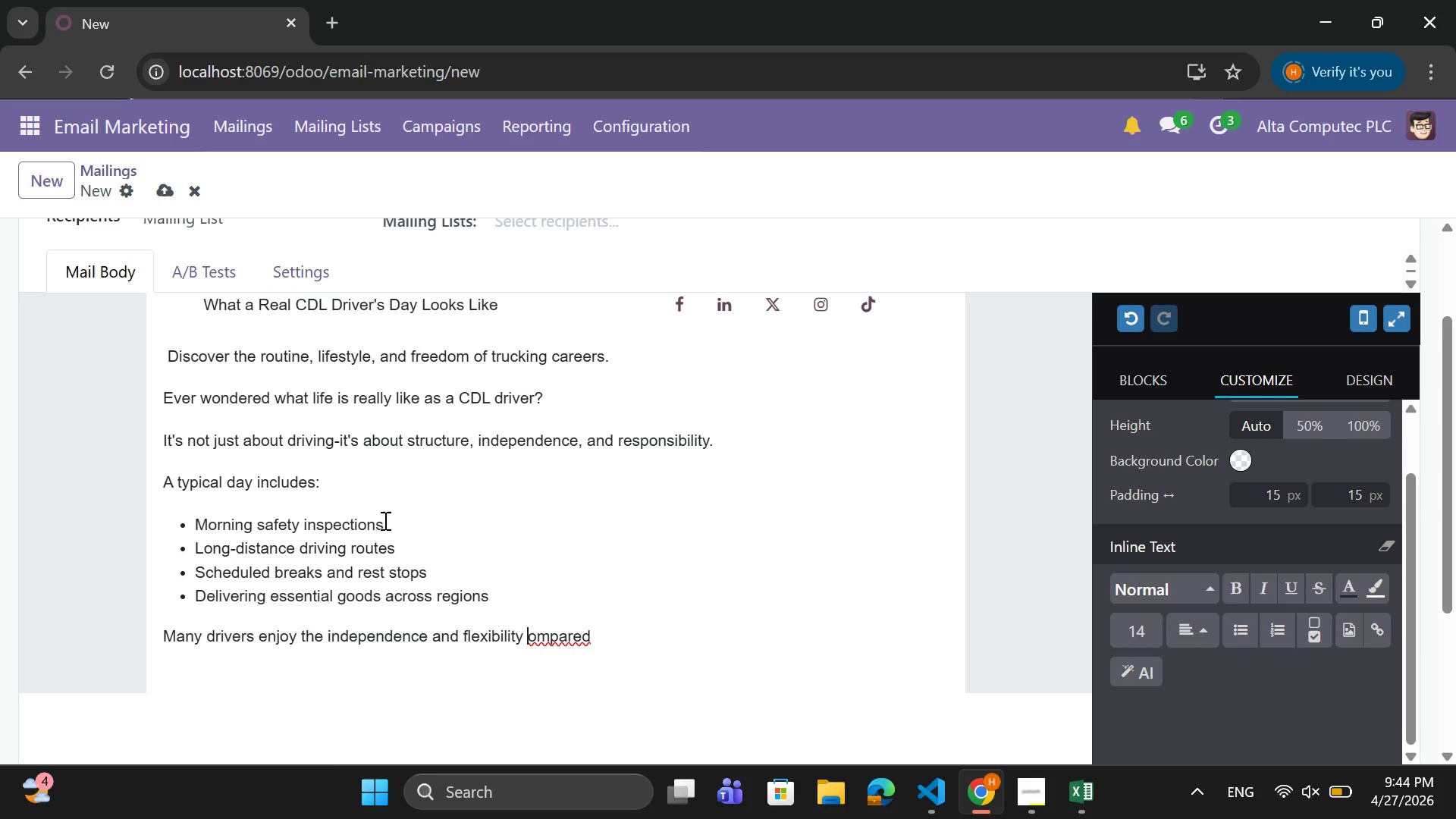 
key(Space)
 